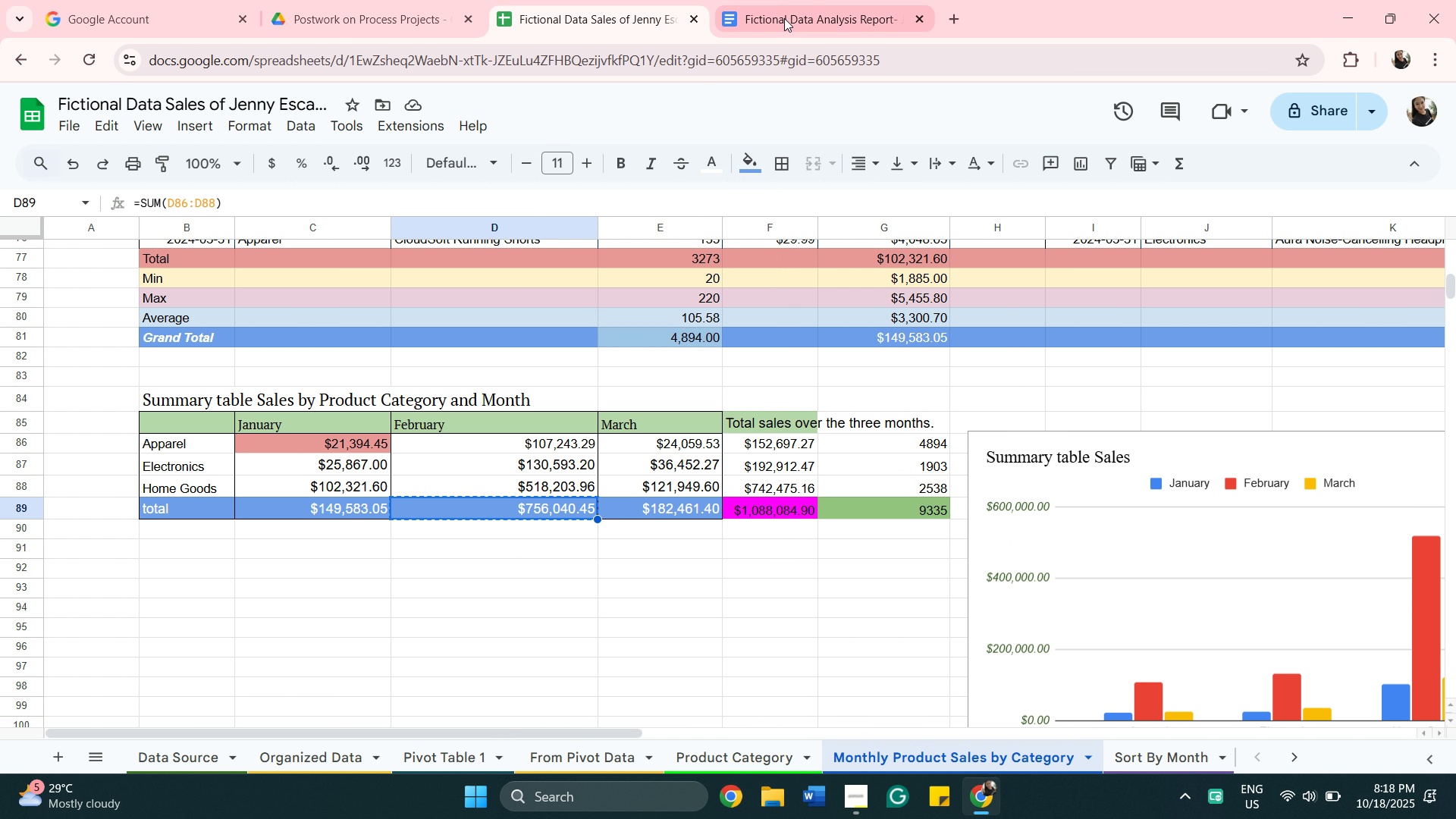 
left_click([785, 15])
 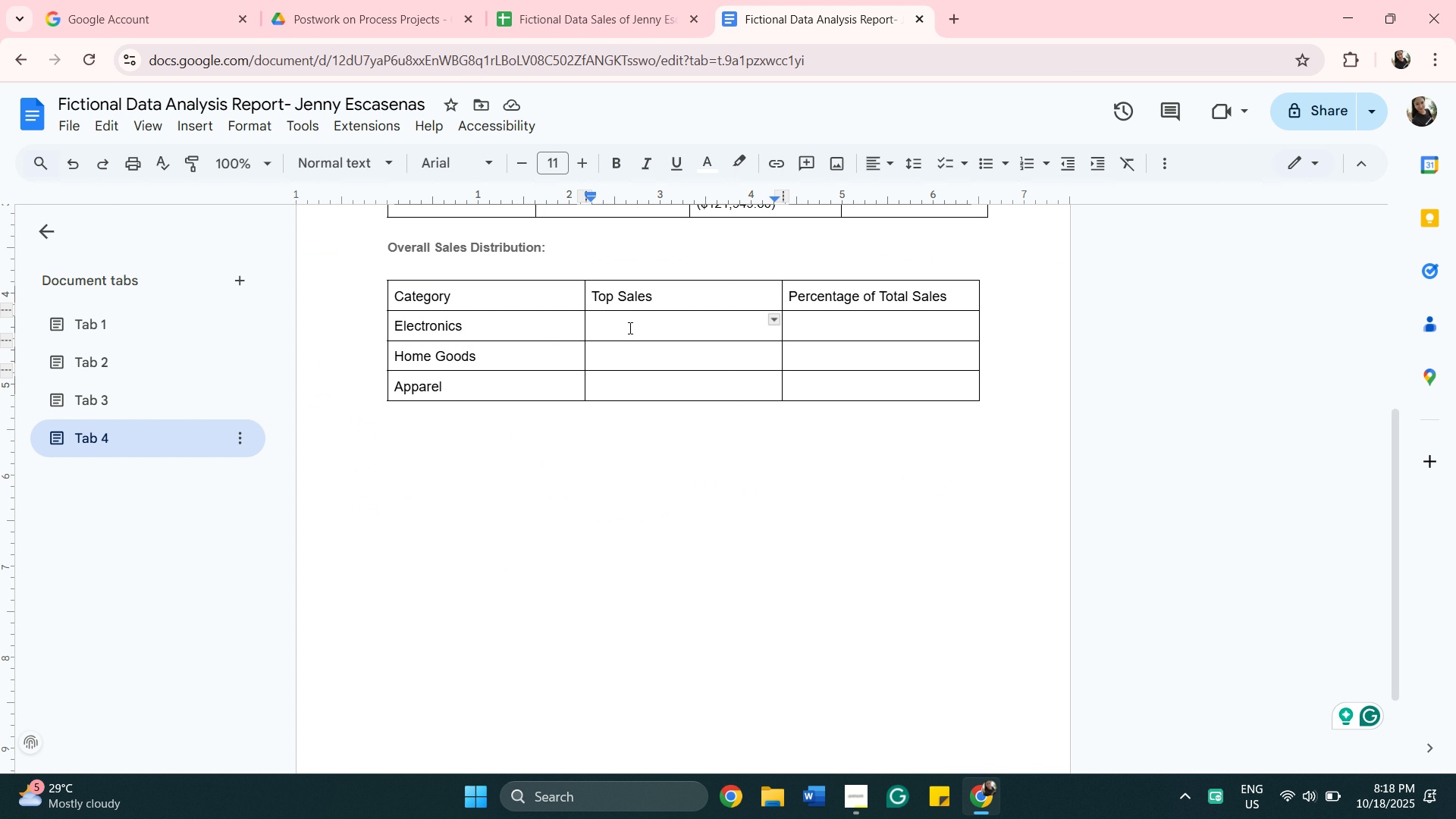 
right_click([632, 327])
 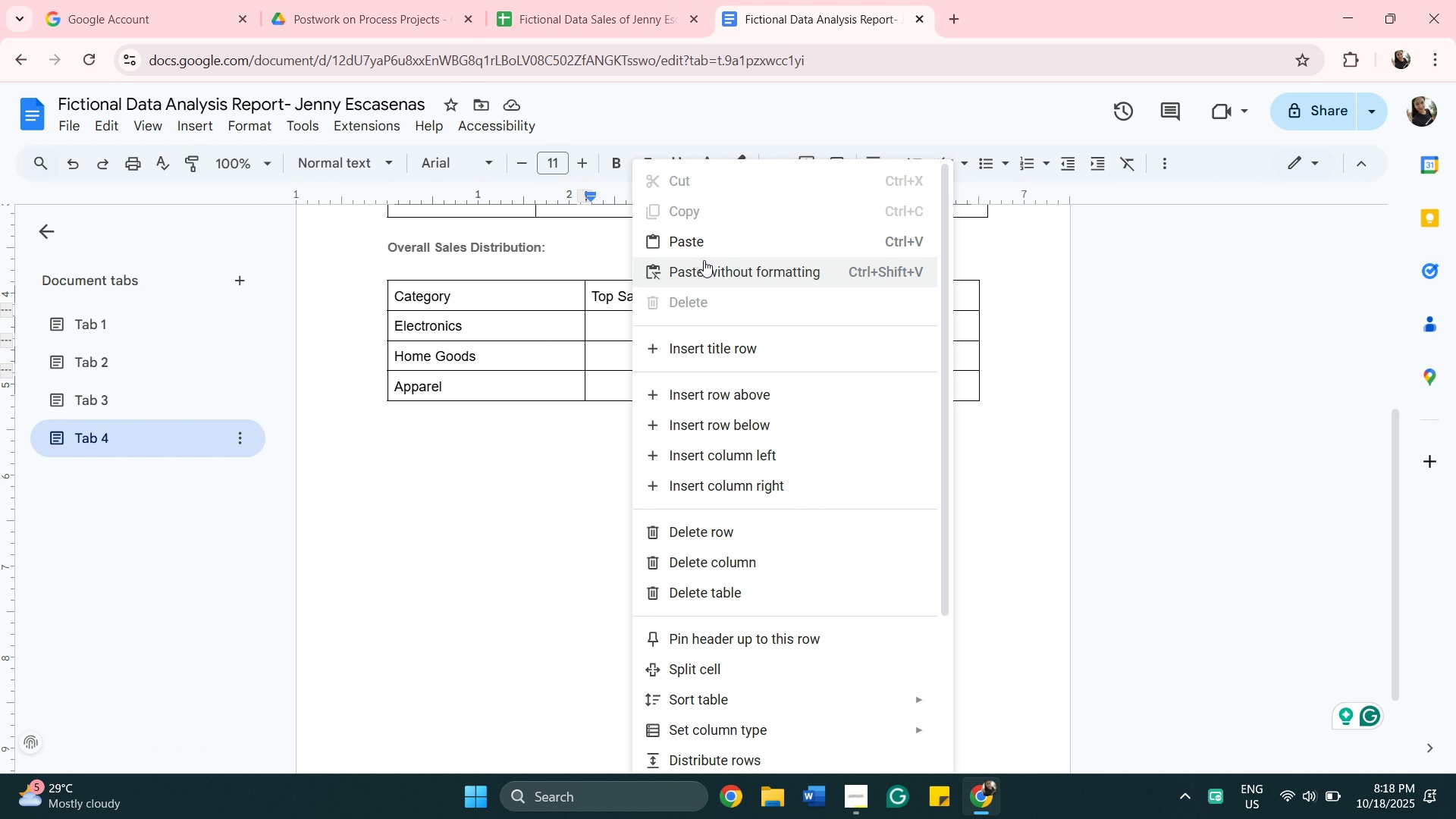 
left_click([704, 249])
 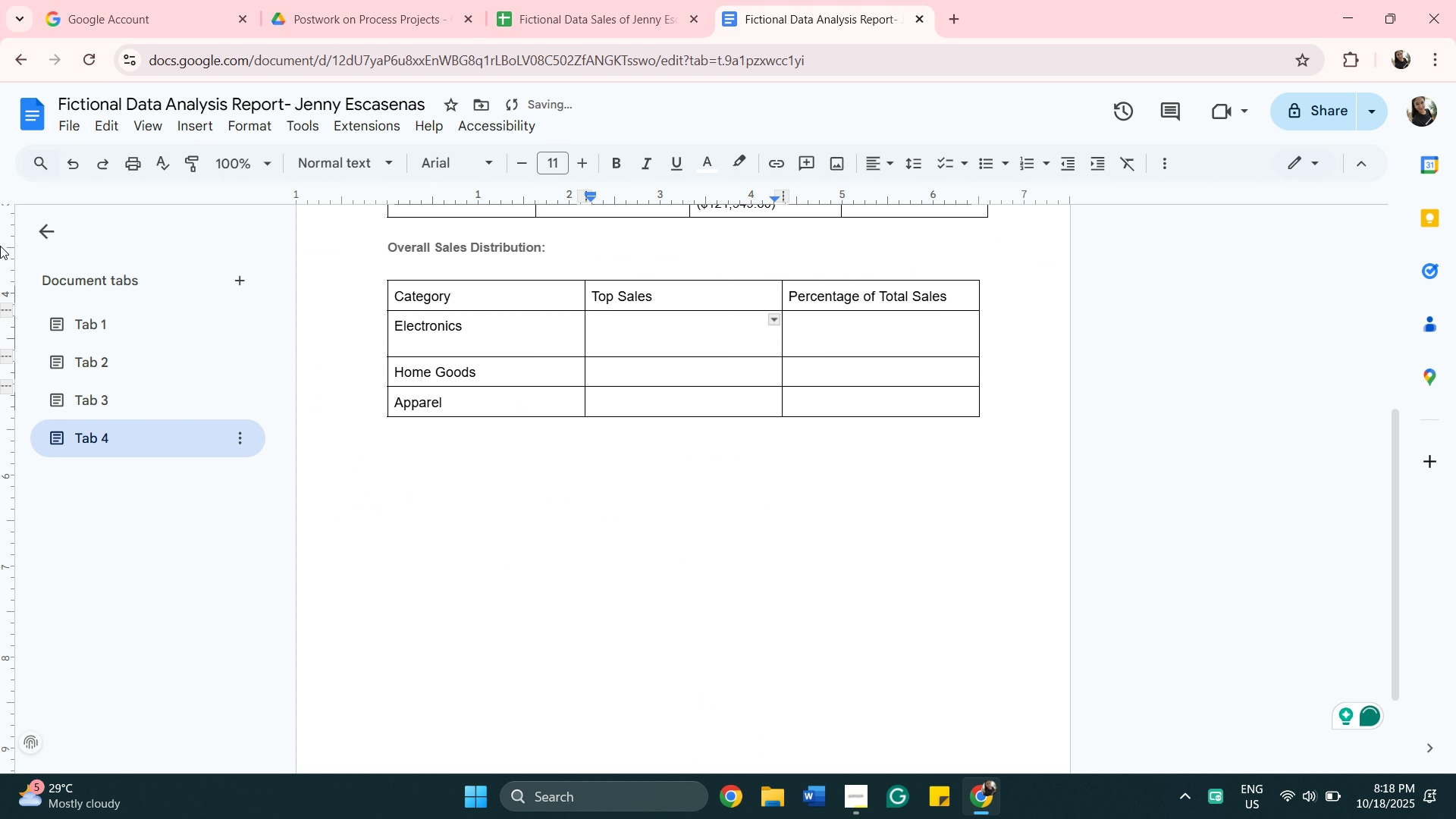 
left_click([74, 178])
 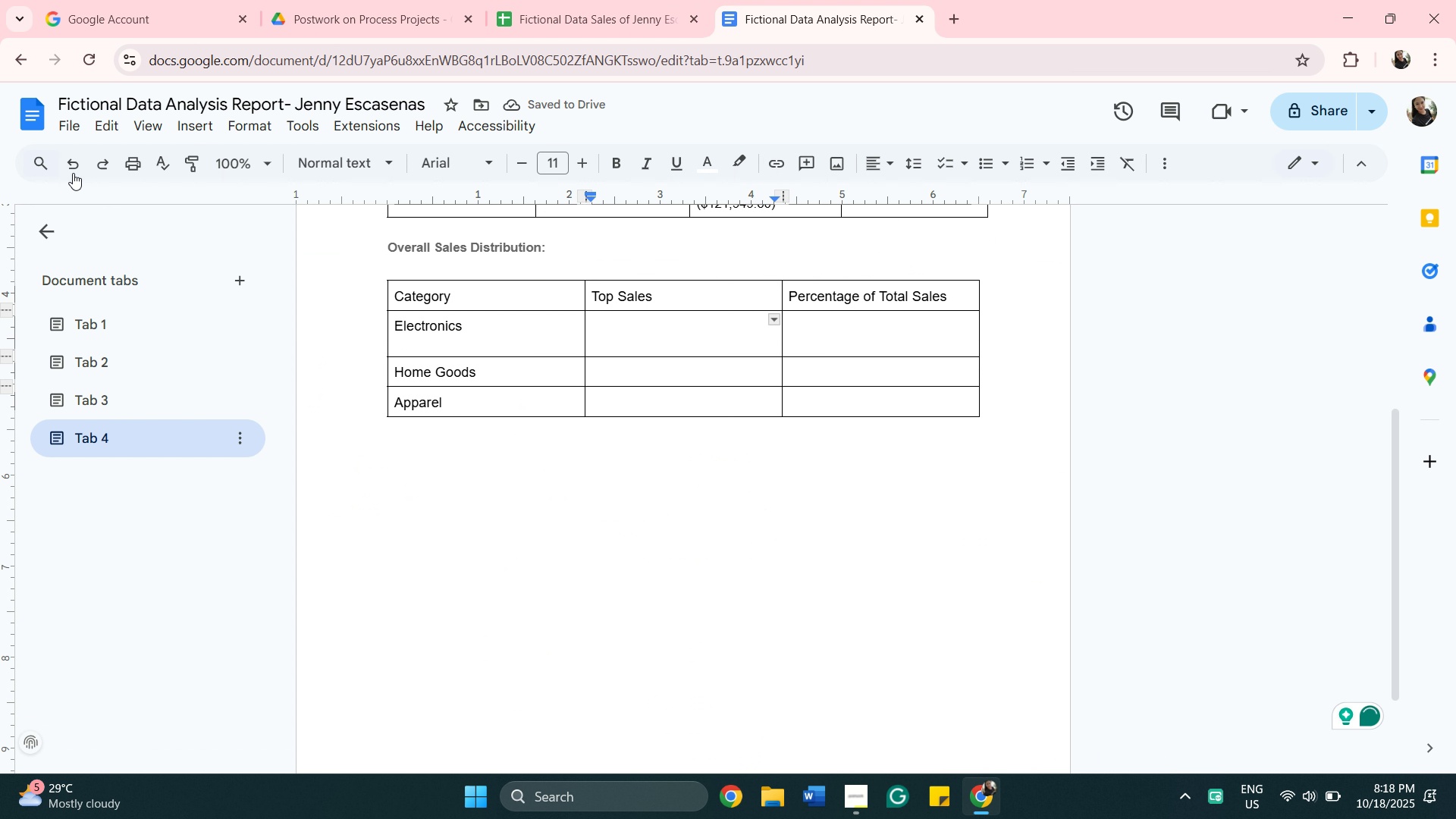 
left_click([71, 171])
 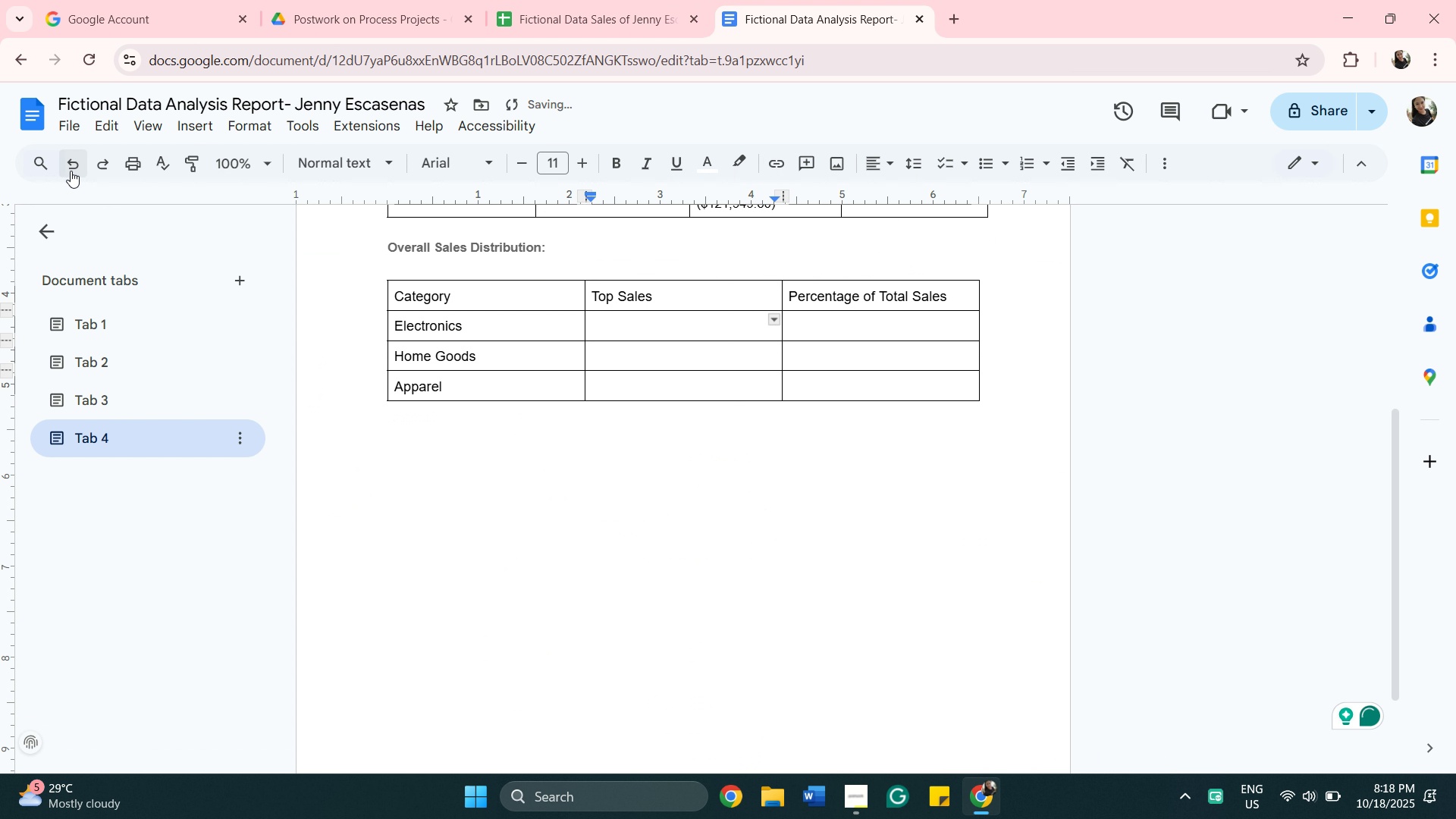 
left_click([71, 171])
 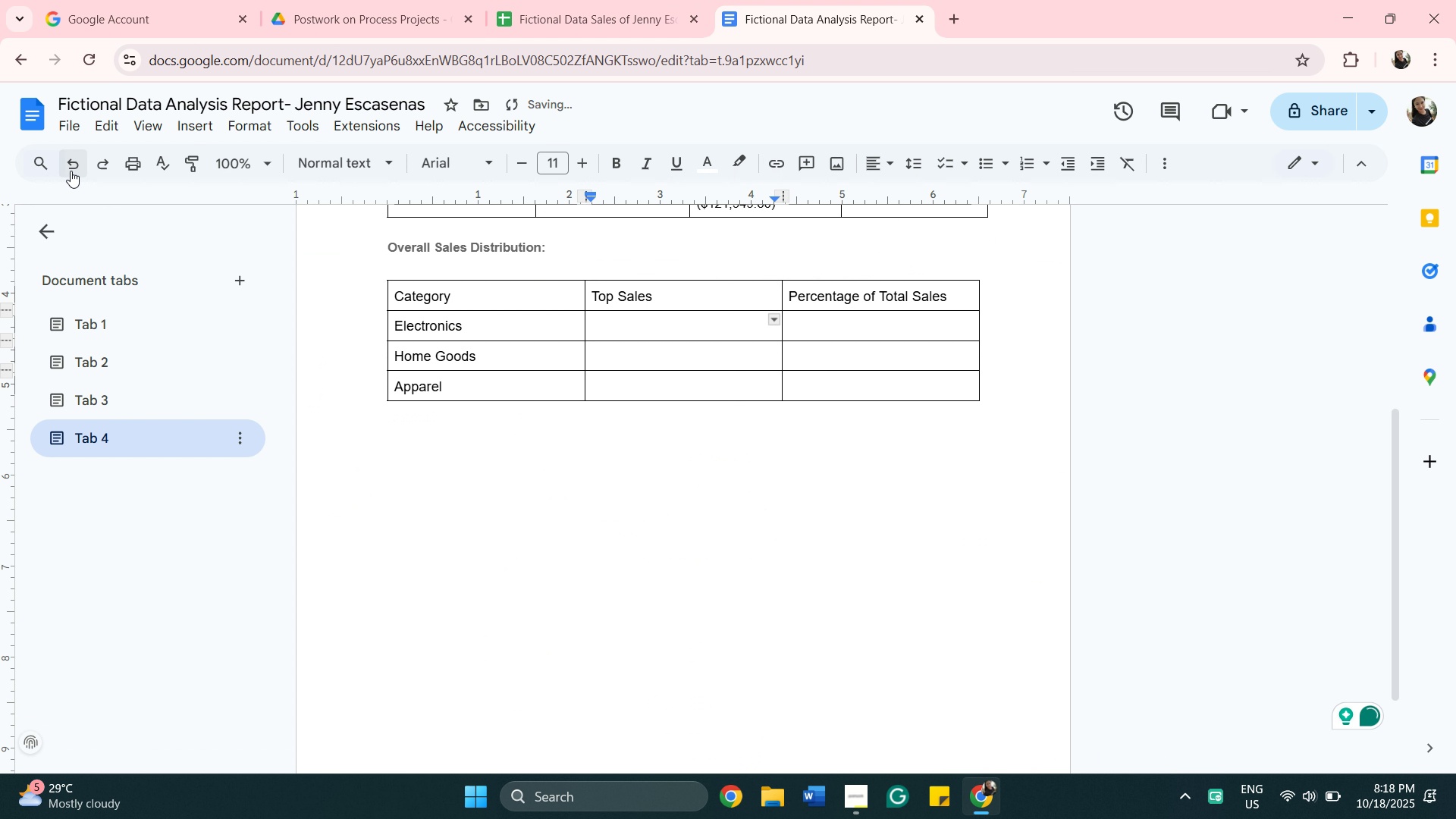 
left_click([71, 171])
 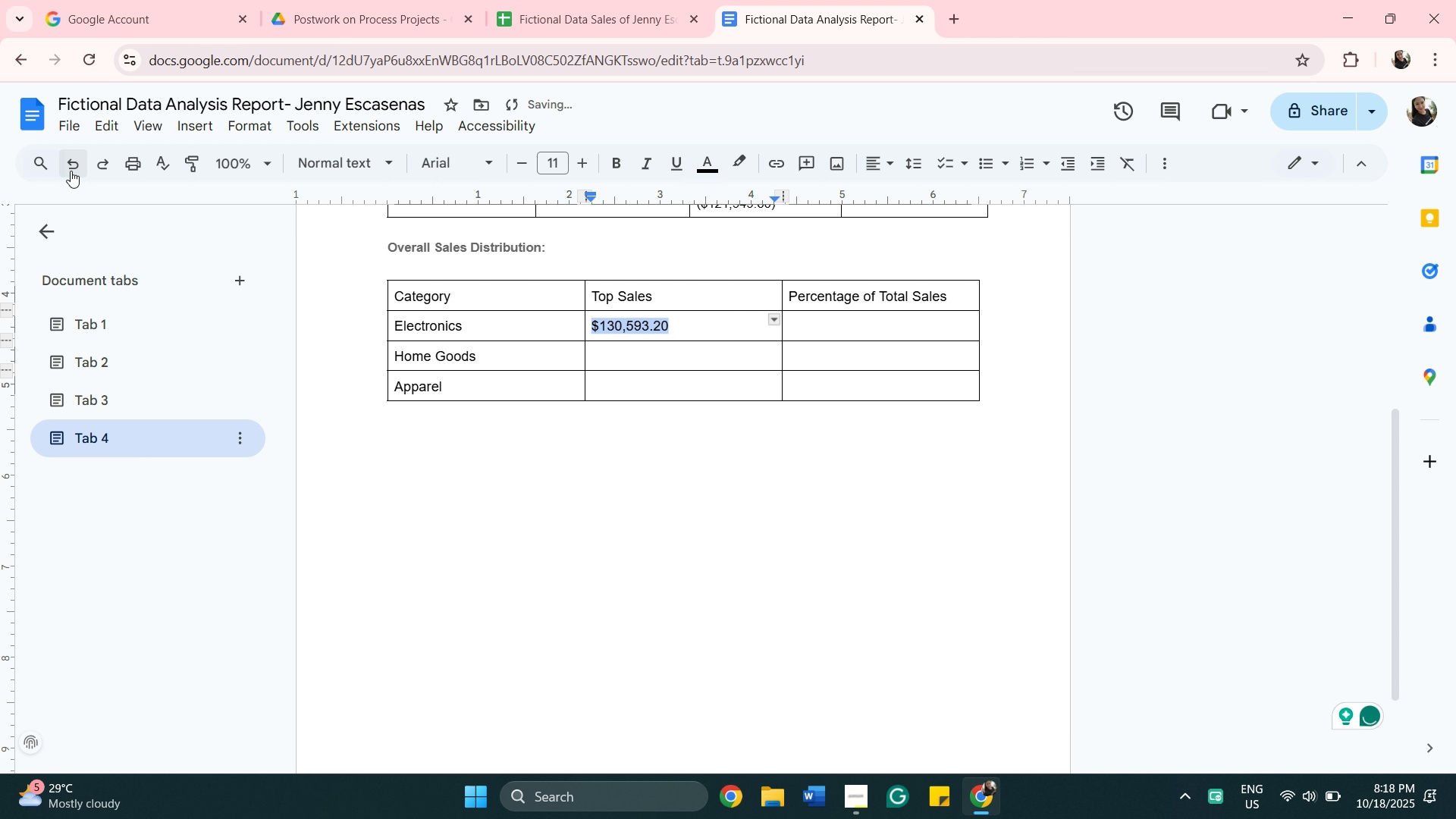 
left_click([71, 171])
 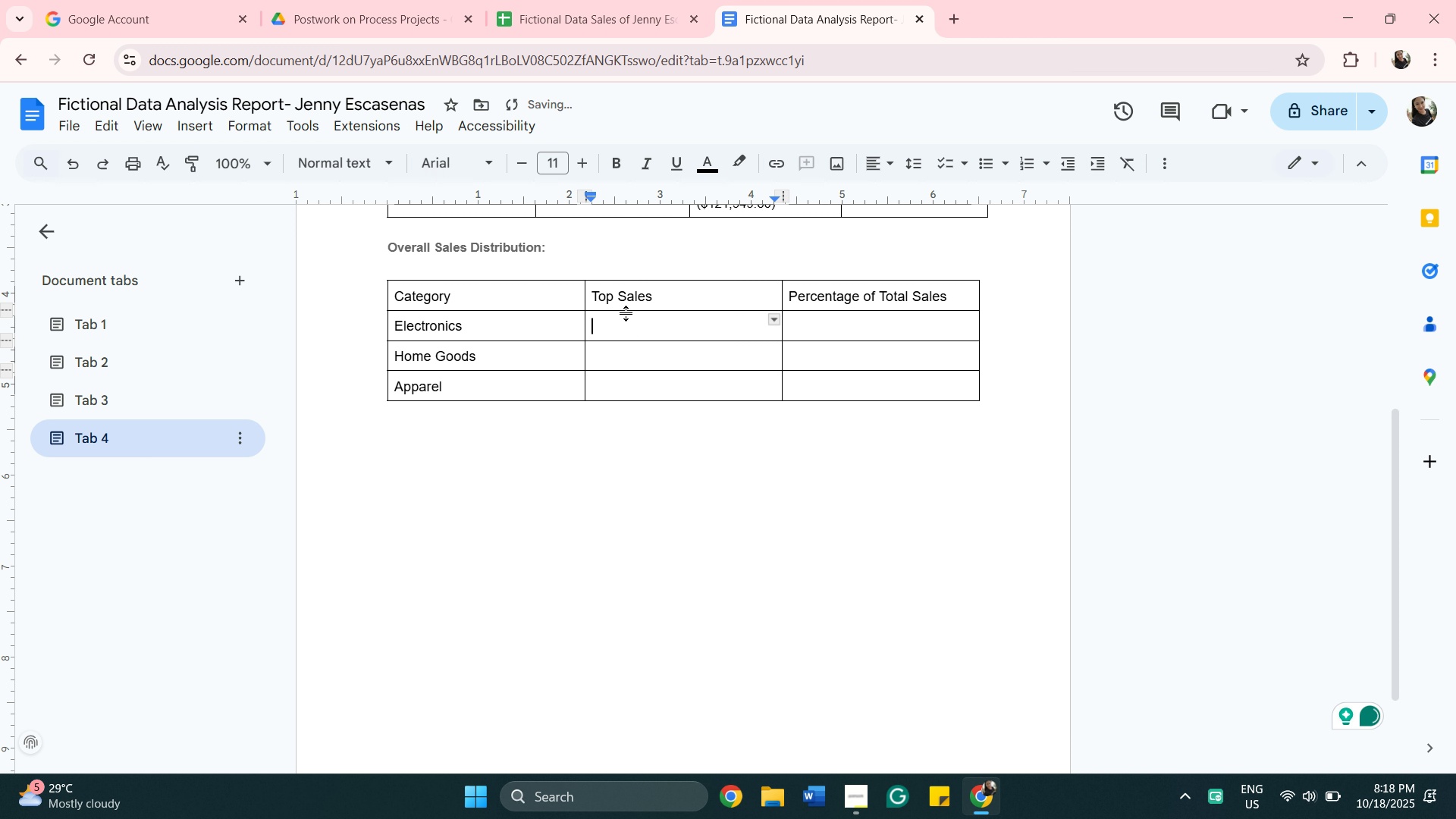 
right_click([632, 329])
 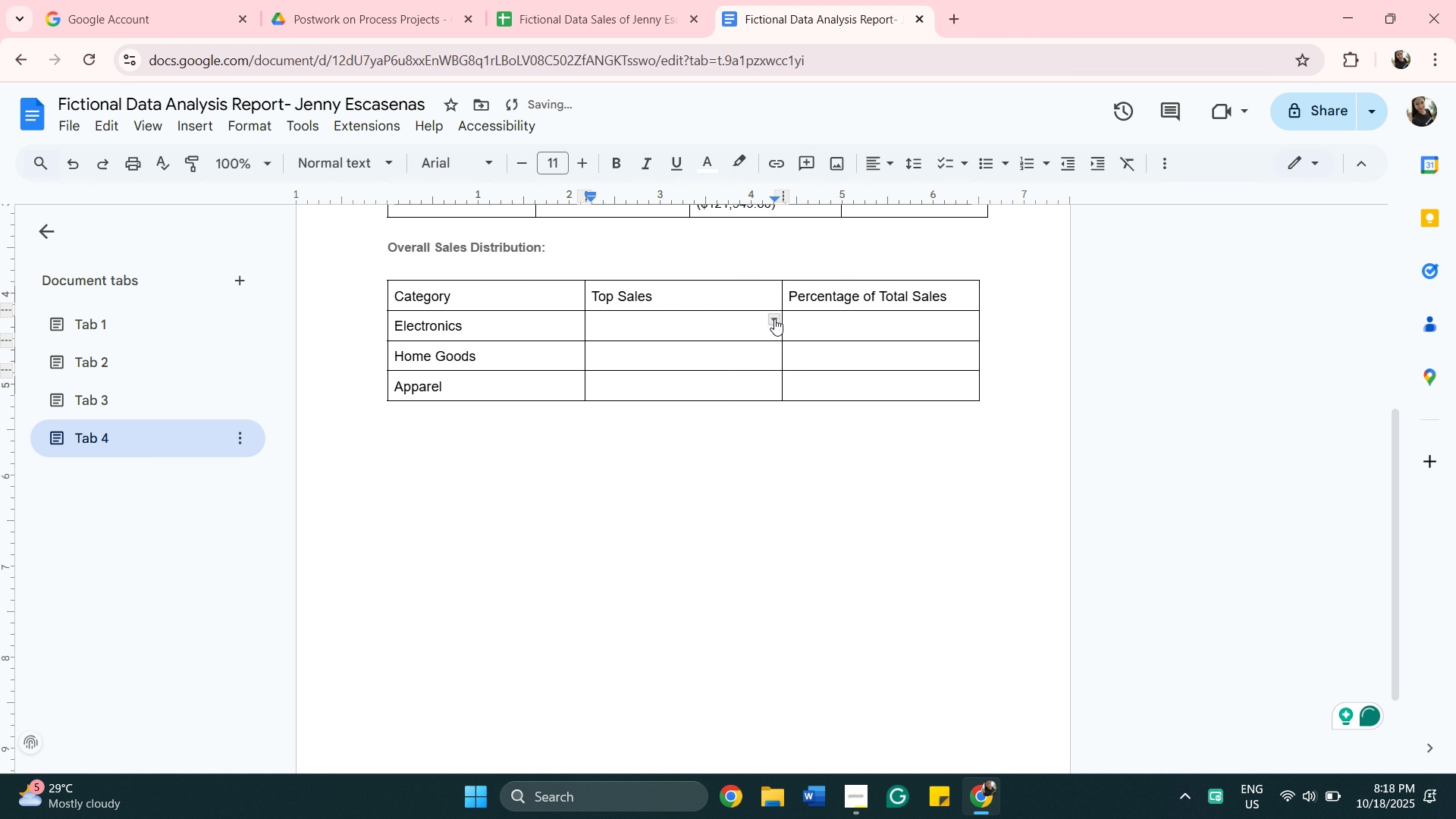 
left_click([765, 424])
 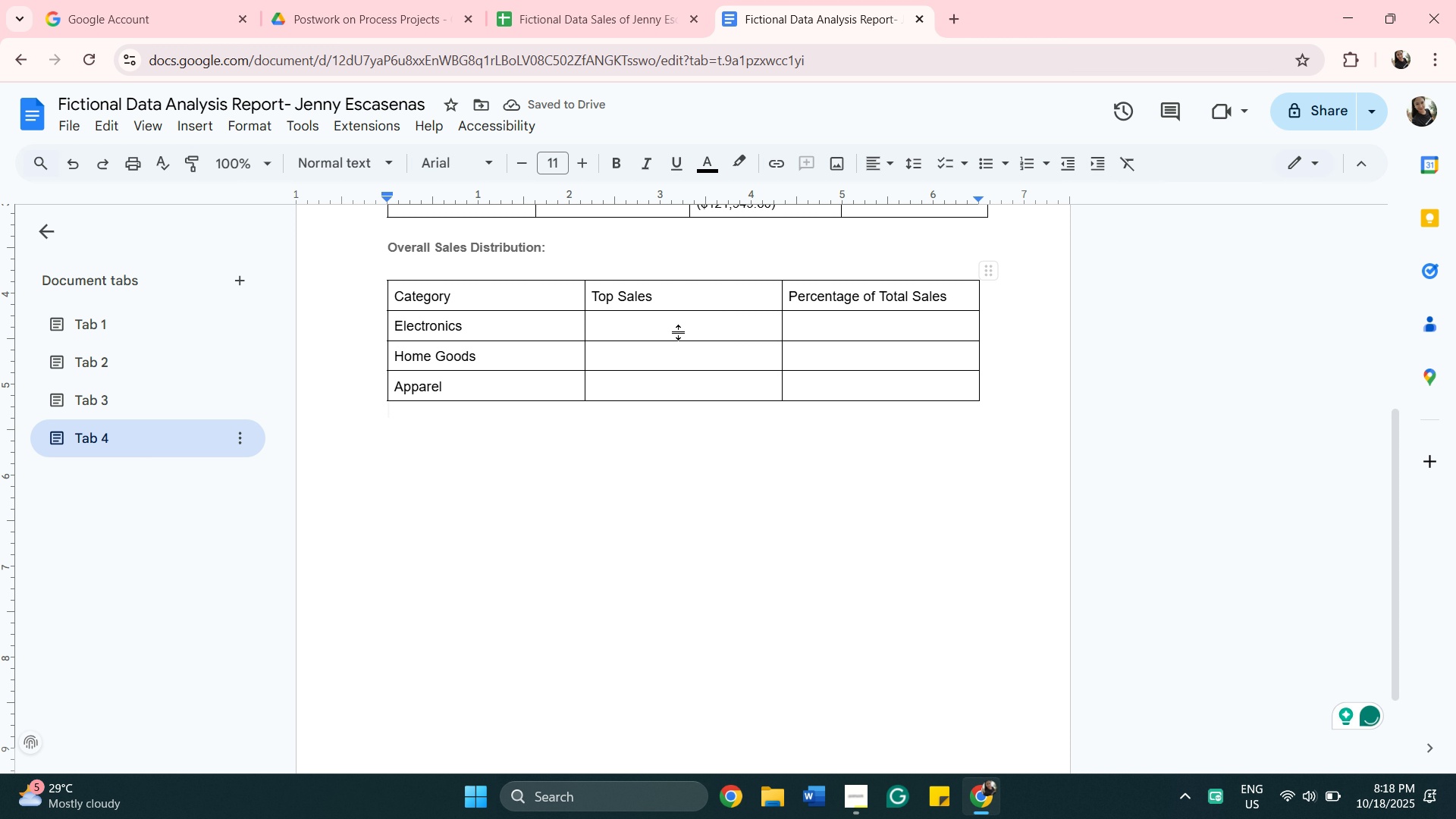 
right_click([673, 324])
 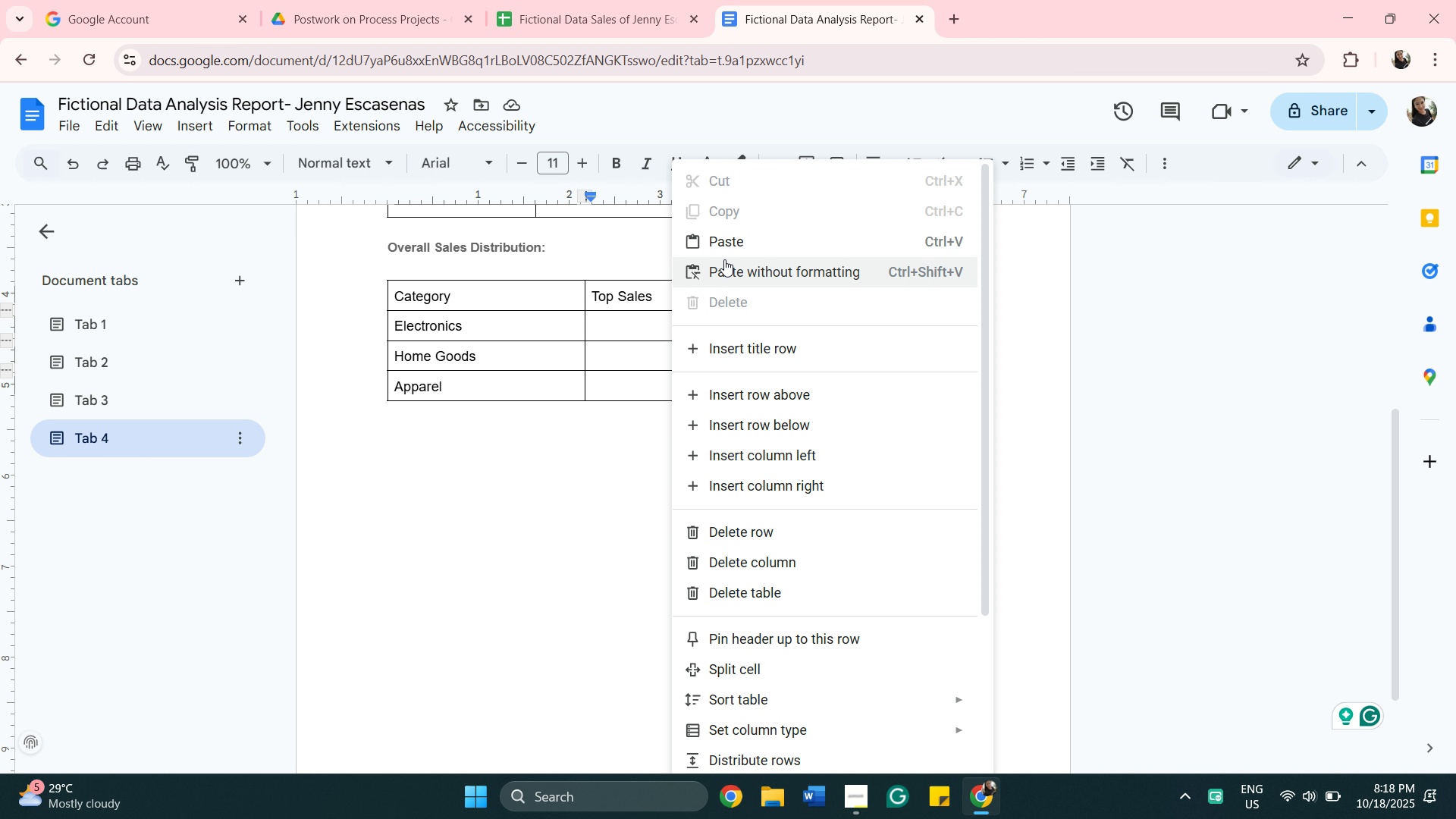 
left_click([724, 243])
 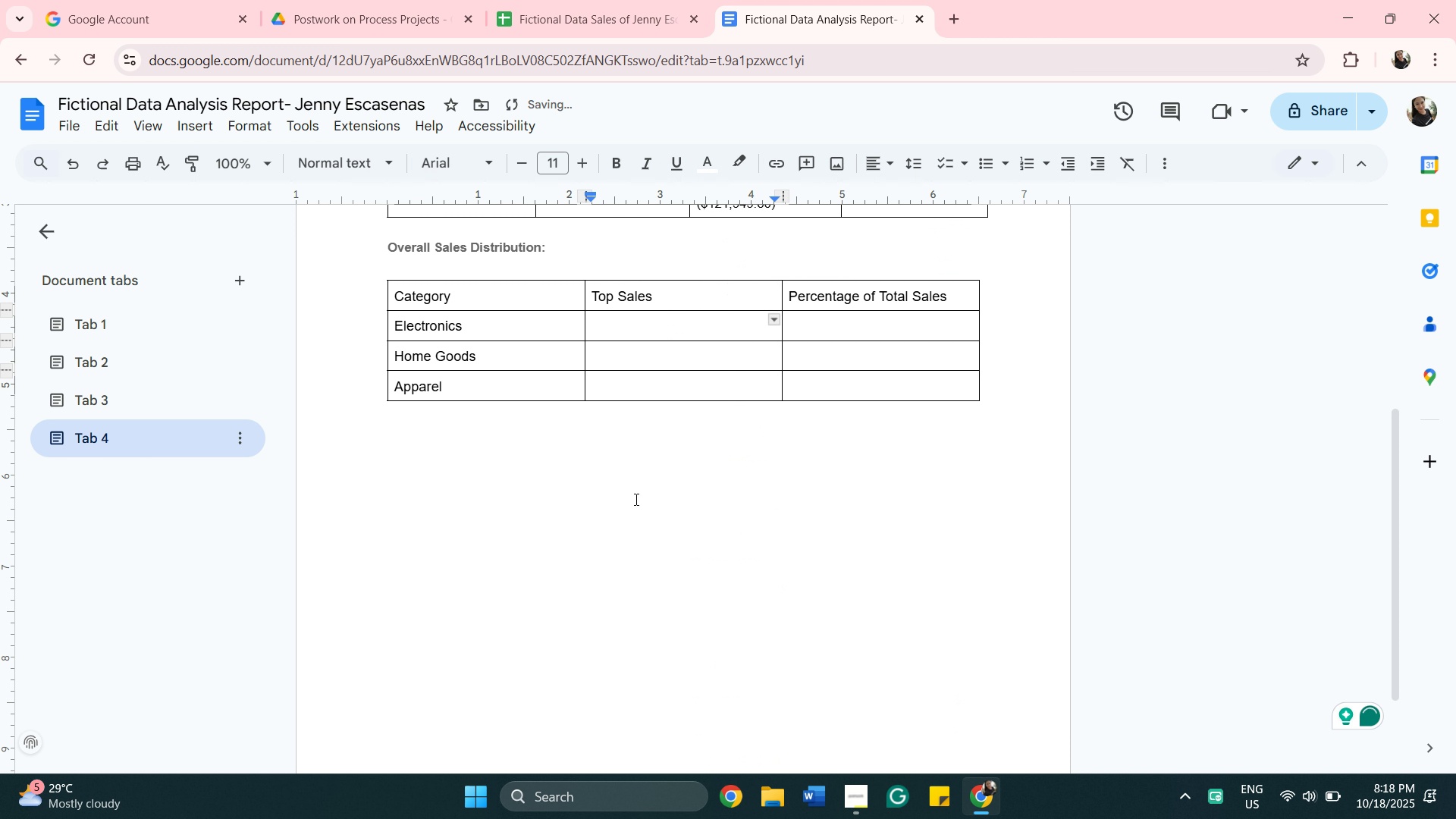 
key(Backspace)
 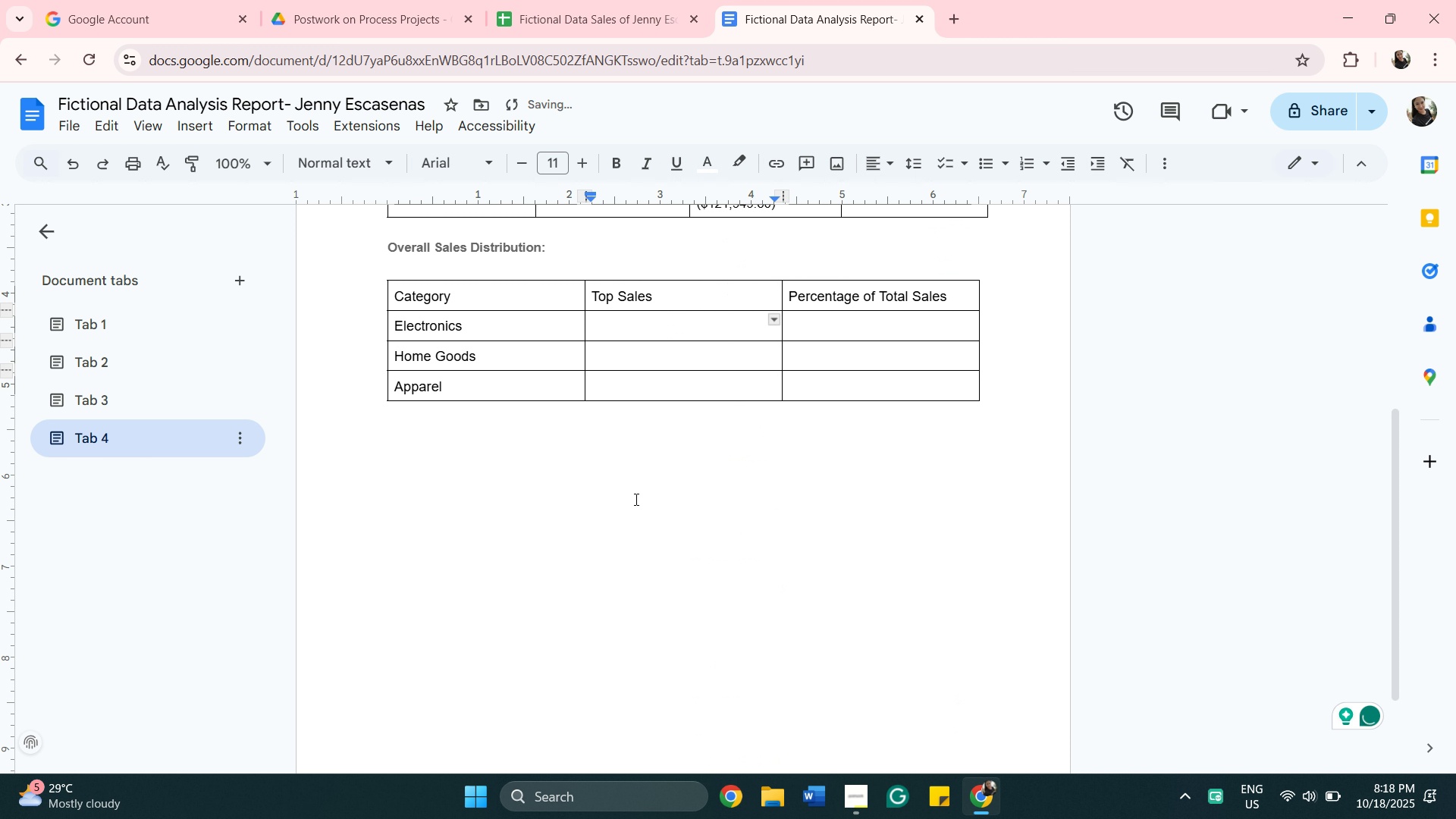 
key(Backspace)
 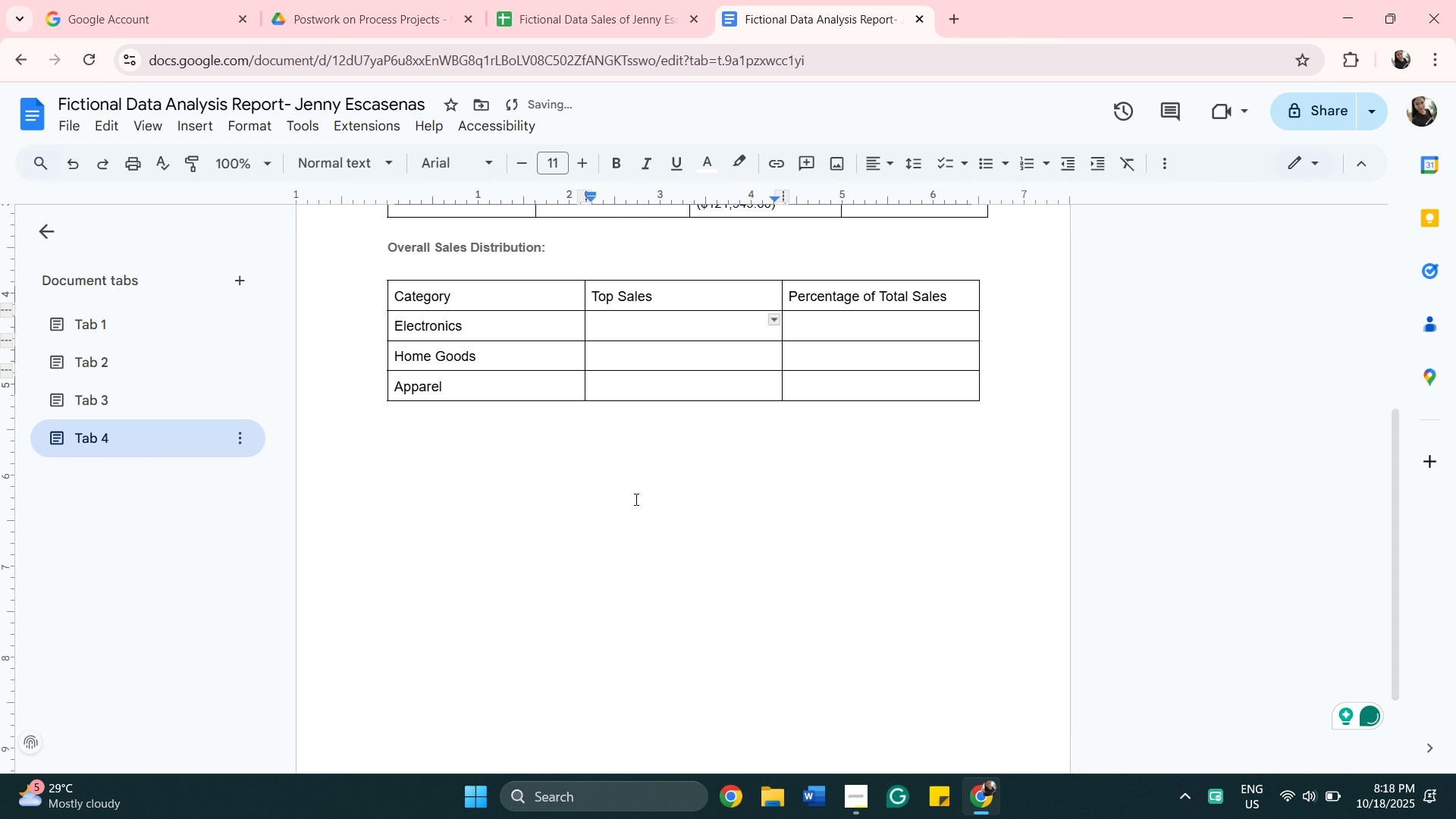 
key(Backspace)
 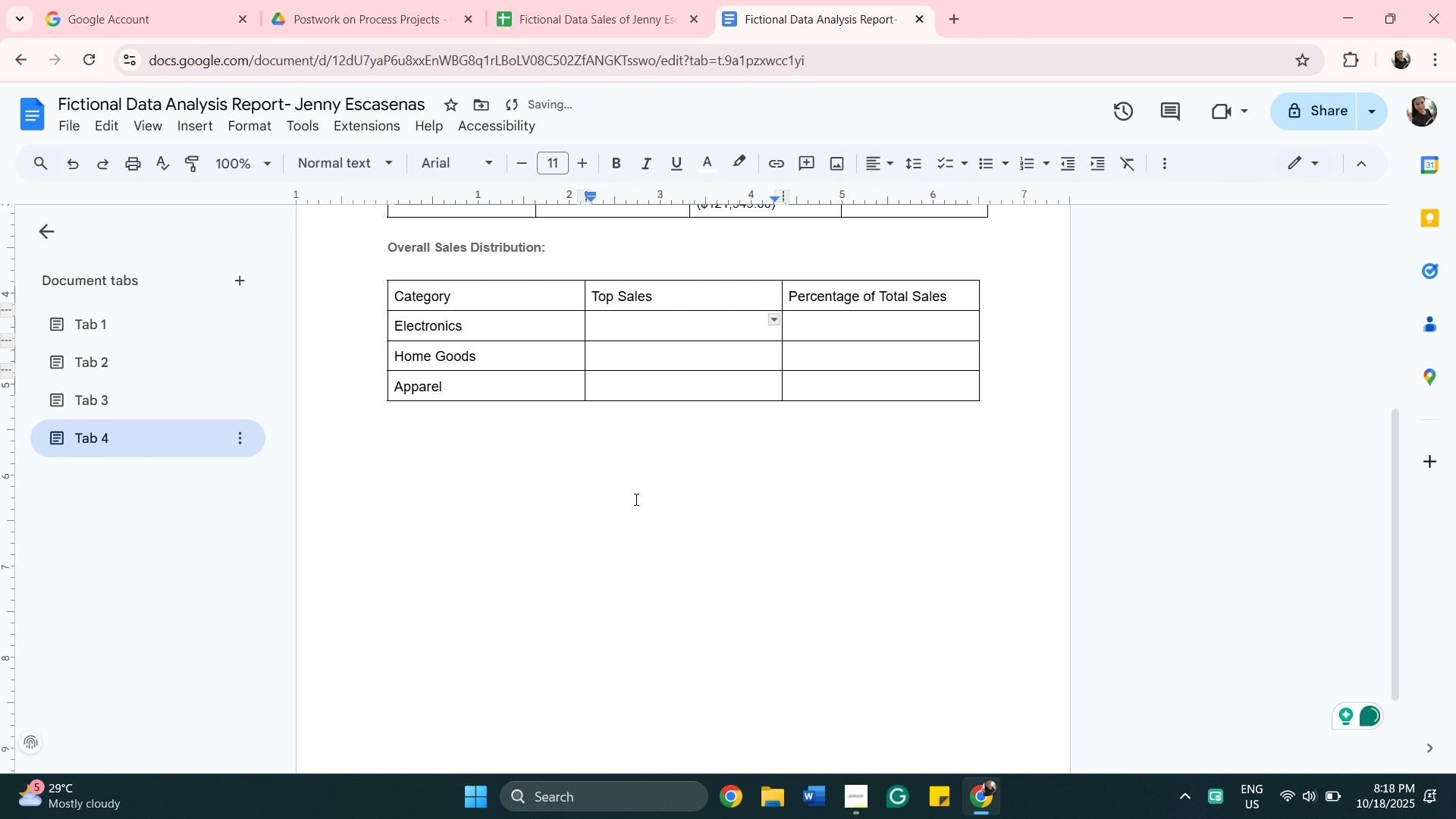 
key(Backspace)
 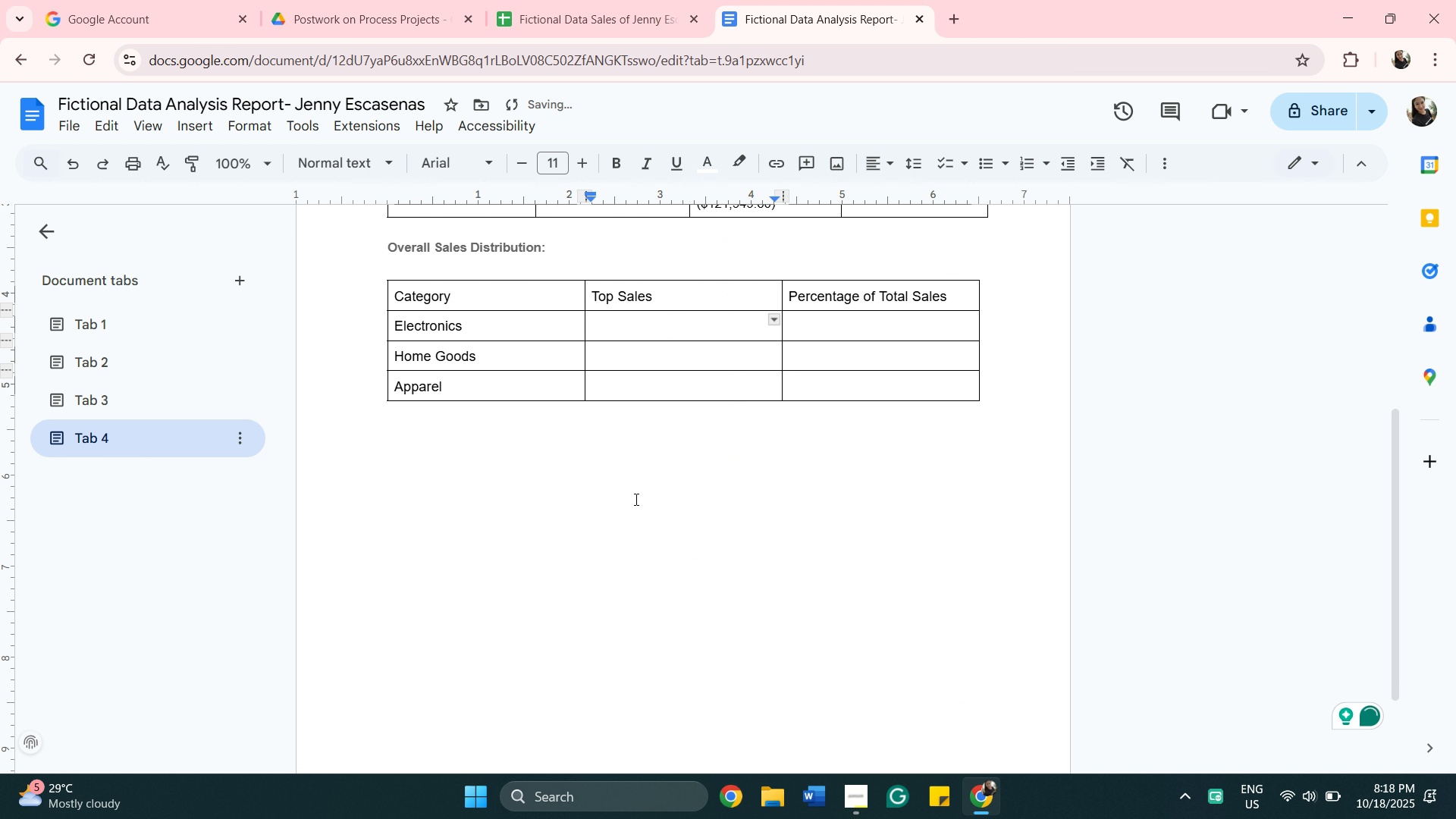 
key(Backspace)
 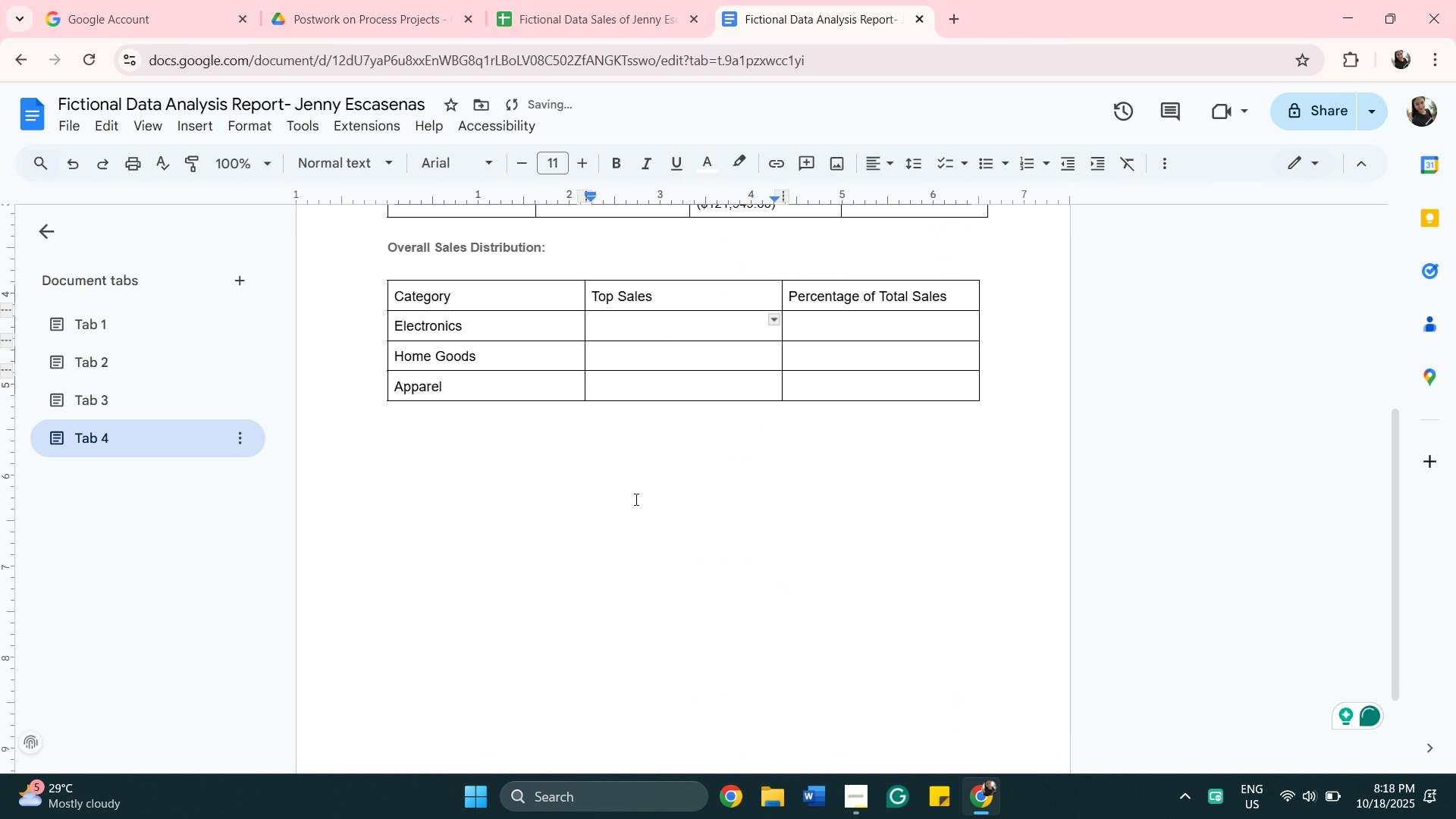 
key(Backspace)
 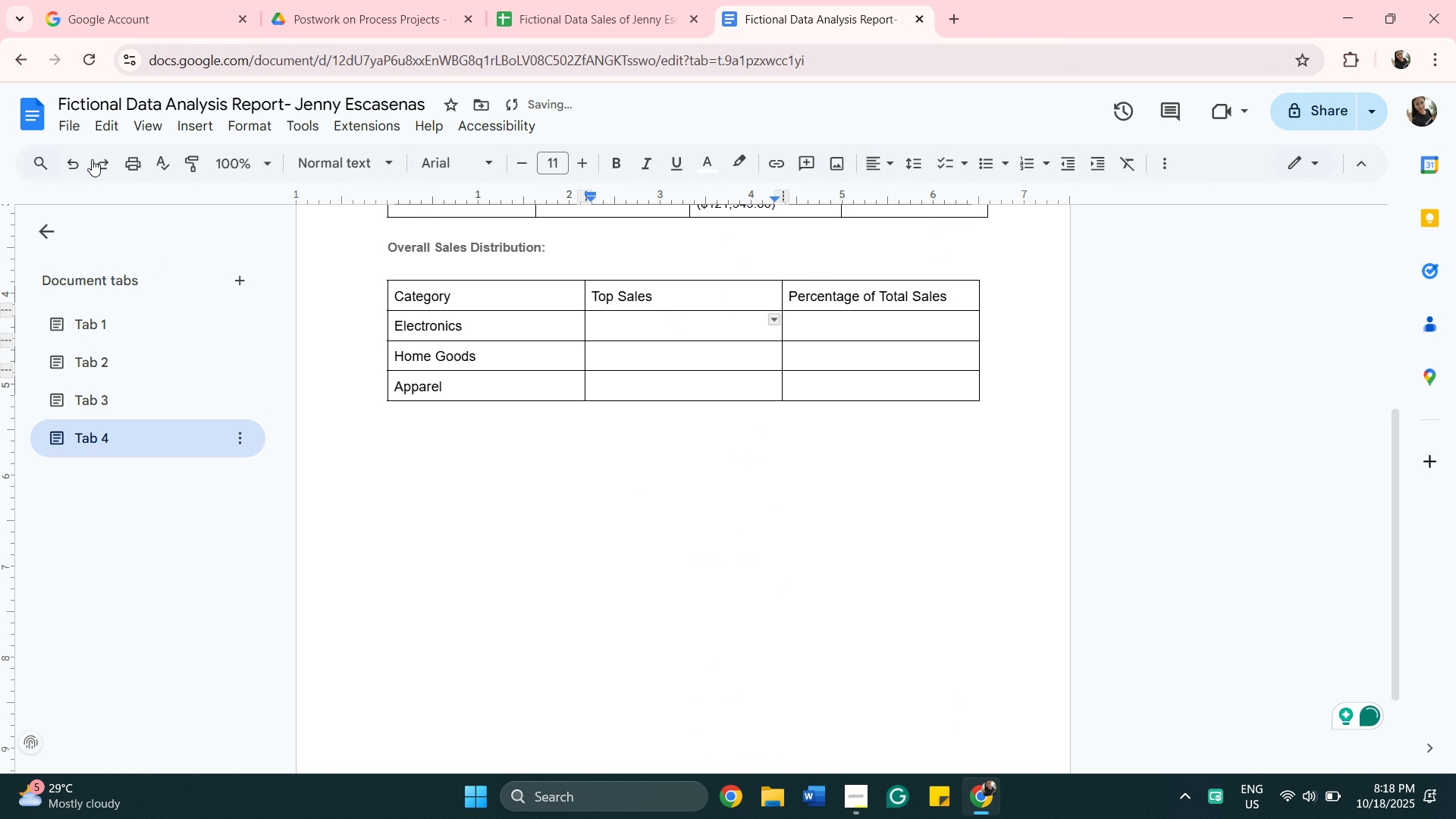 
double_click([84, 158])
 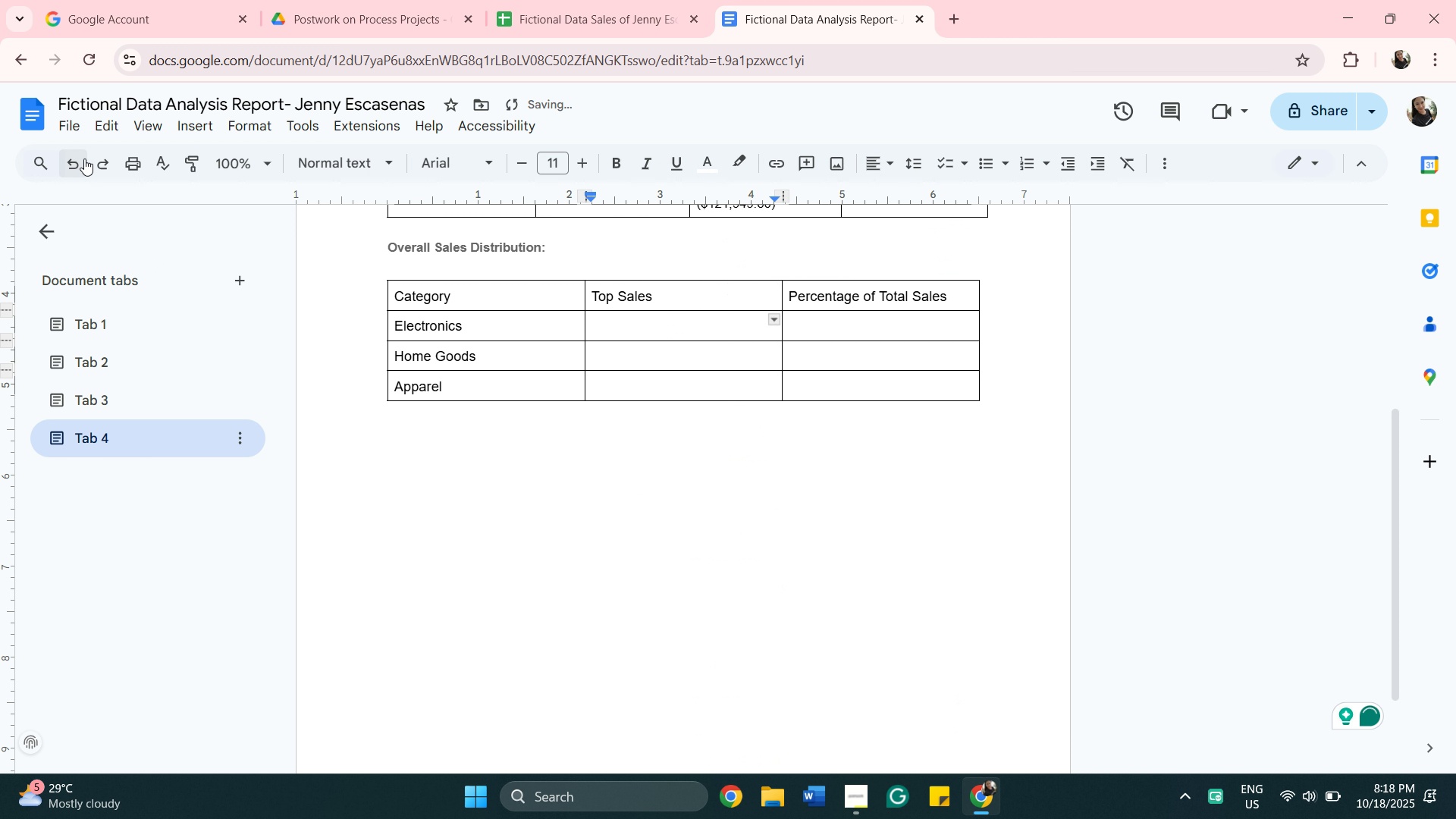 
left_click([84, 158])
 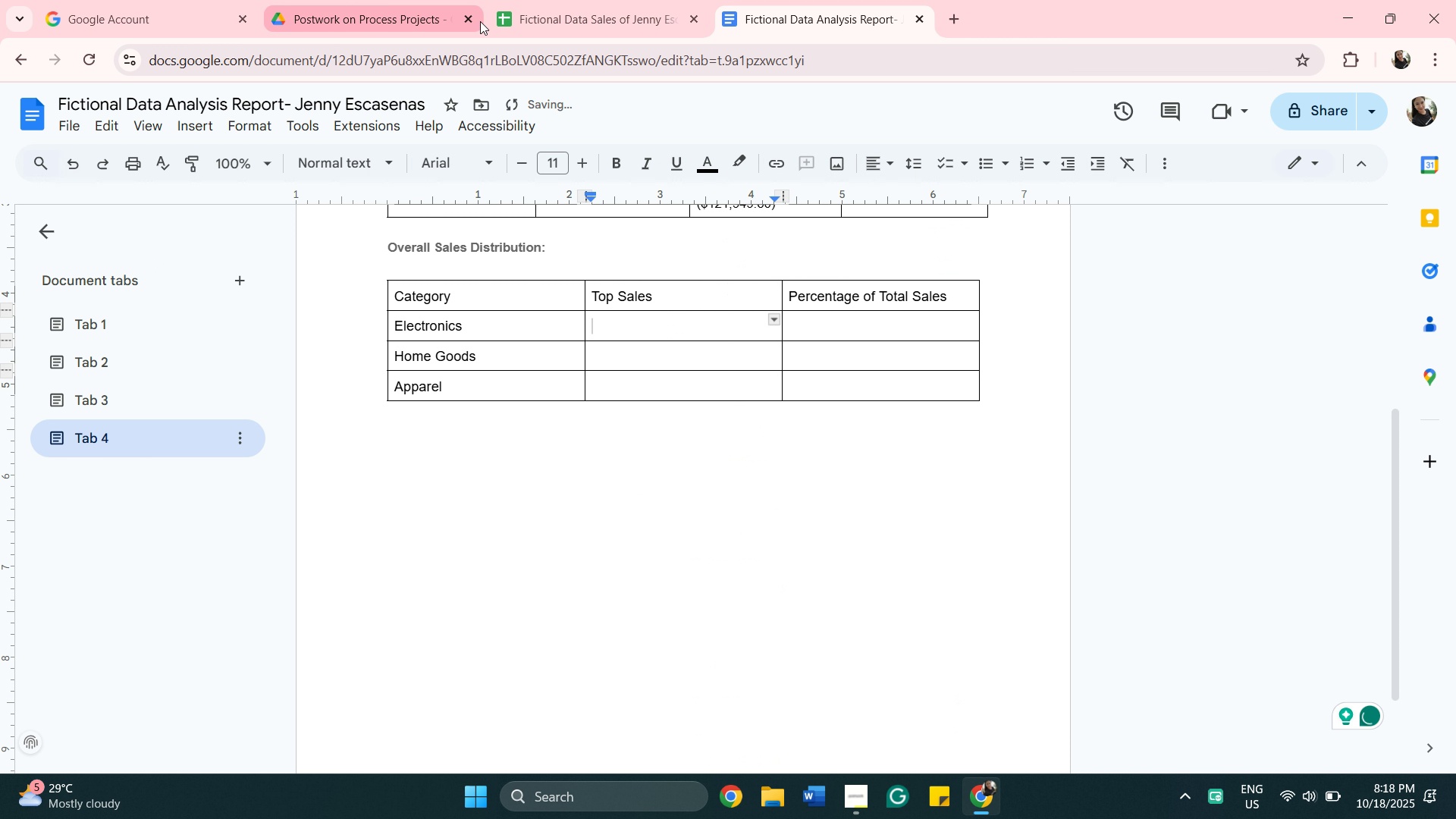 
left_click([593, 17])
 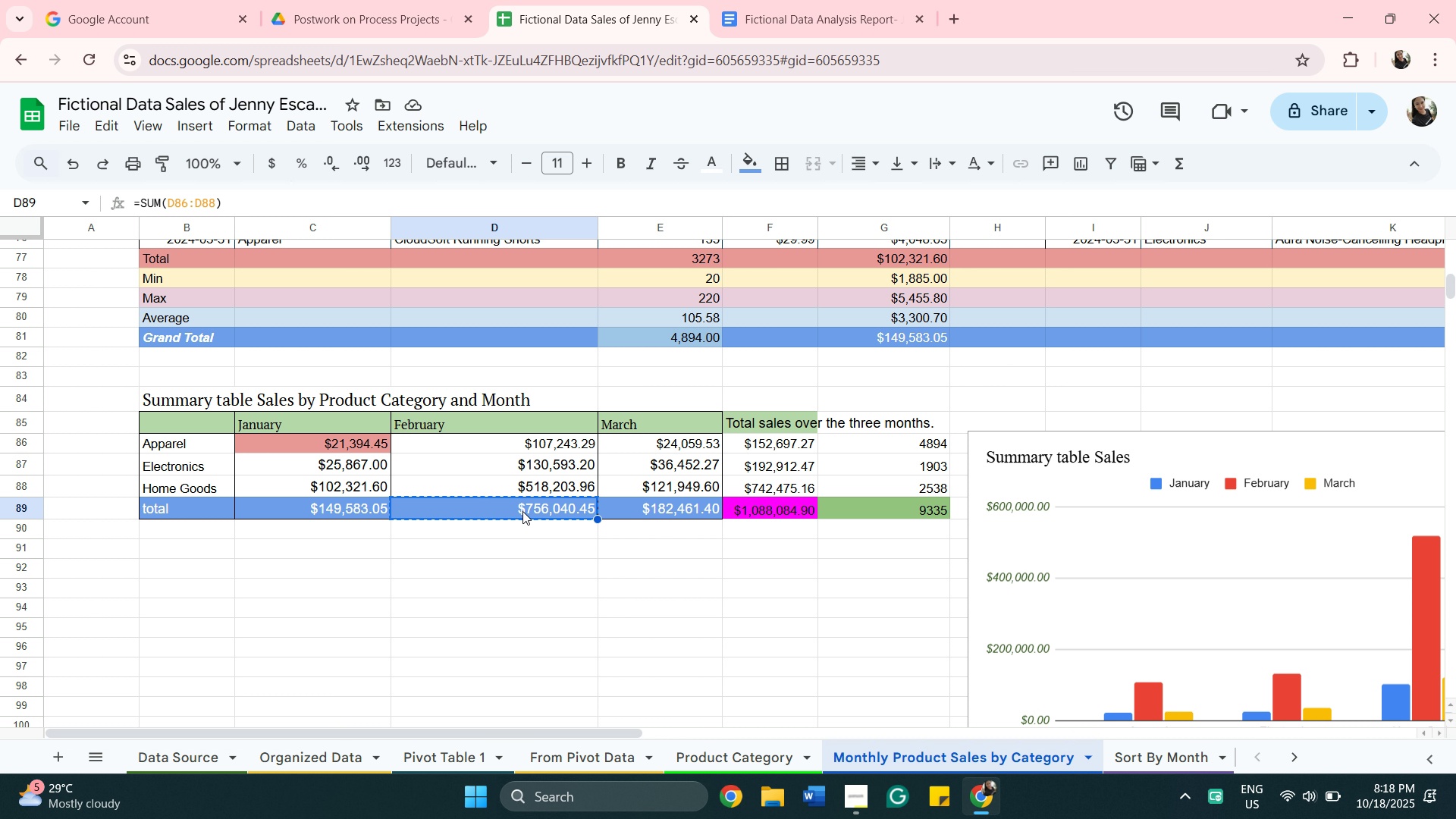 
double_click([551, 548])
 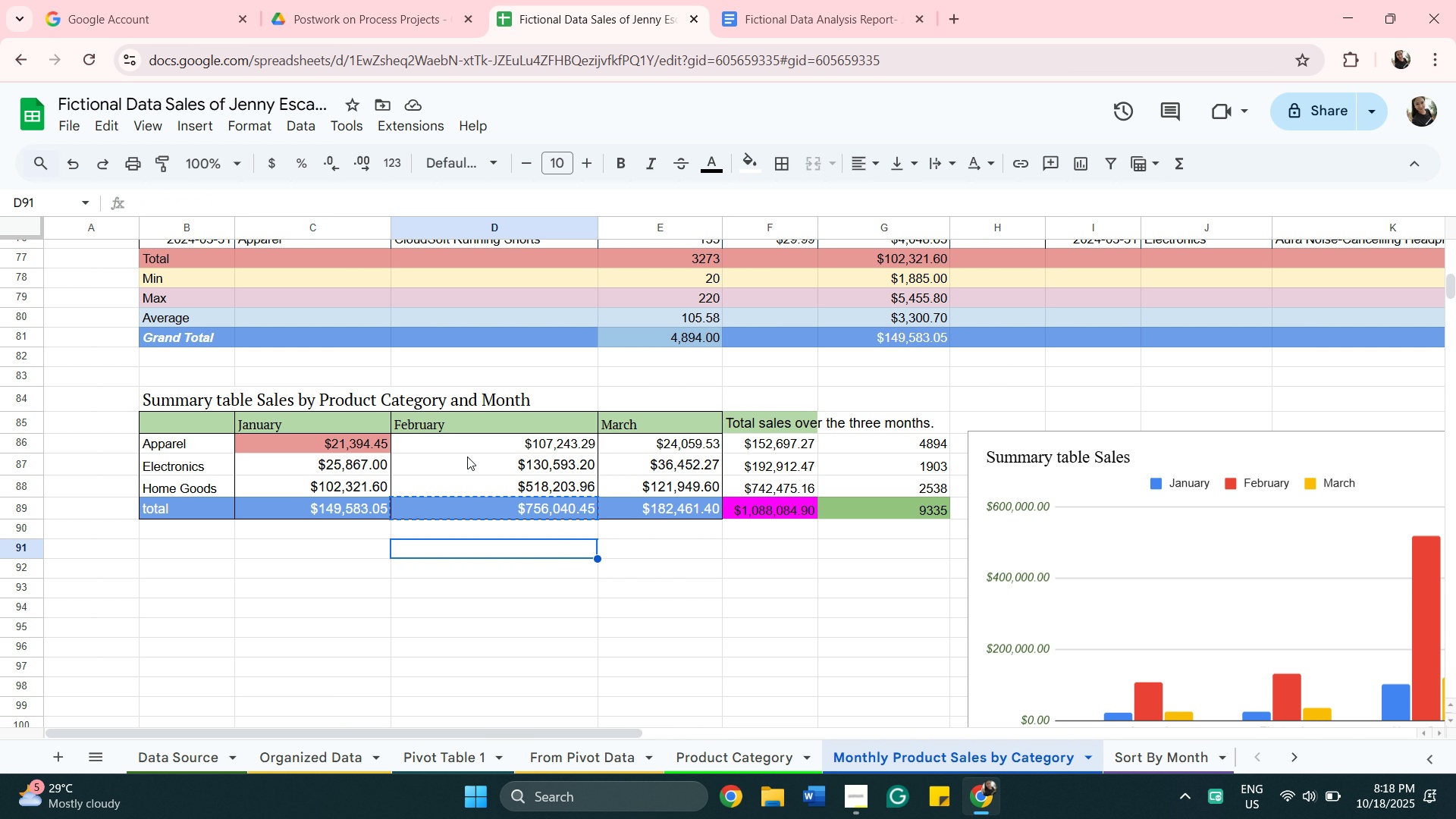 
right_click([328, 548])
 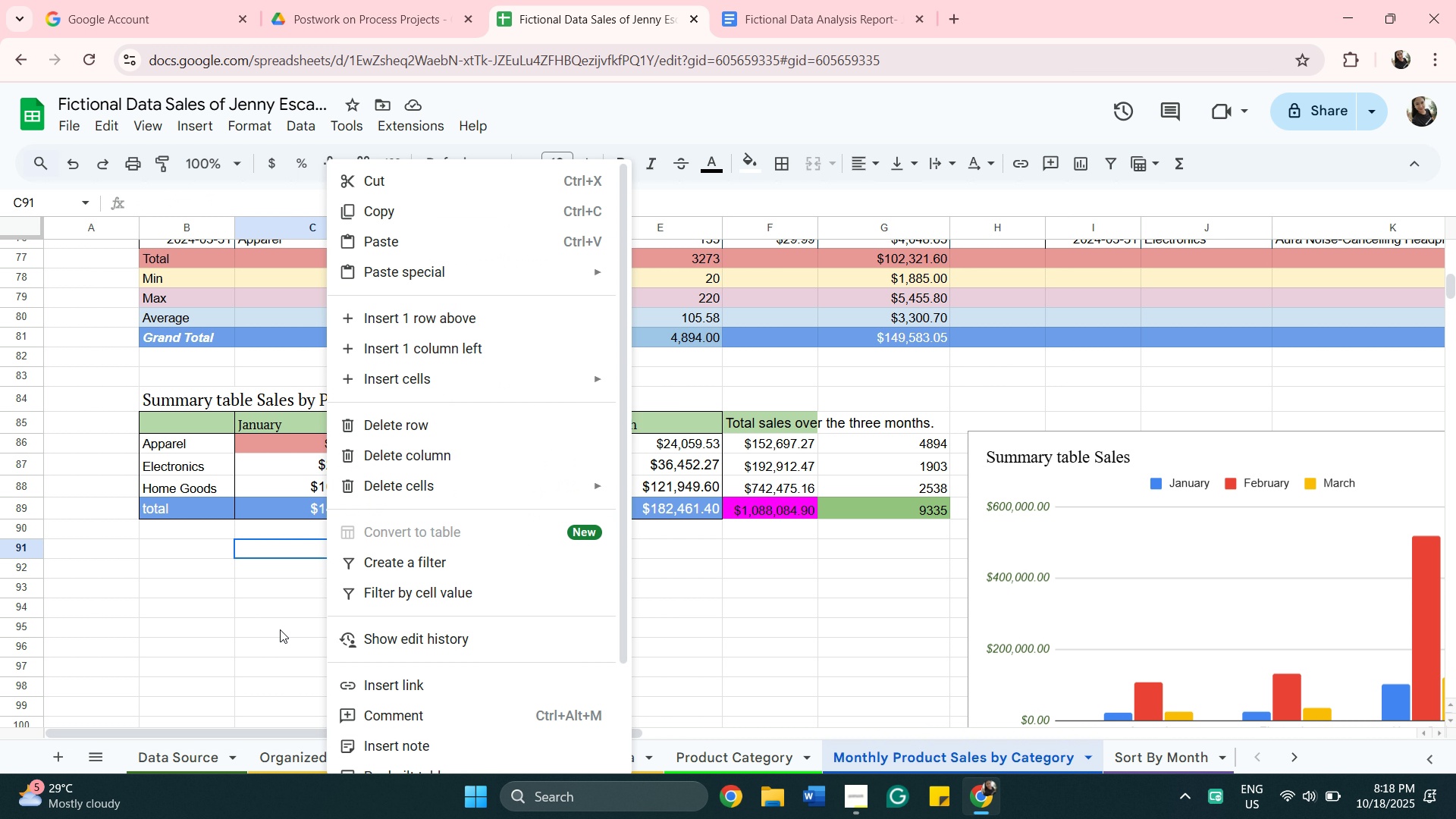 
left_click_drag(start_coordinate=[262, 632], to_coordinate=[259, 625])
 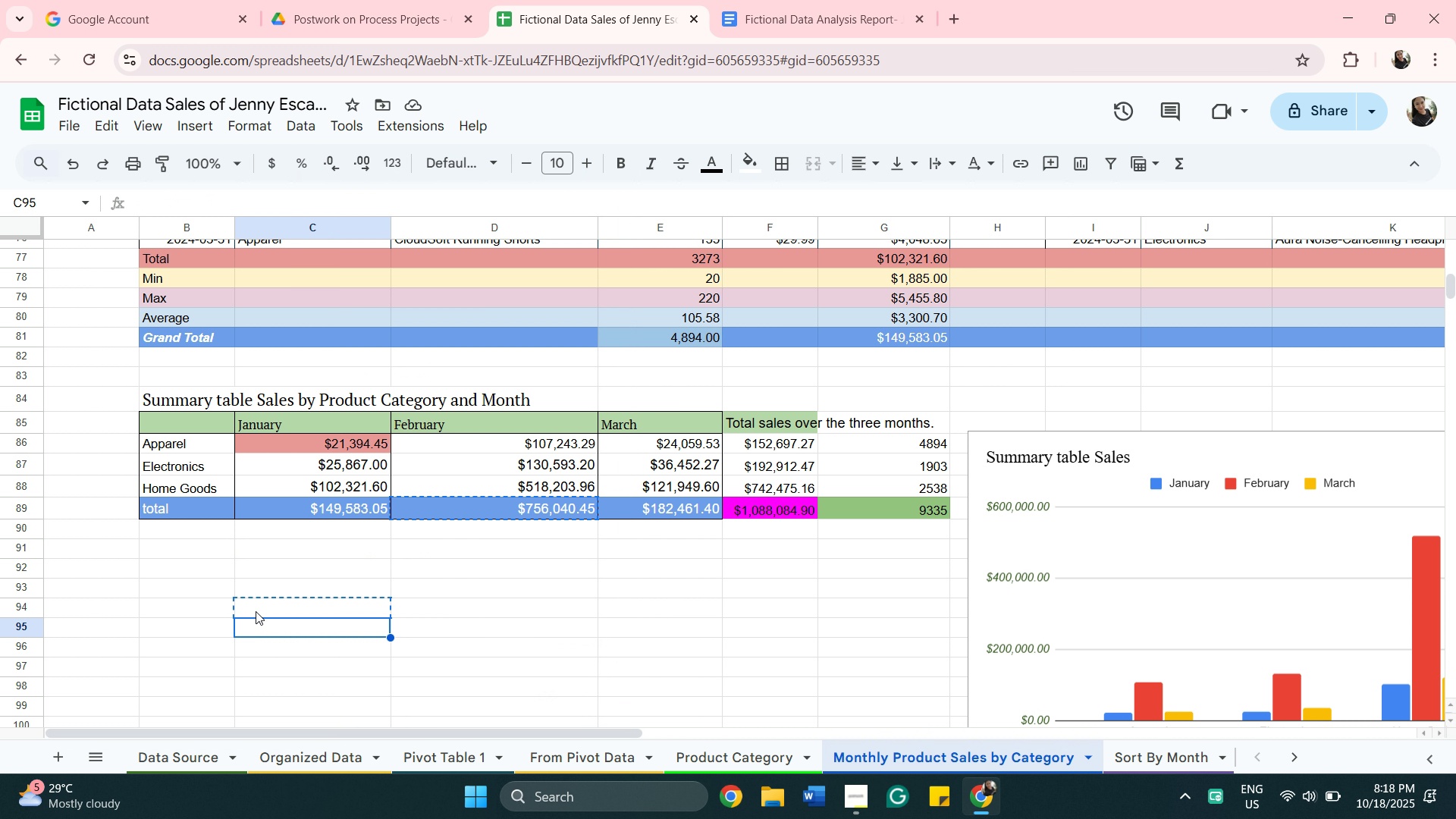 
left_click_drag(start_coordinate=[258, 616], to_coordinate=[256, 611])
 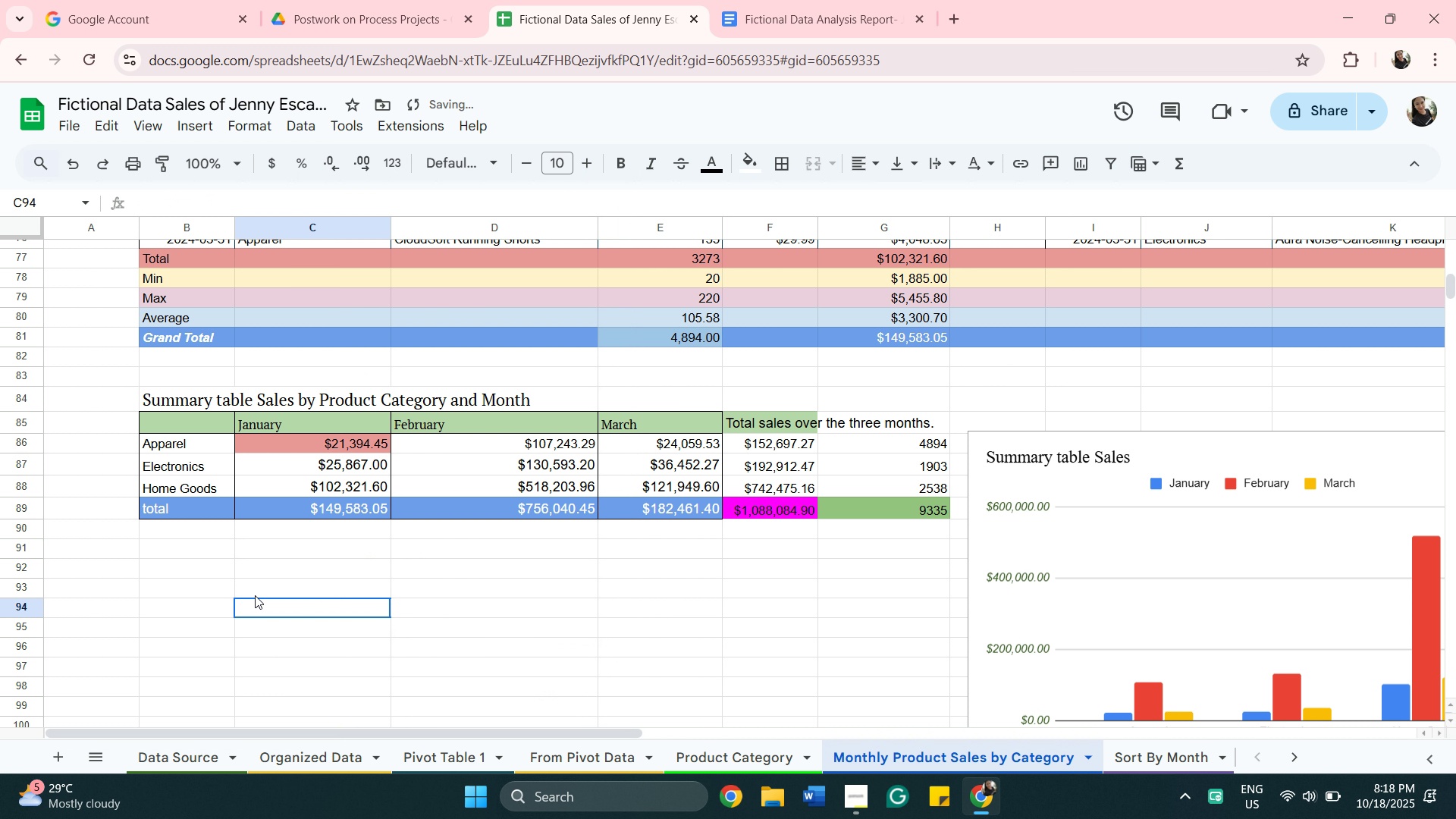 
triple_click([255, 595])
 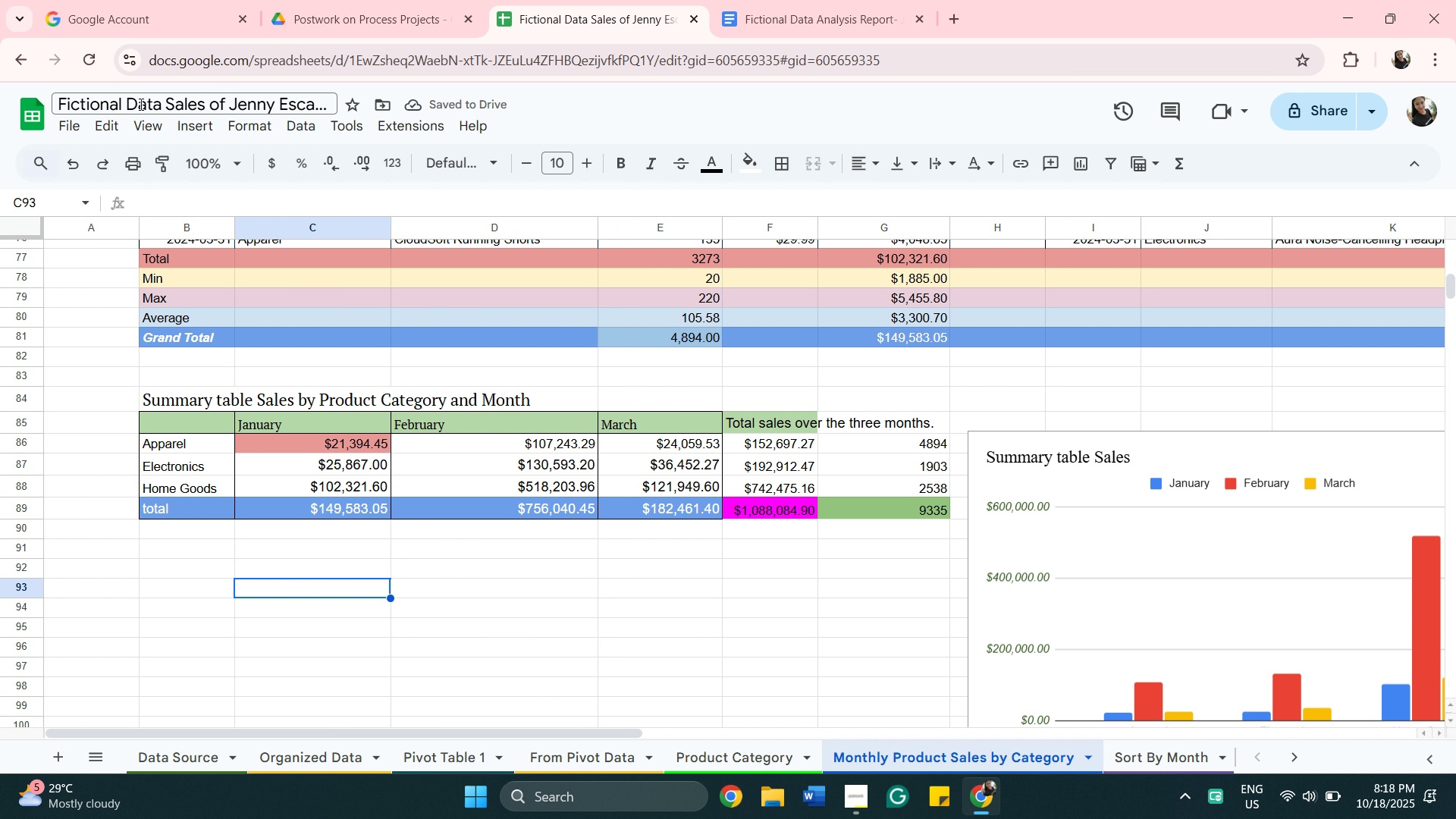 
left_click([96, 63])
 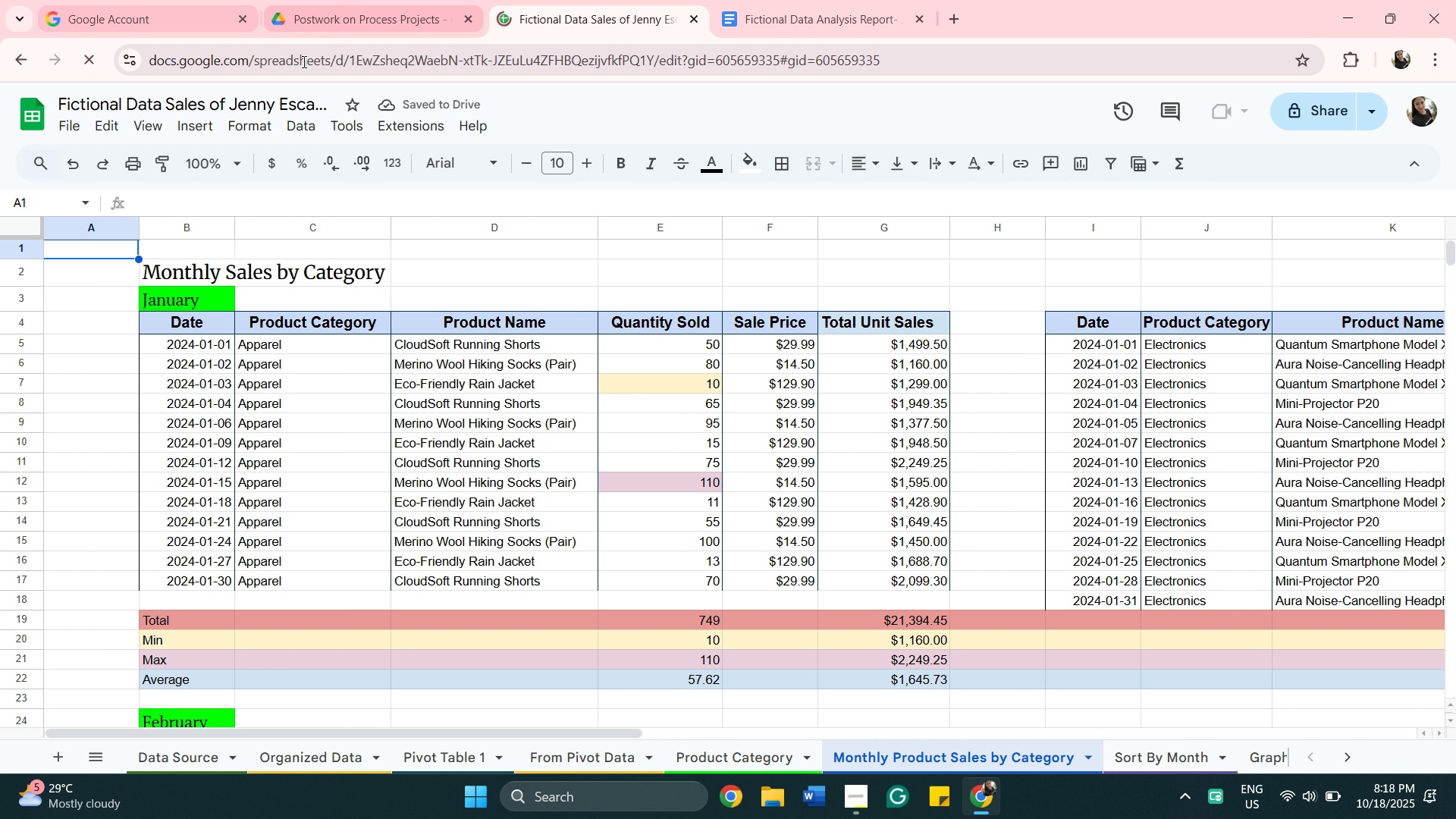 
wait(6.36)
 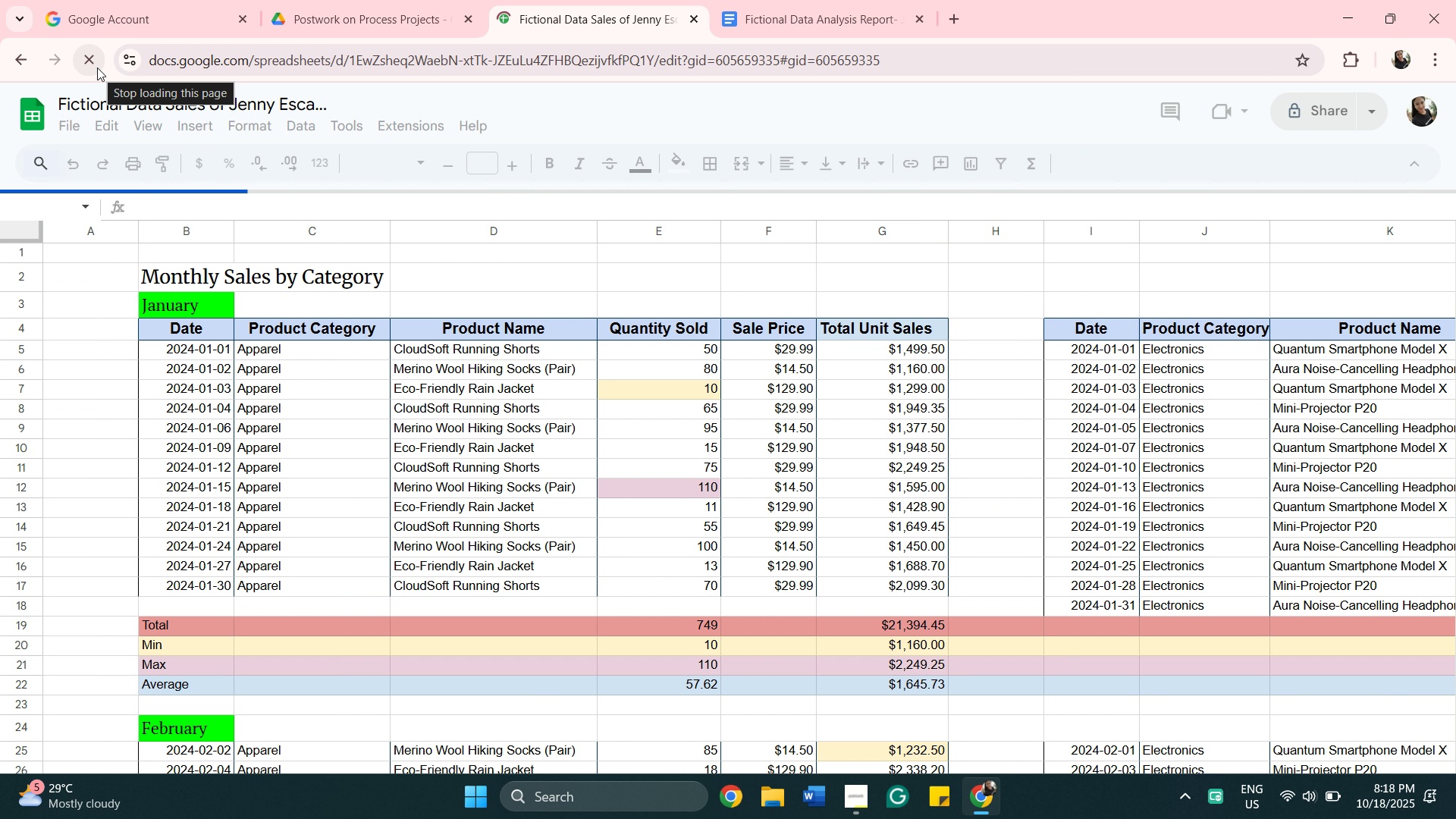 
left_click([782, 6])
 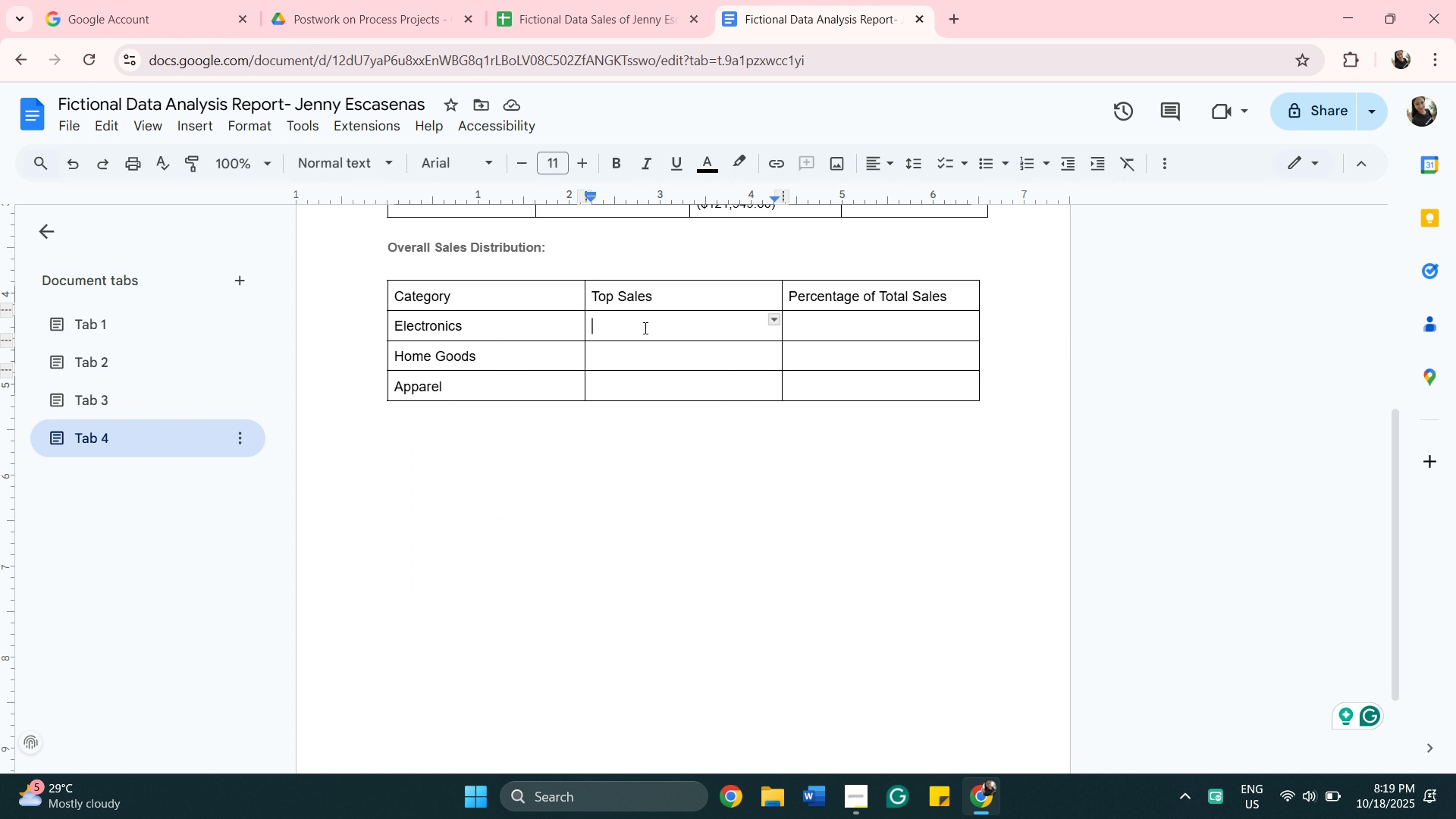 
left_click([641, 328])
 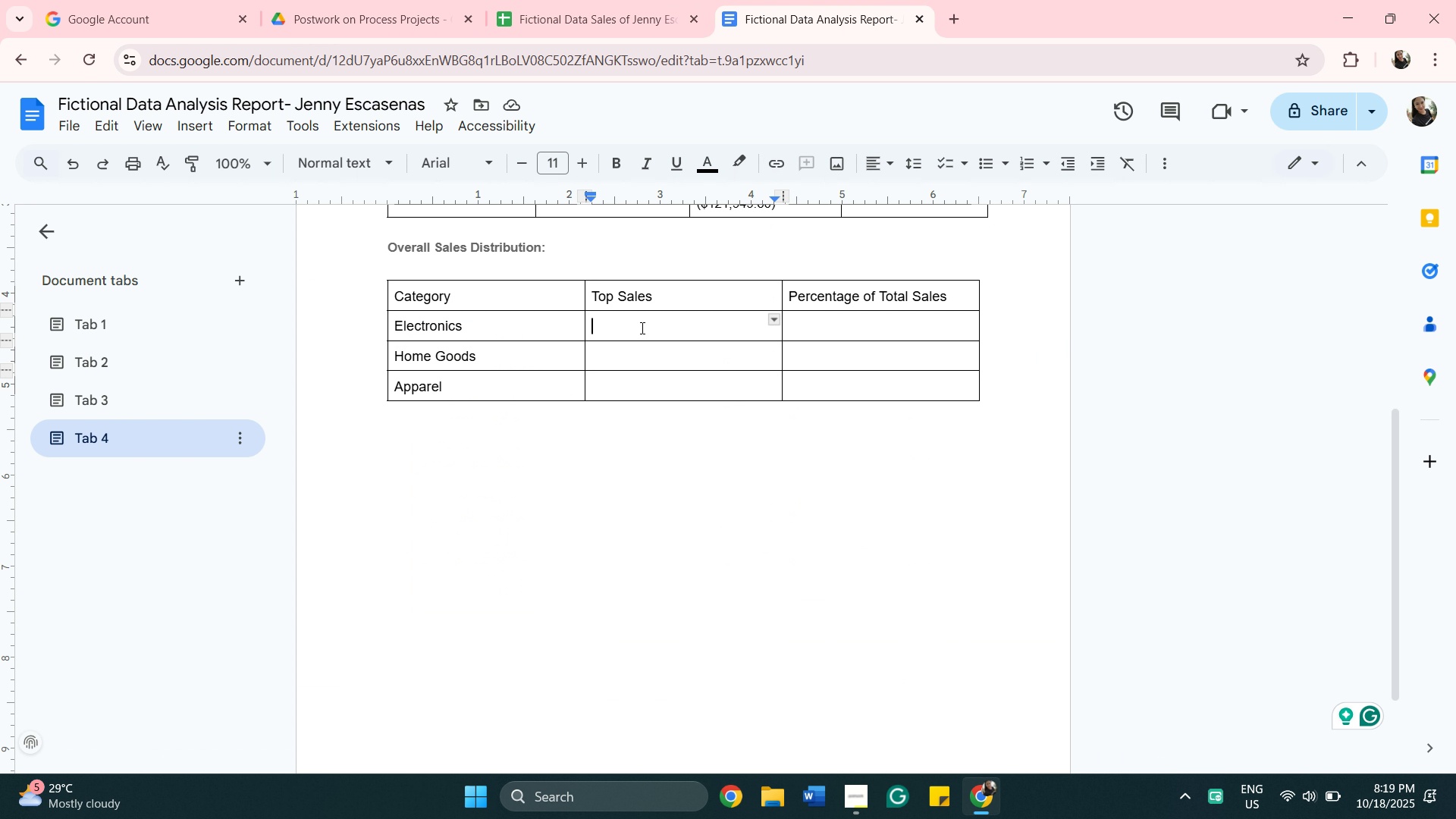 
right_click([641, 328])
 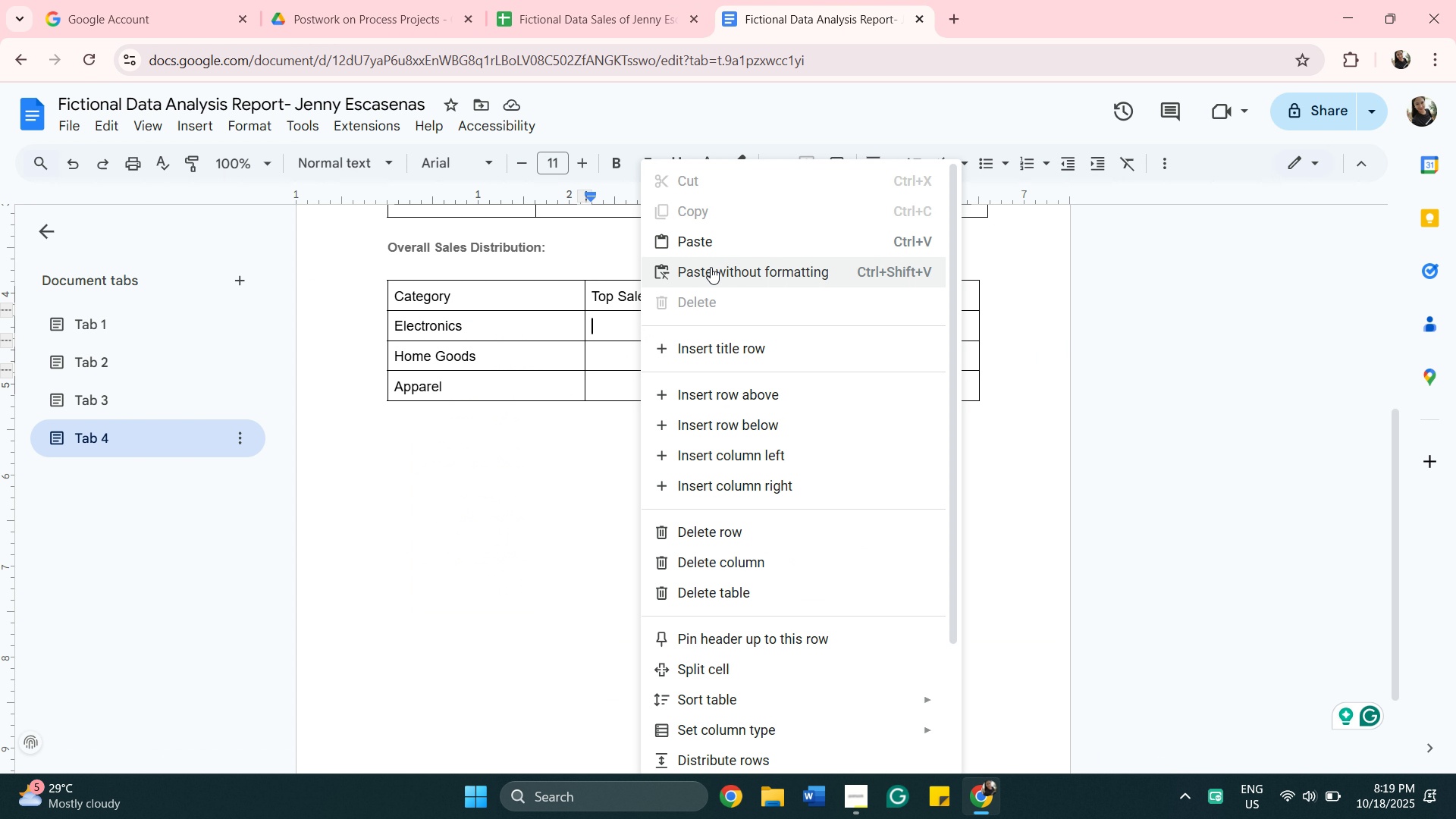 
left_click([700, 243])
 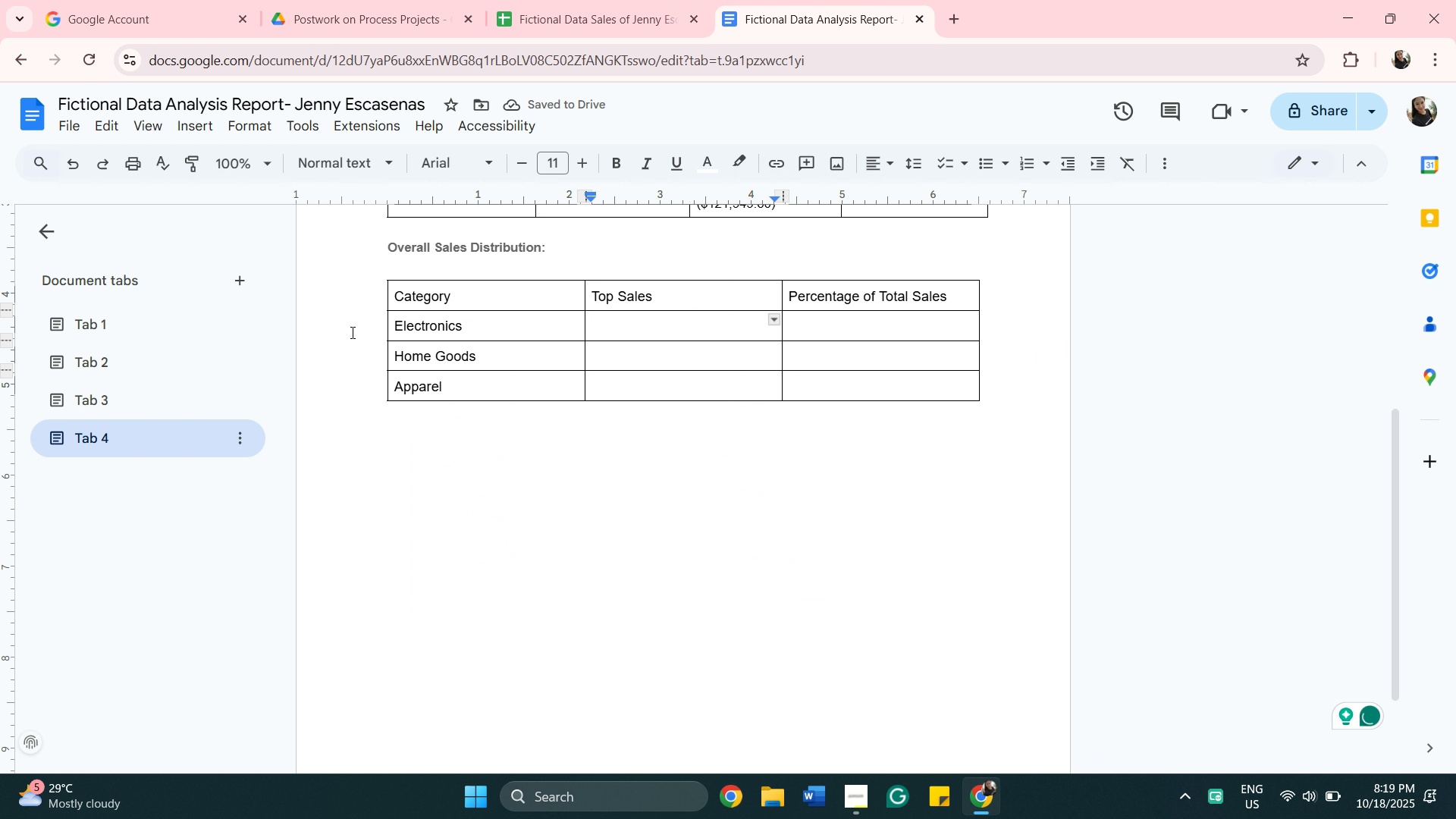 
left_click([86, 64])
 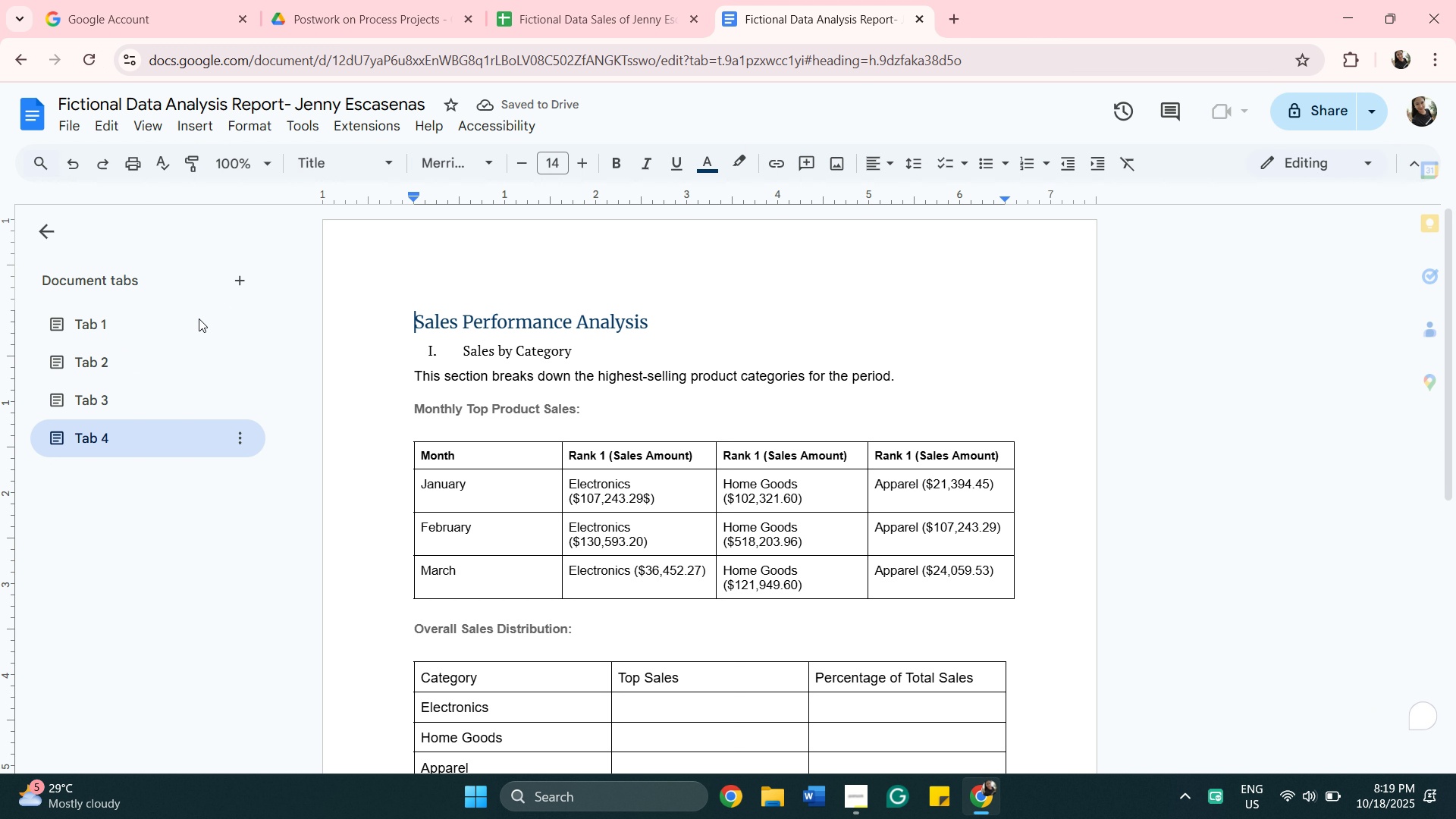 
wait(6.83)
 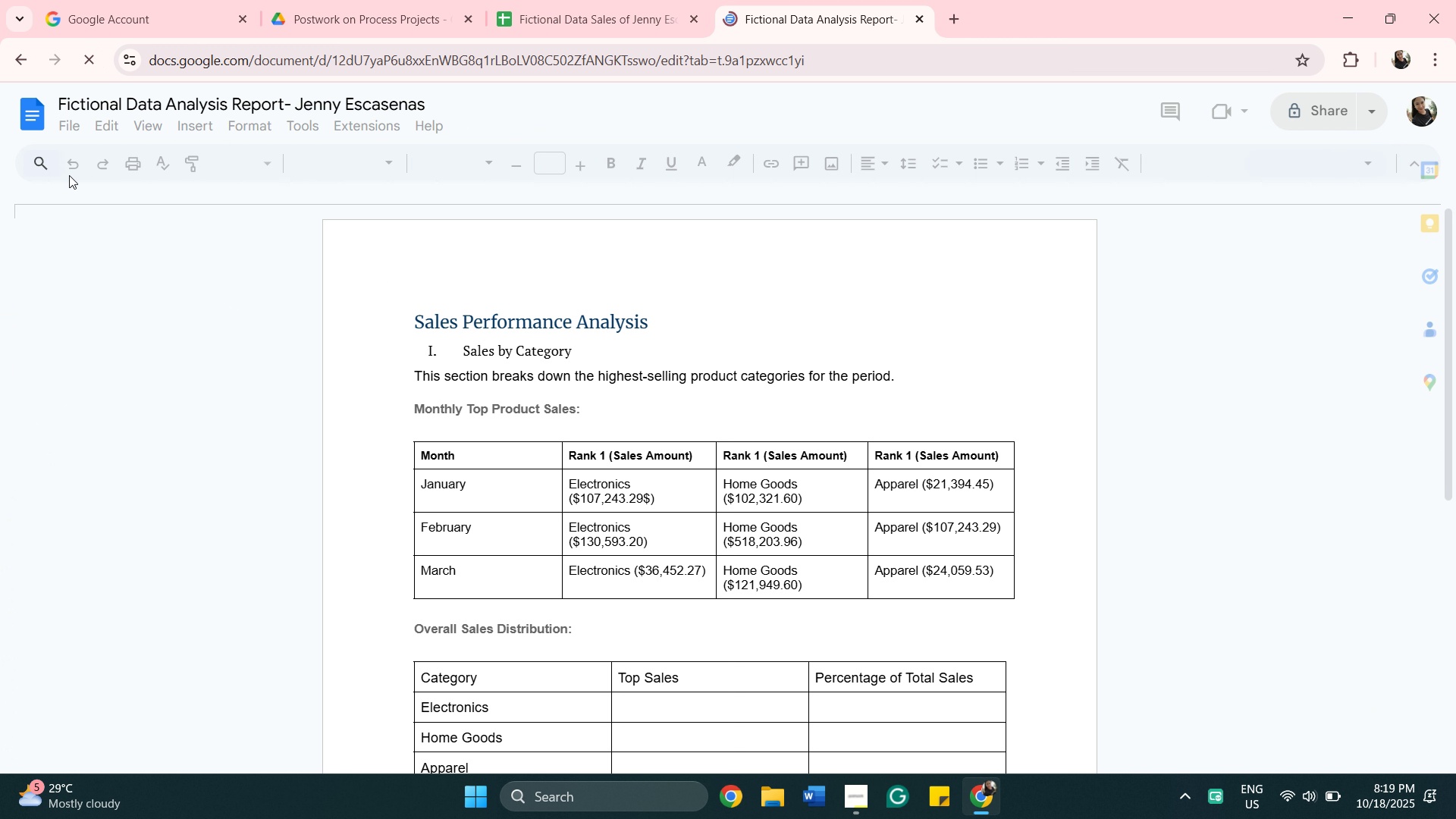 
scroll: coordinate [360, 425], scroll_direction: down, amount: 4.0
 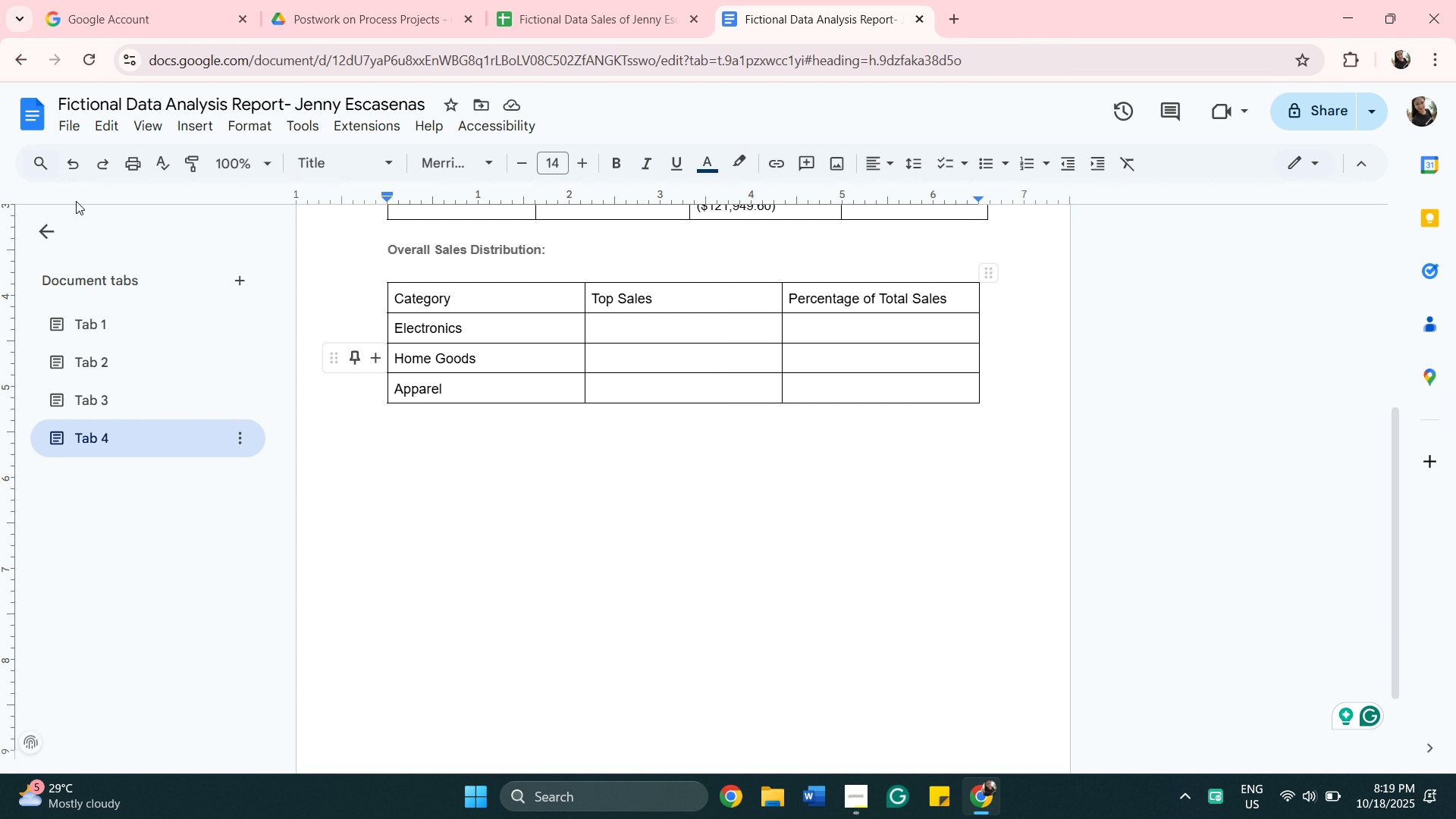 
left_click([68, 160])
 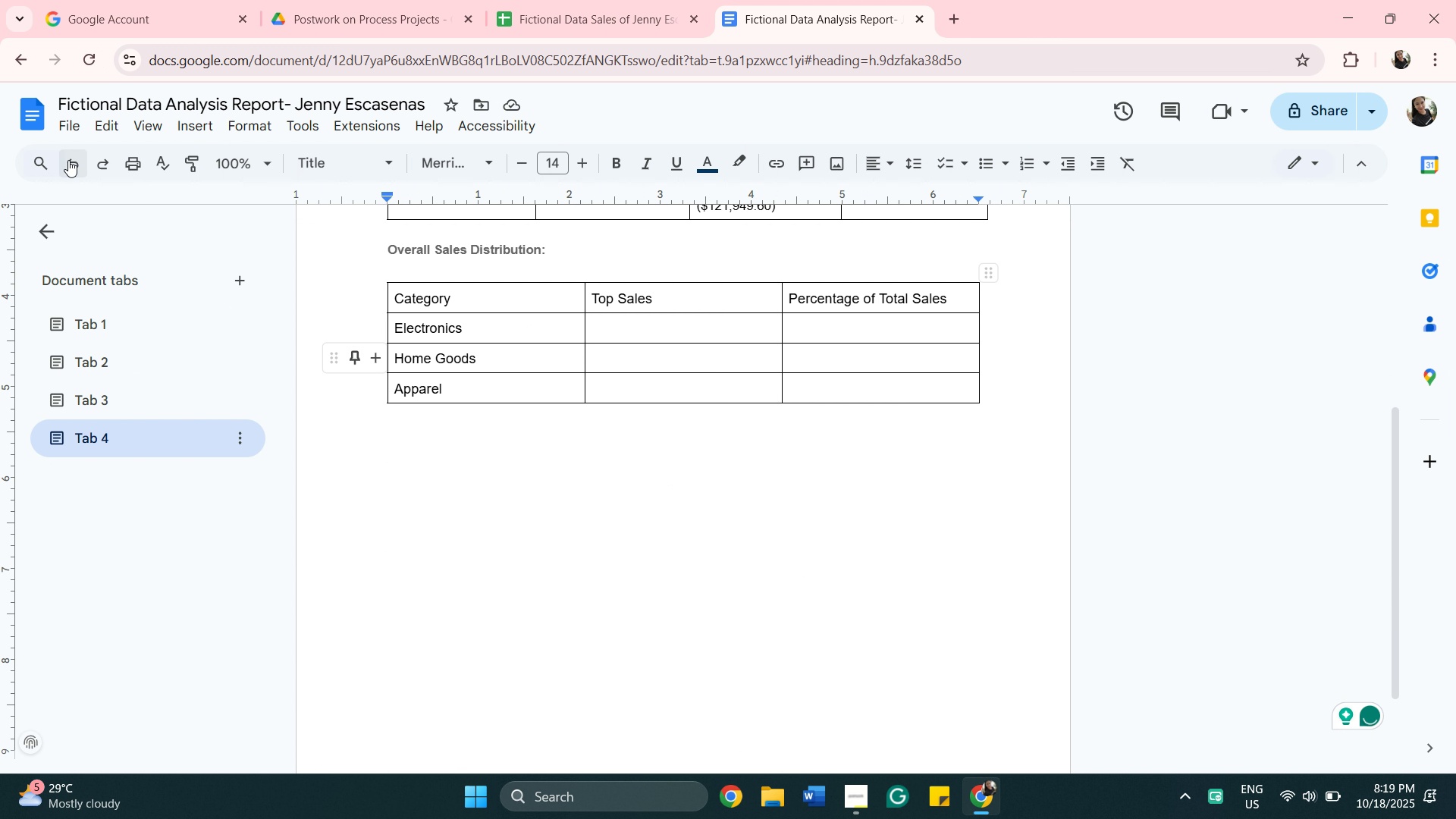 
left_click([68, 160])
 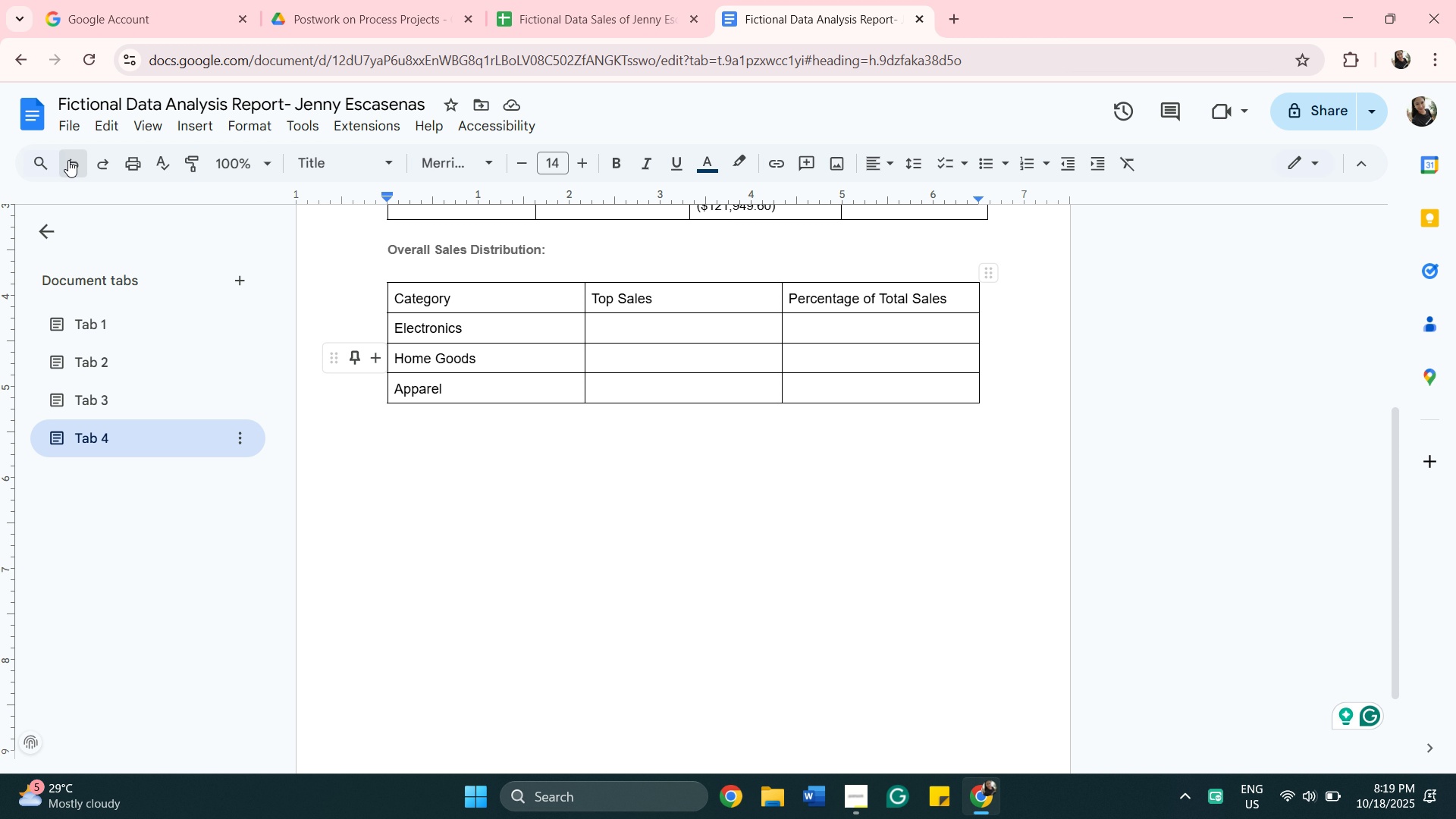 
left_click([68, 160])
 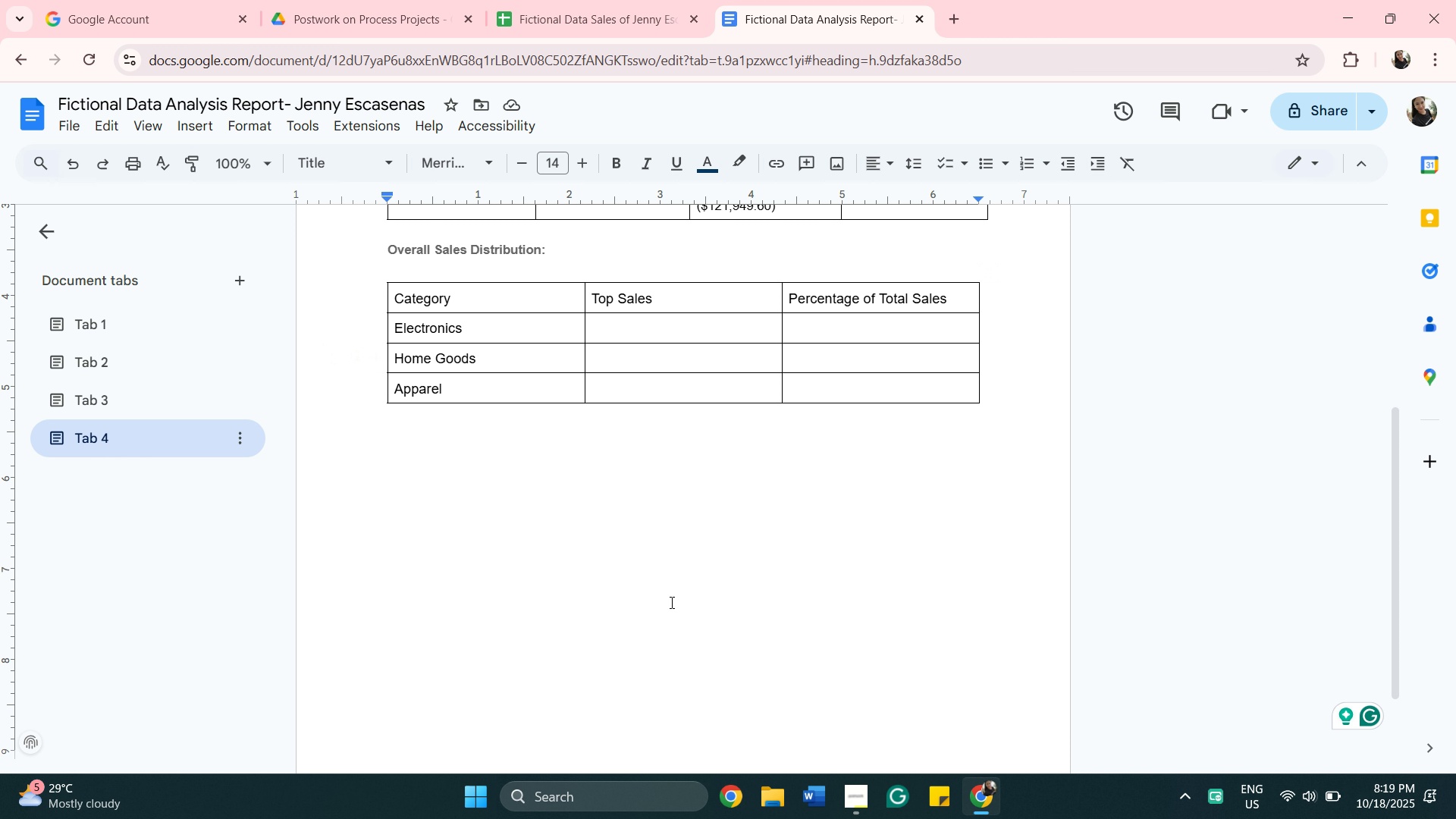 
double_click([670, 602])
 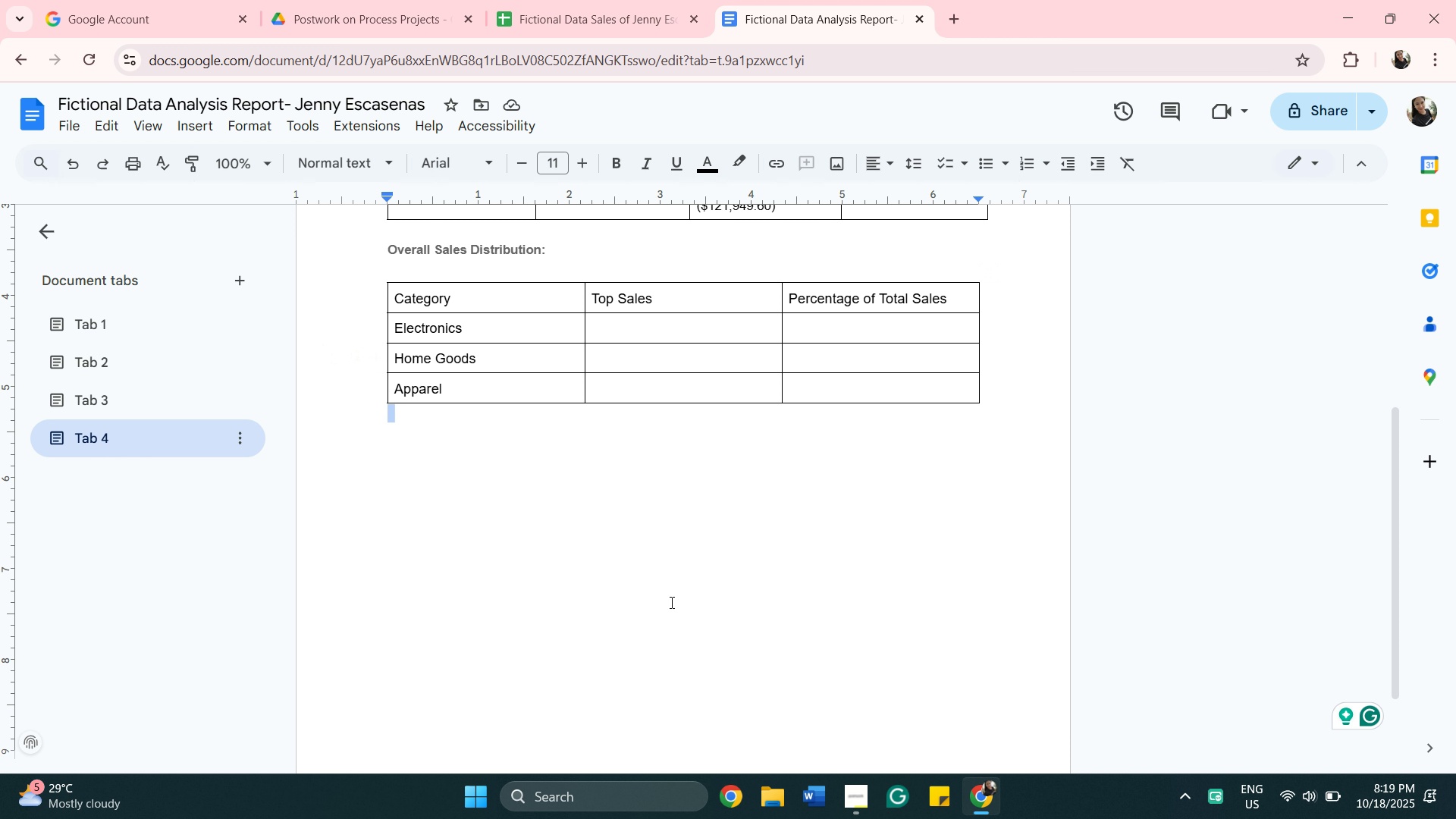 
triple_click([670, 602])
 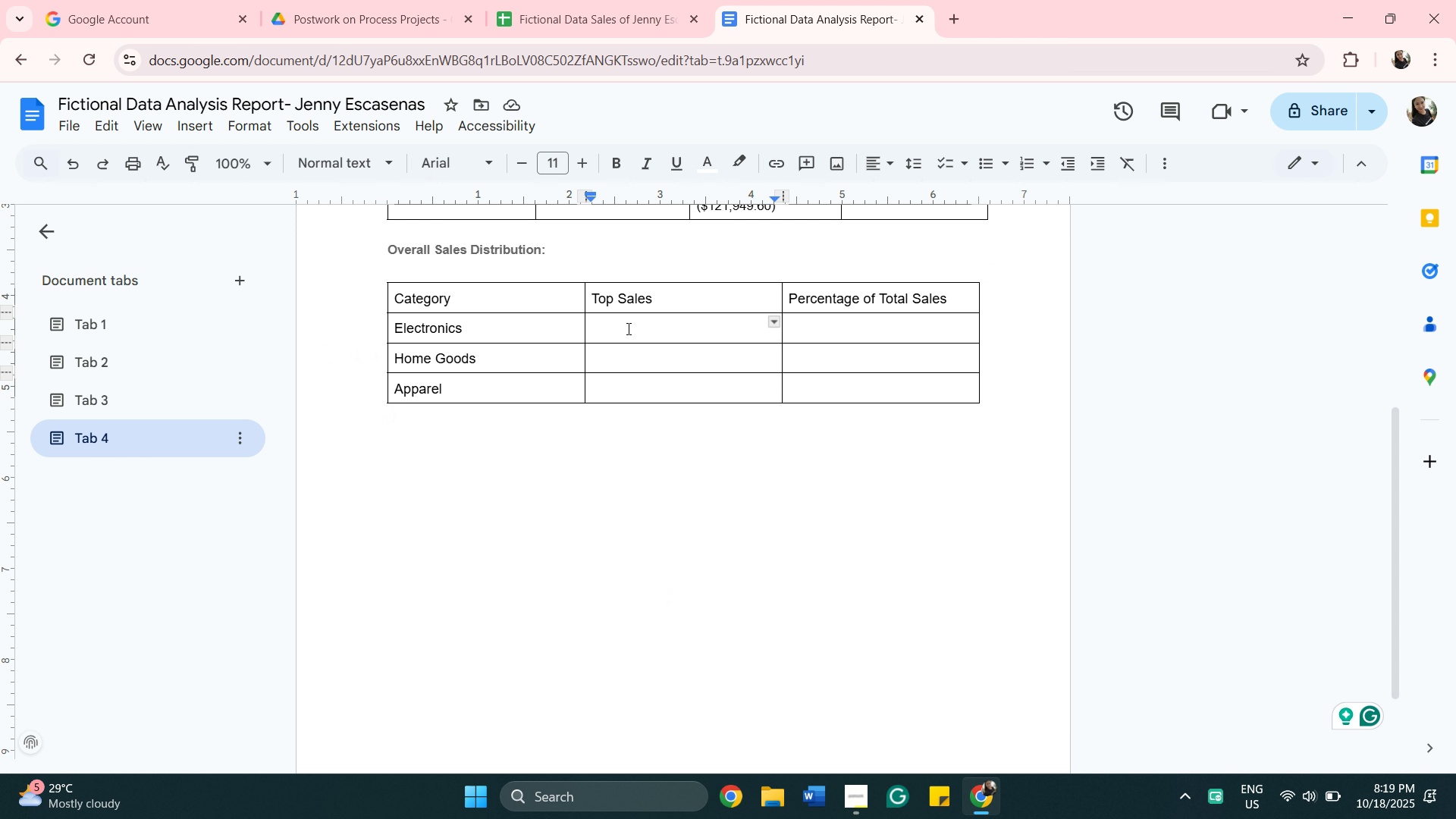 
double_click([627, 328])
 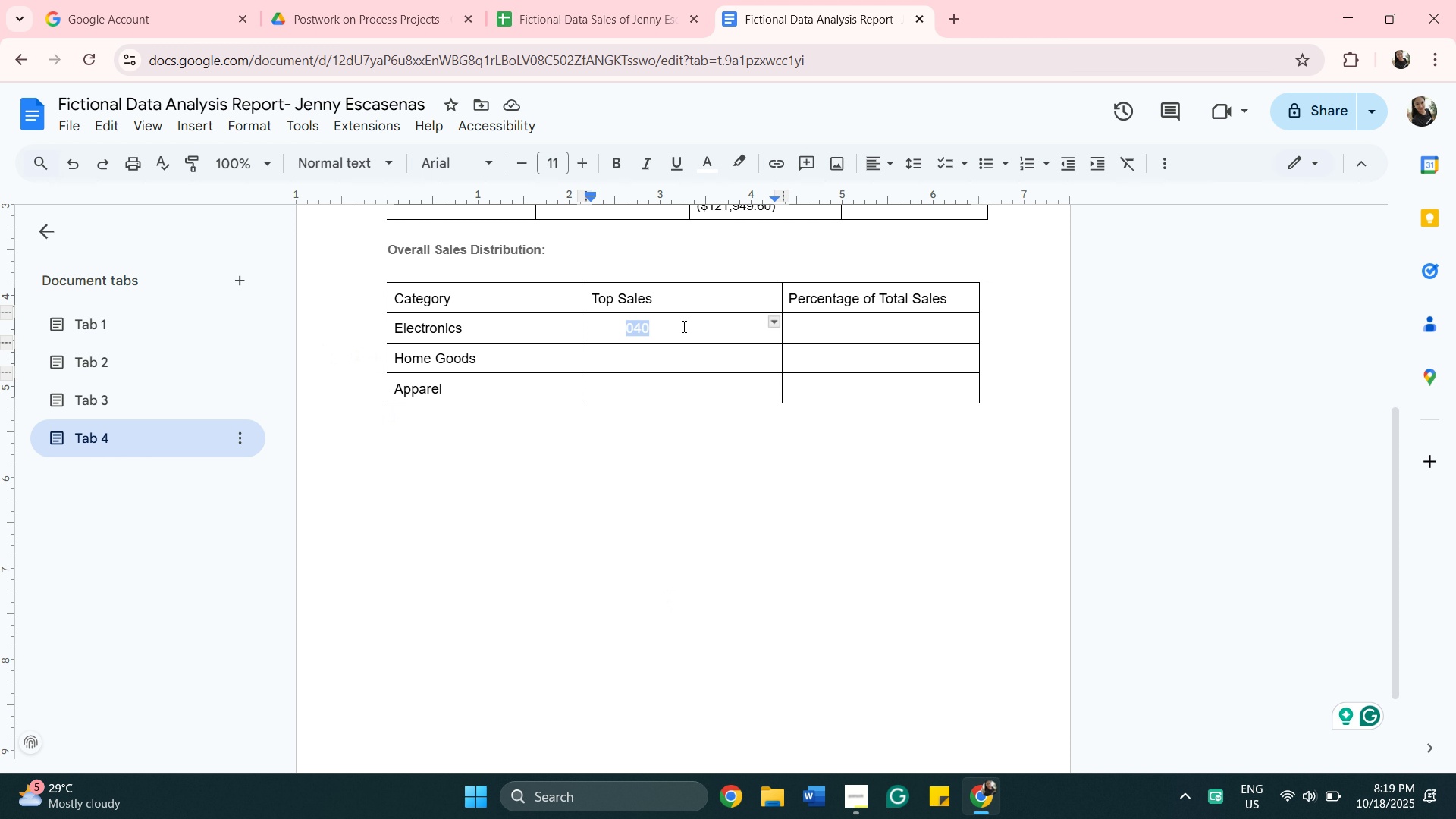 
double_click([680, 326])
 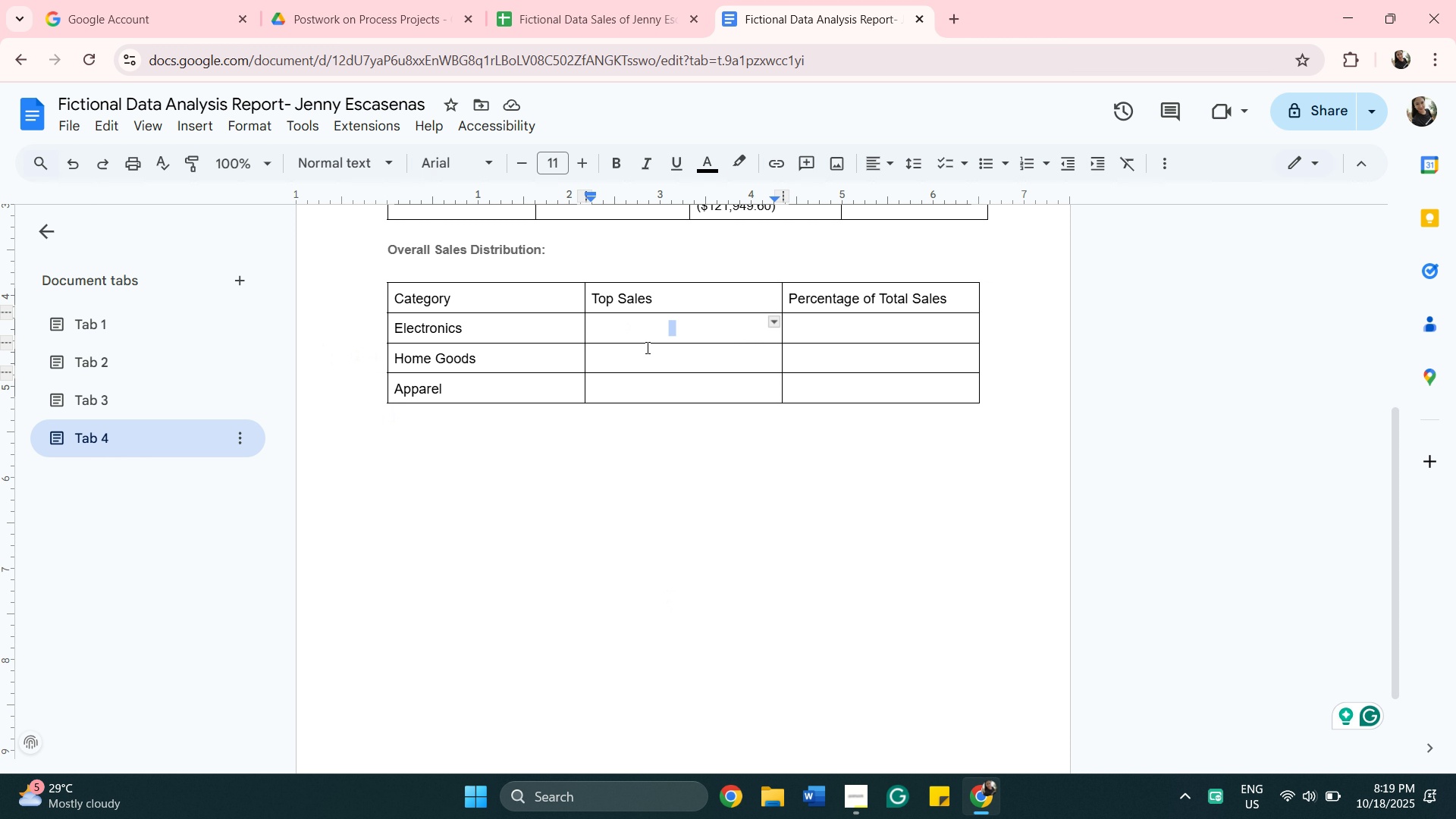 
left_click_drag(start_coordinate=[595, 325], to_coordinate=[798, 329])
 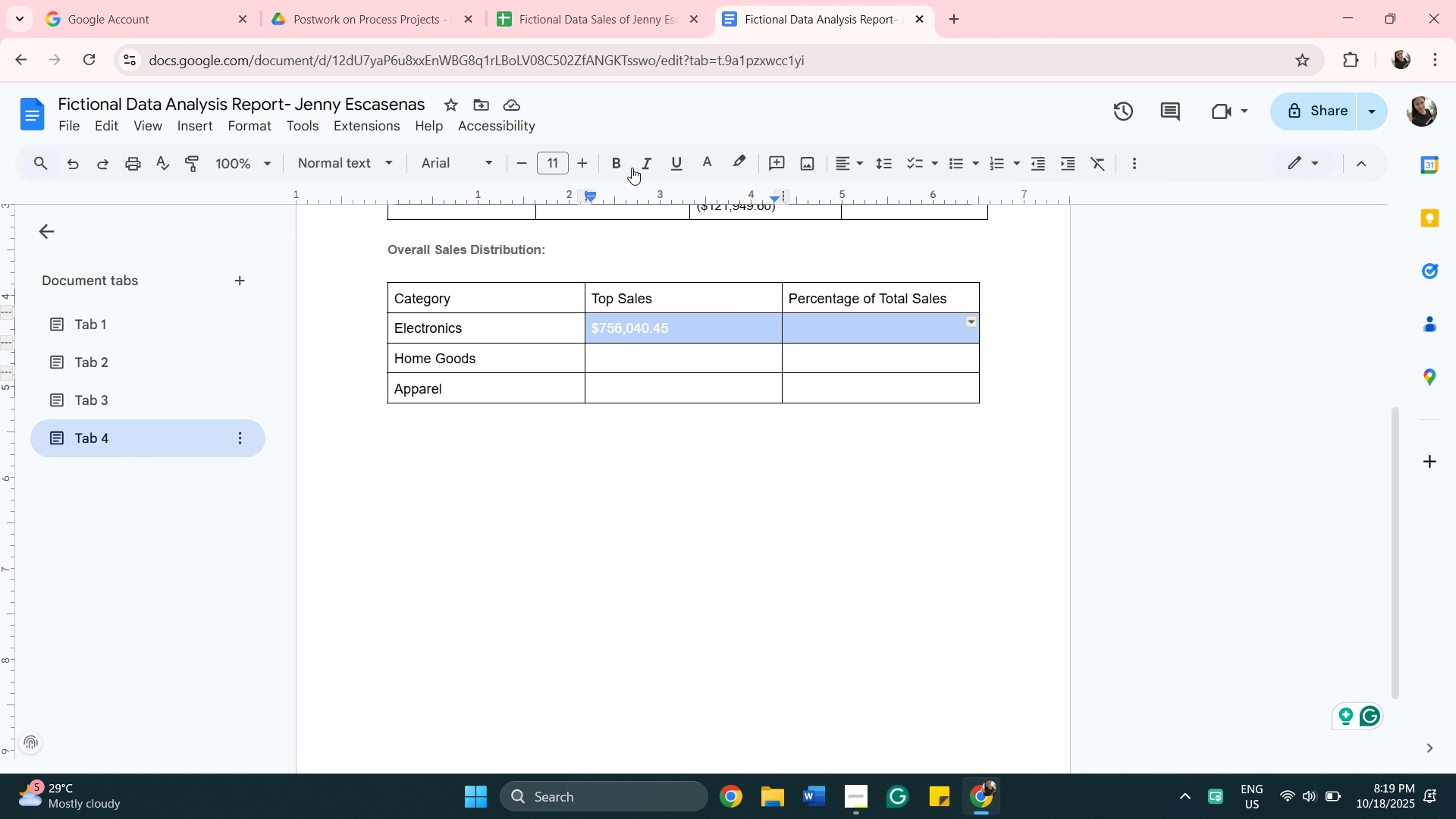 
wait(6.03)
 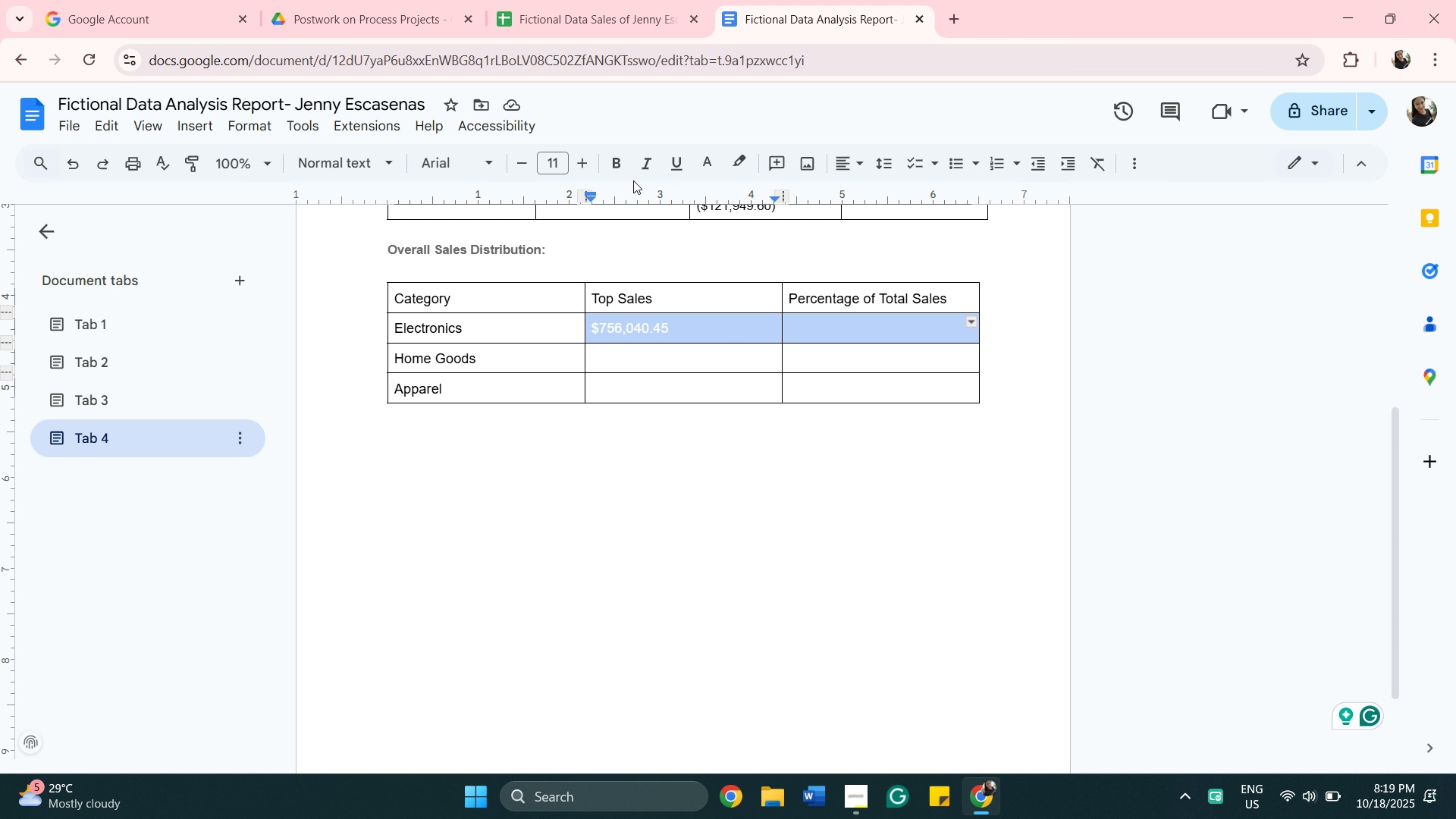 
left_click([717, 168])
 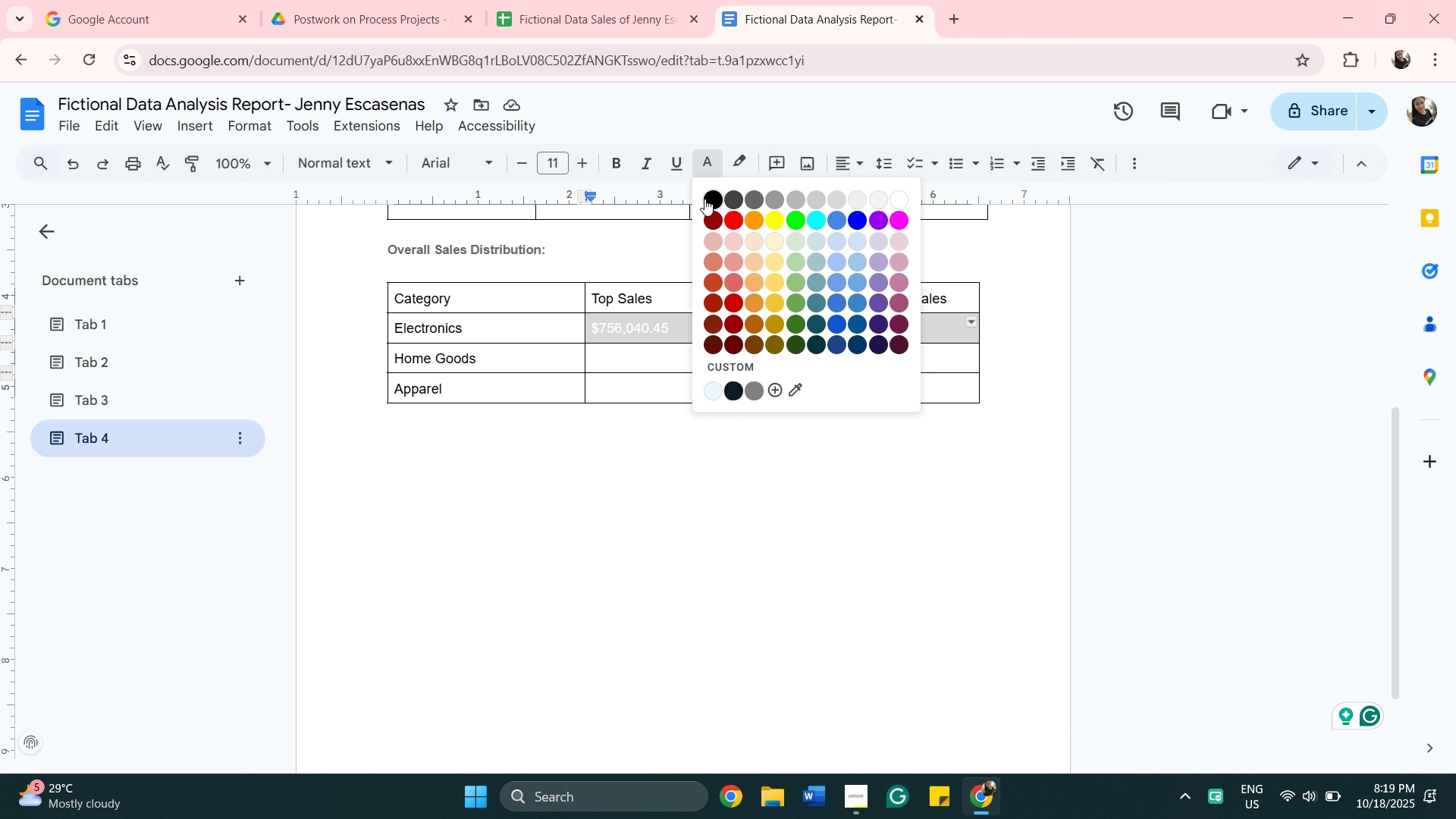 
left_click([708, 199])
 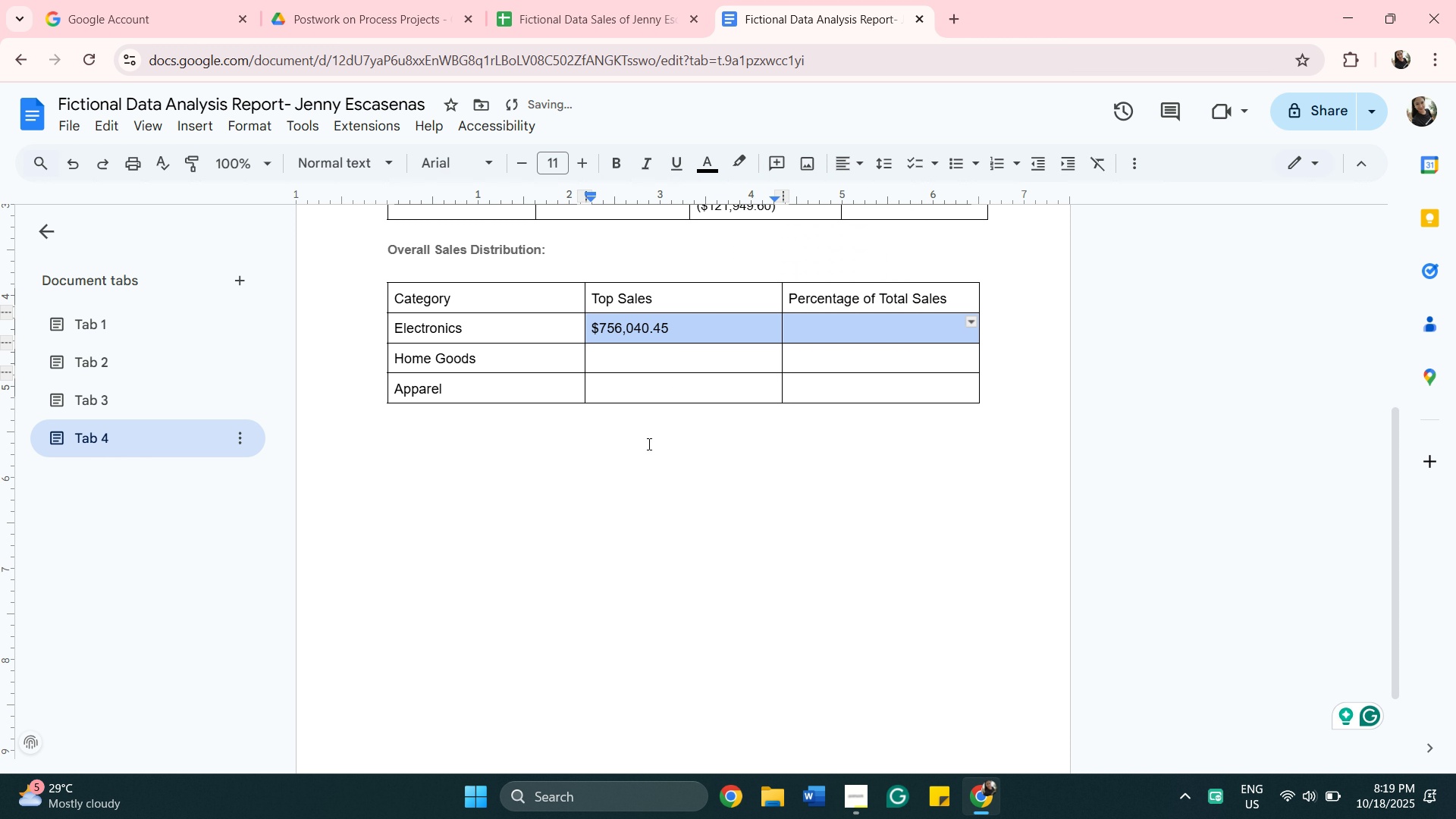 
left_click([648, 444])
 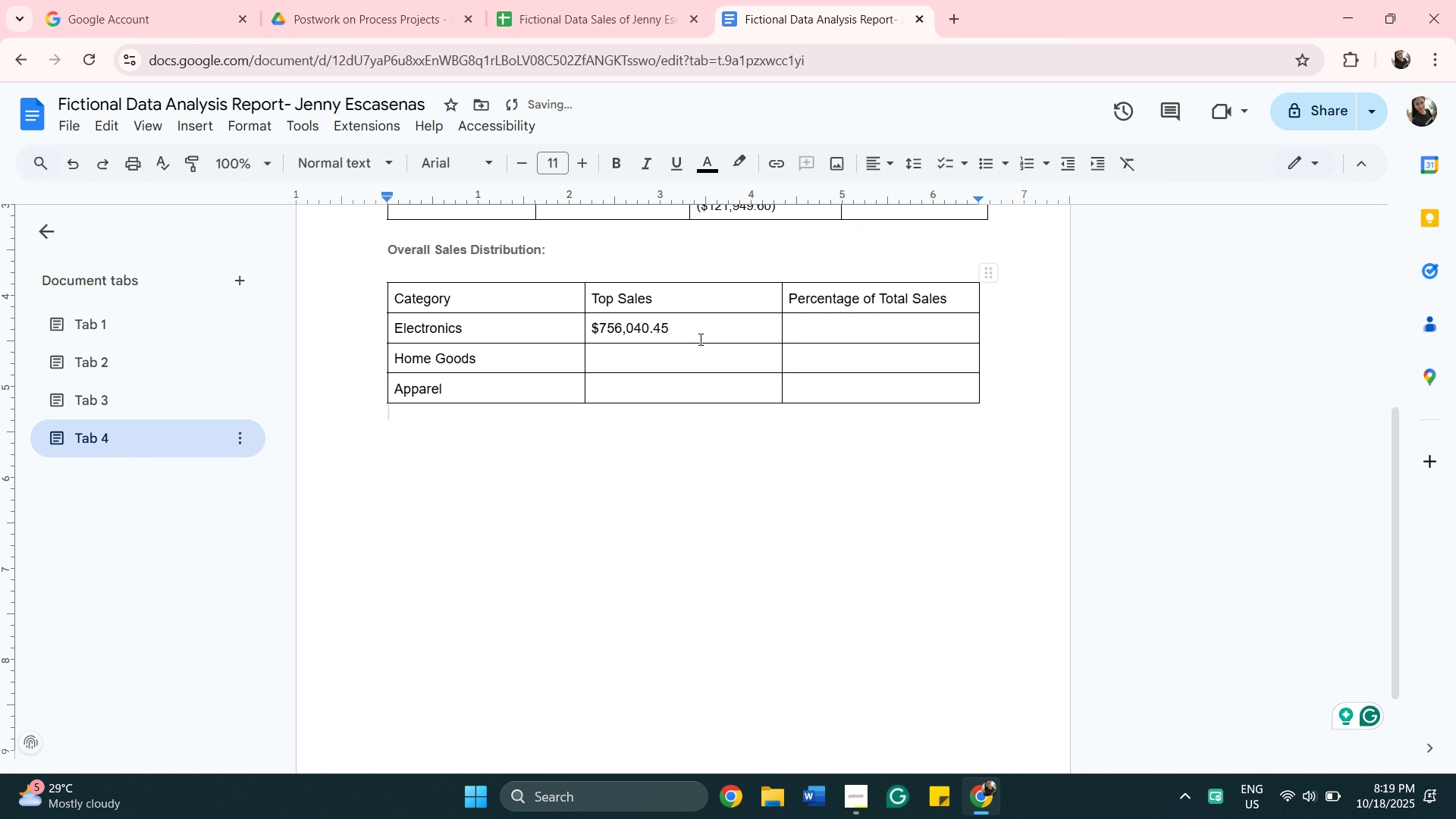 
left_click([694, 332])
 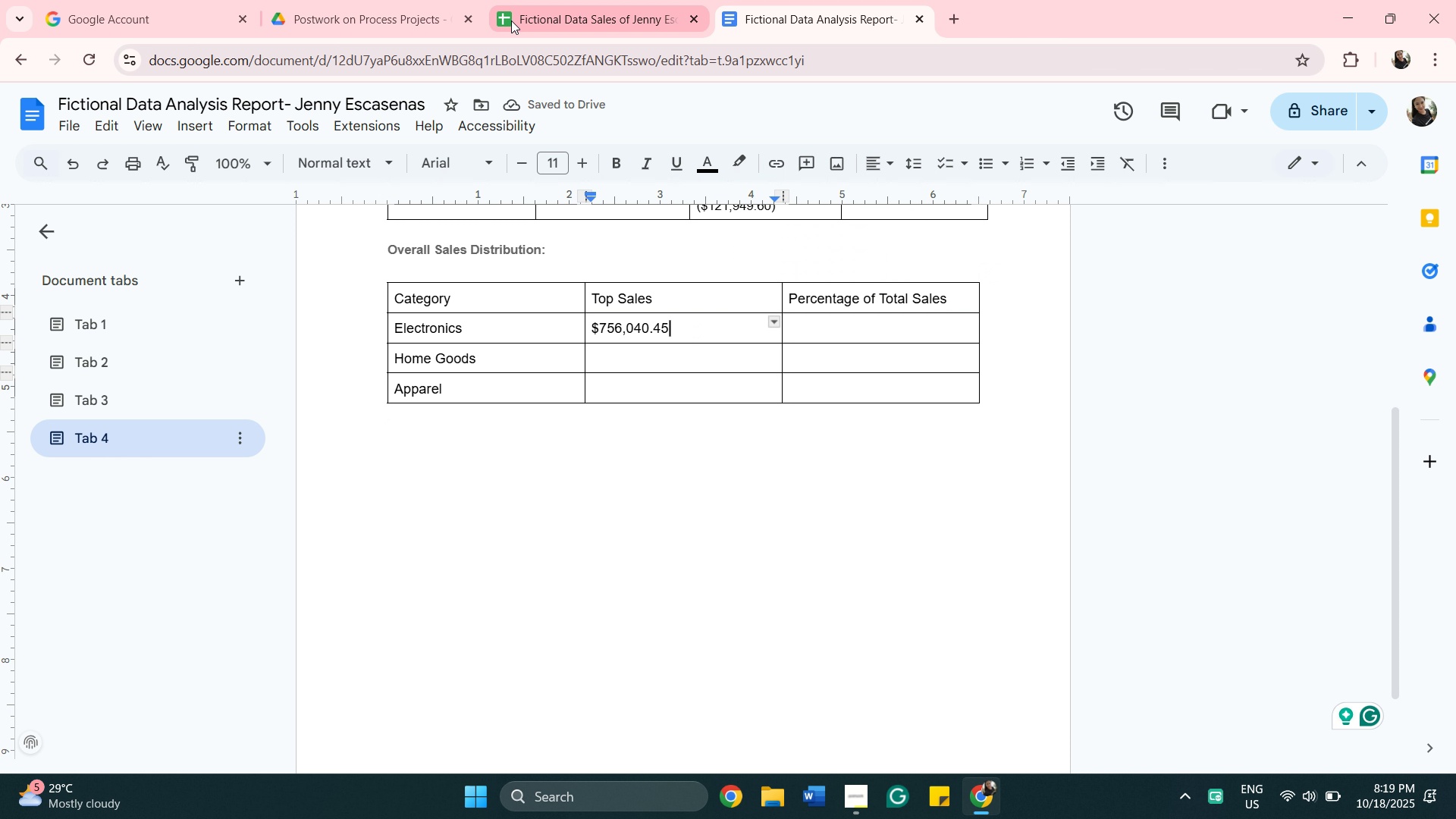 
left_click([571, 0])
 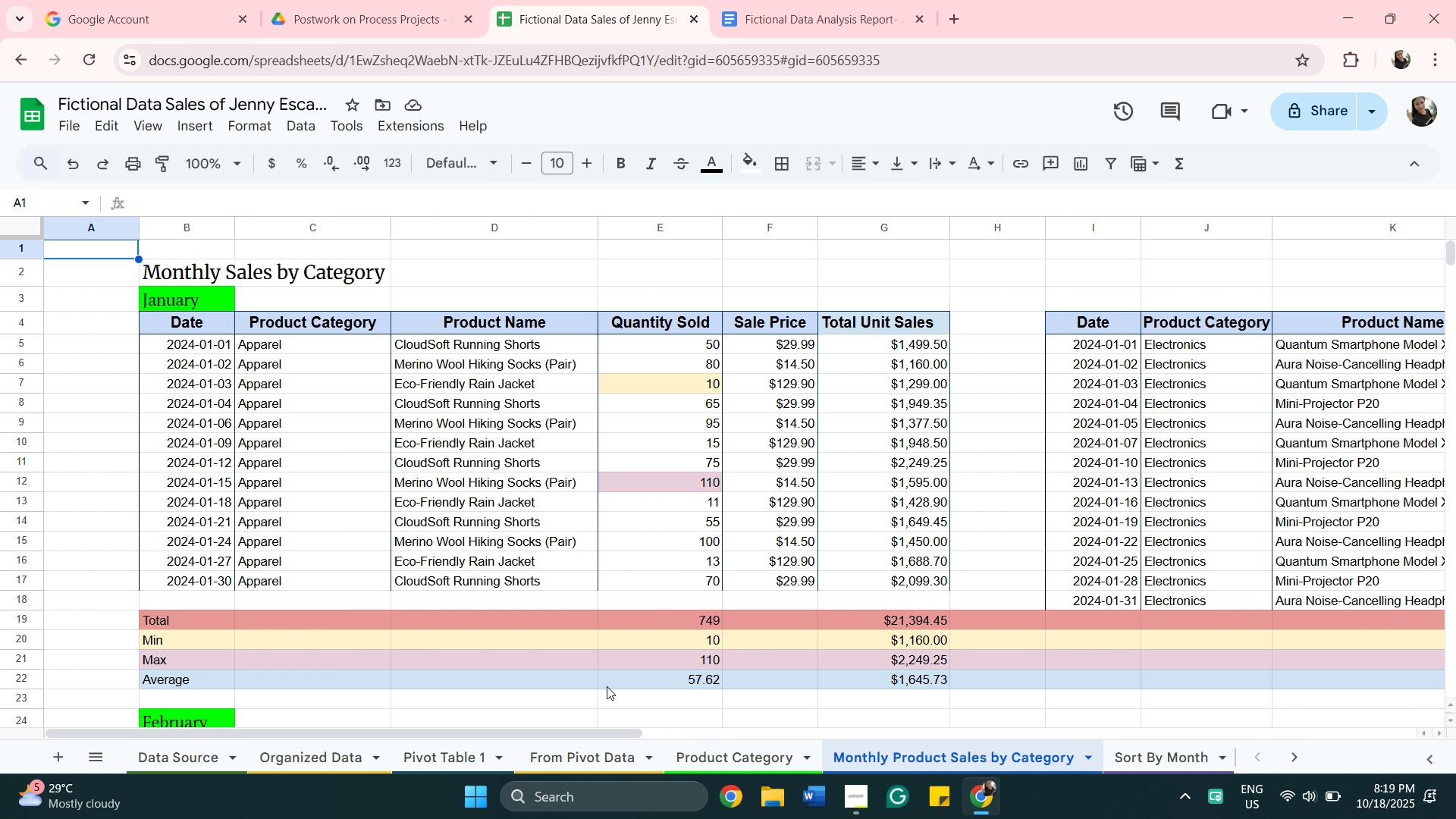 
scroll: coordinate [606, 630], scroll_direction: down, amount: 9.0
 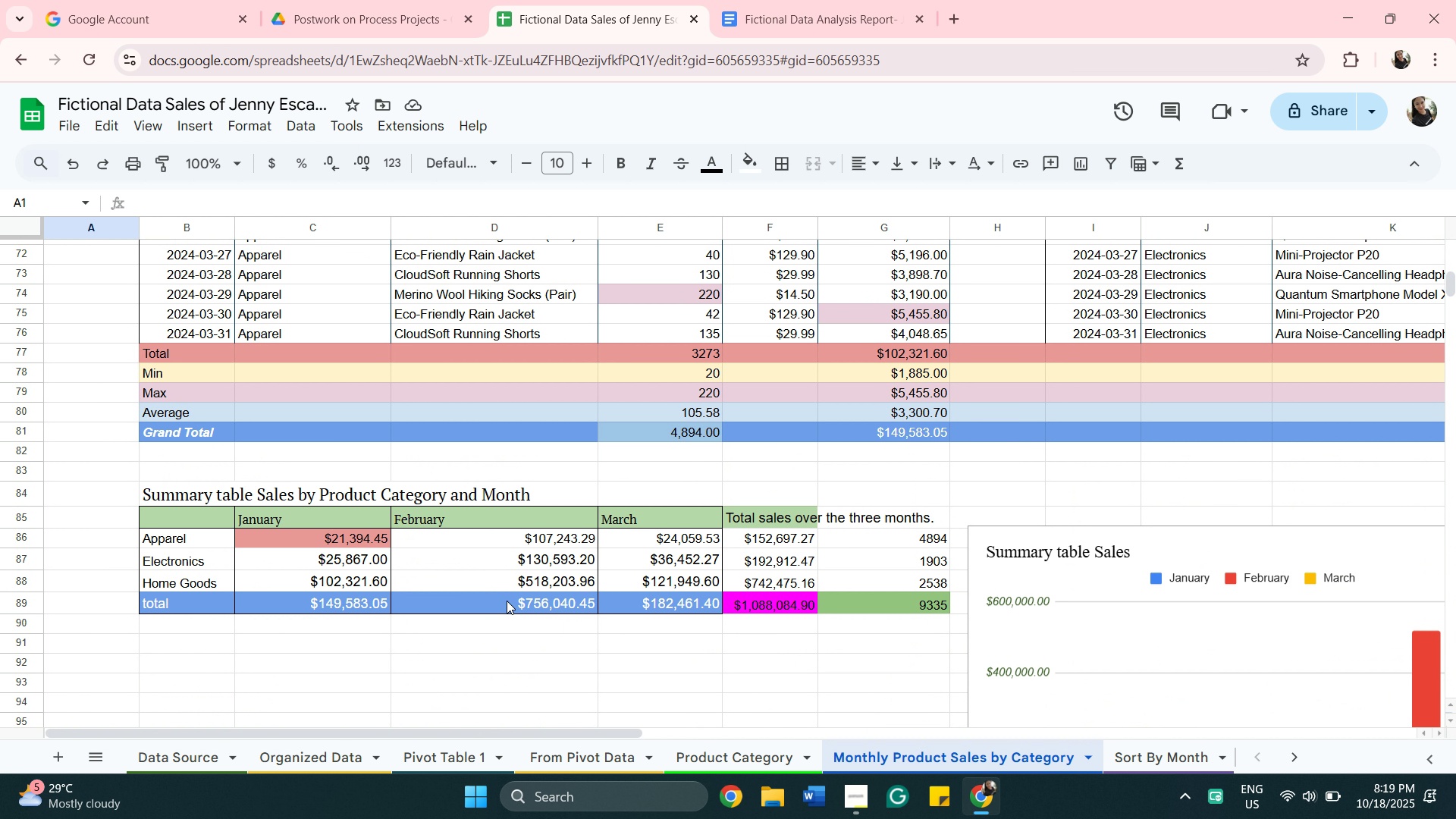 
left_click([507, 601])
 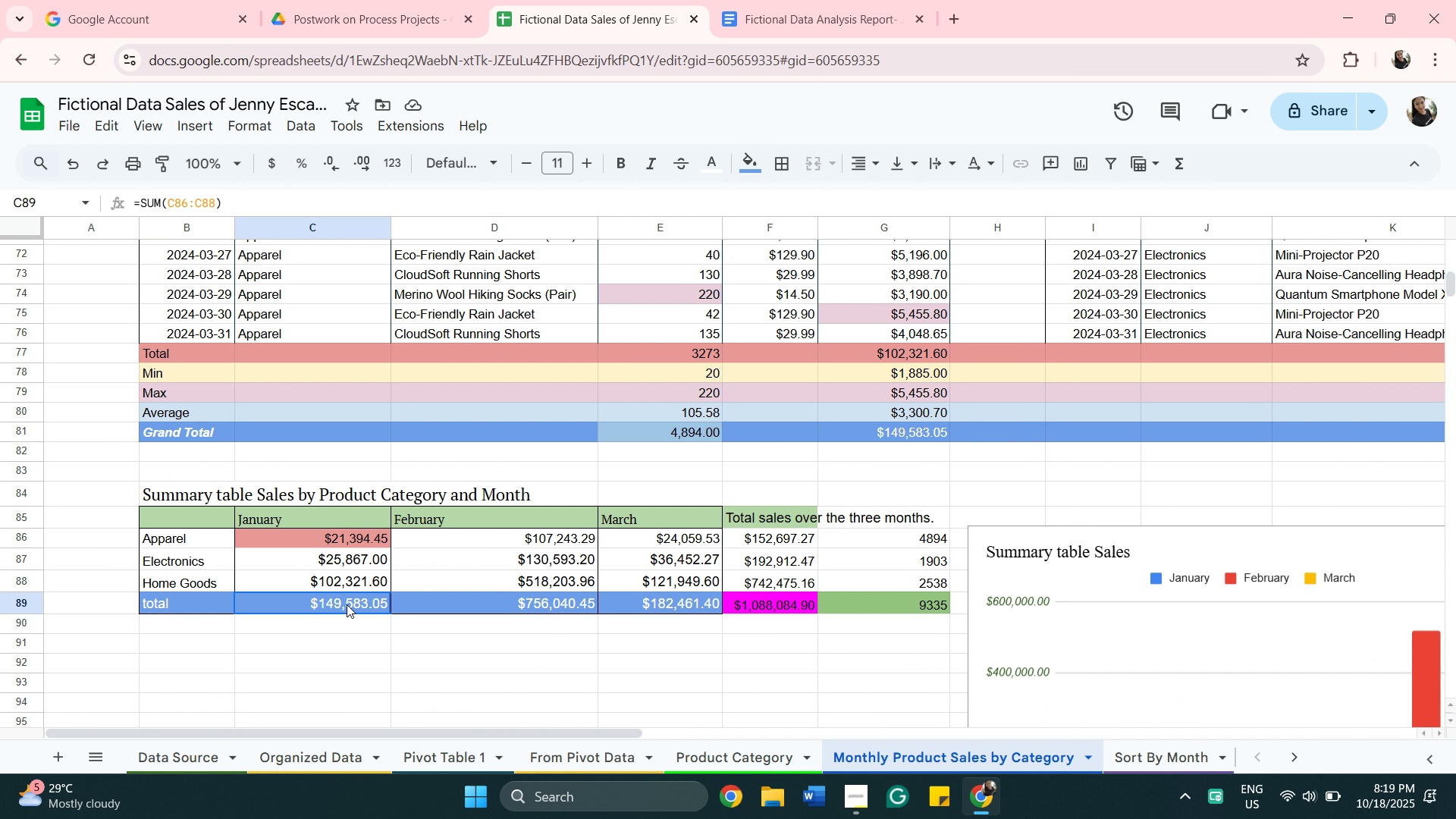 
left_click([347, 604])
 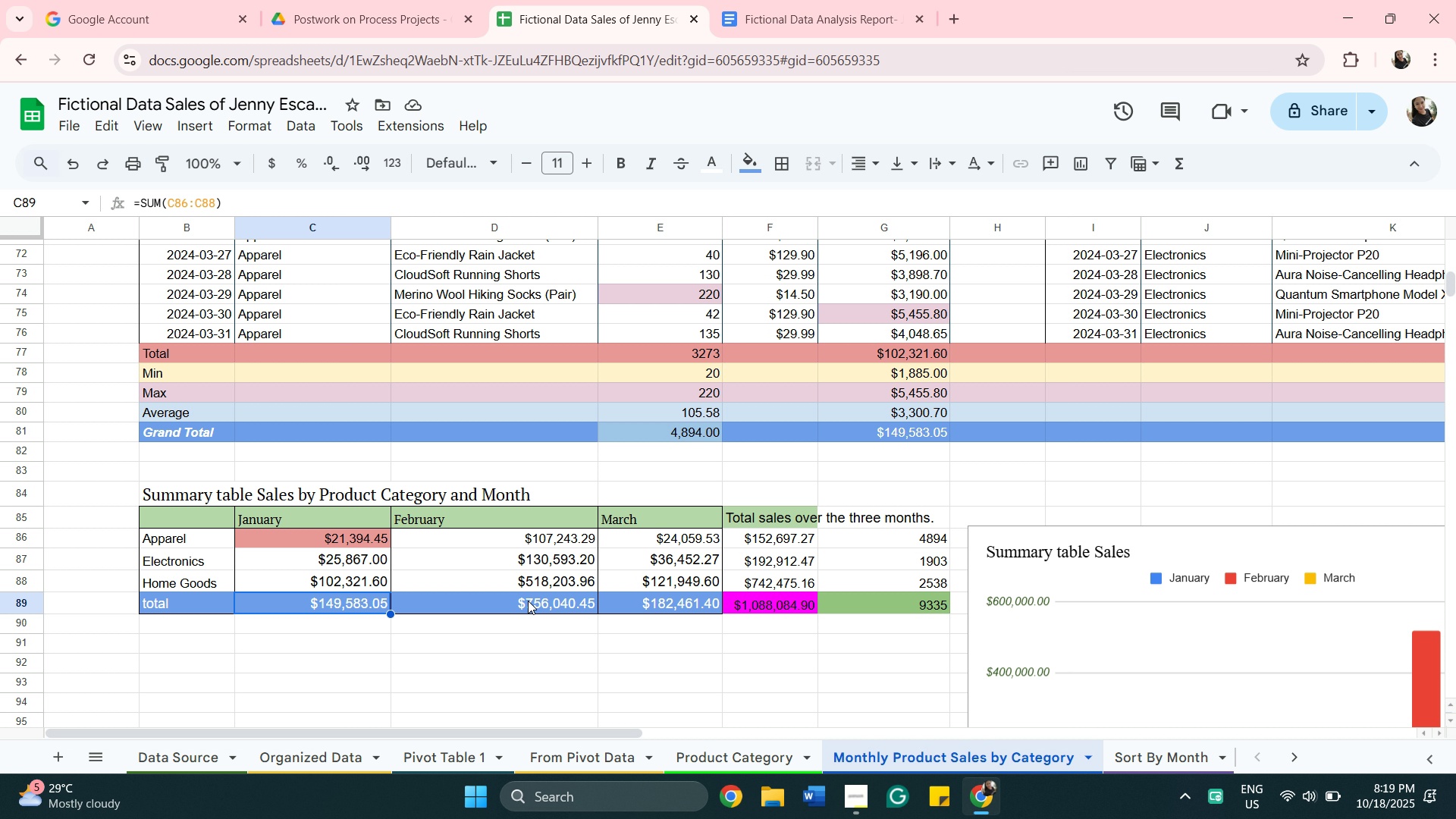 
wait(7.28)
 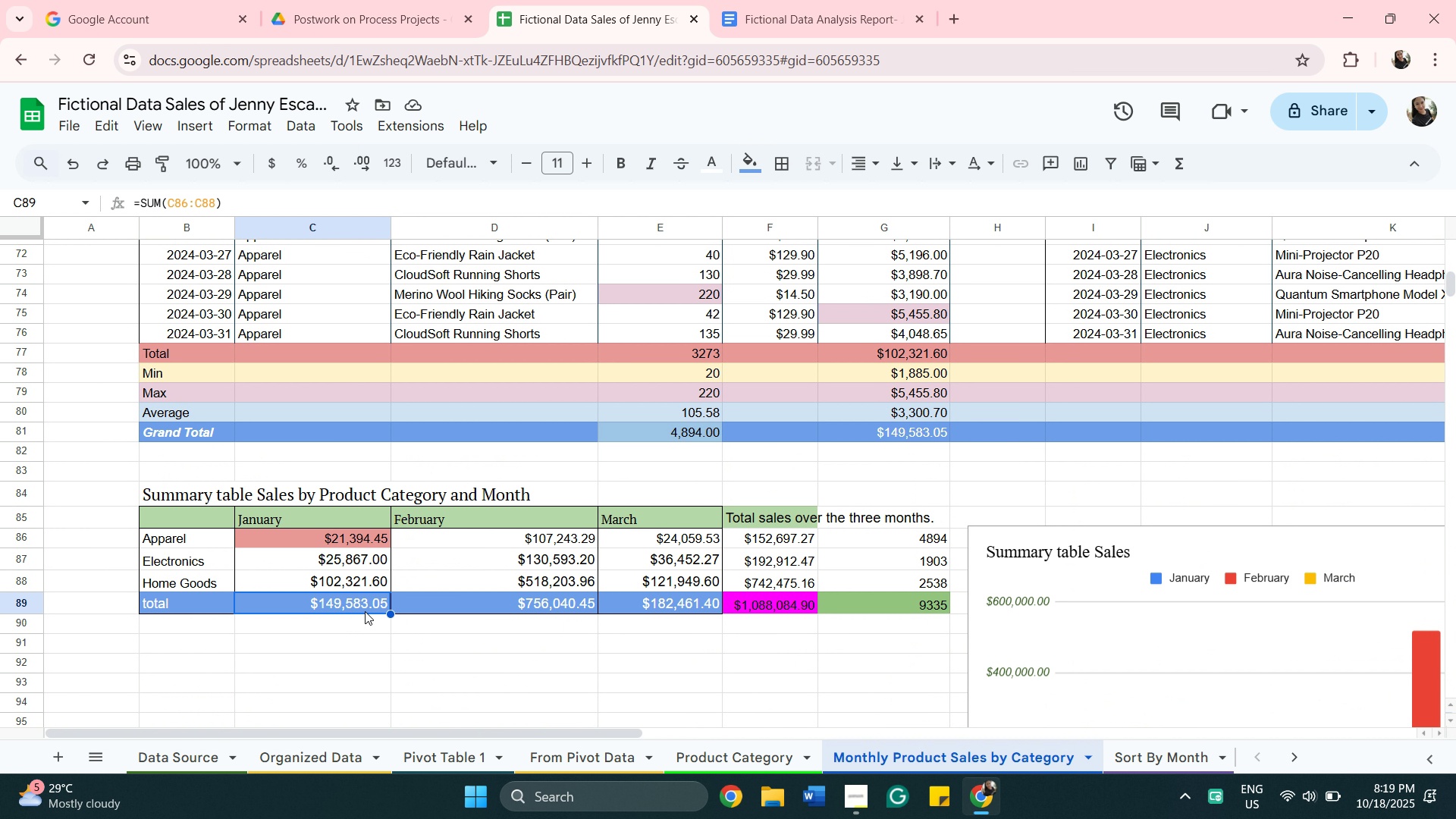 
left_click([789, 20])
 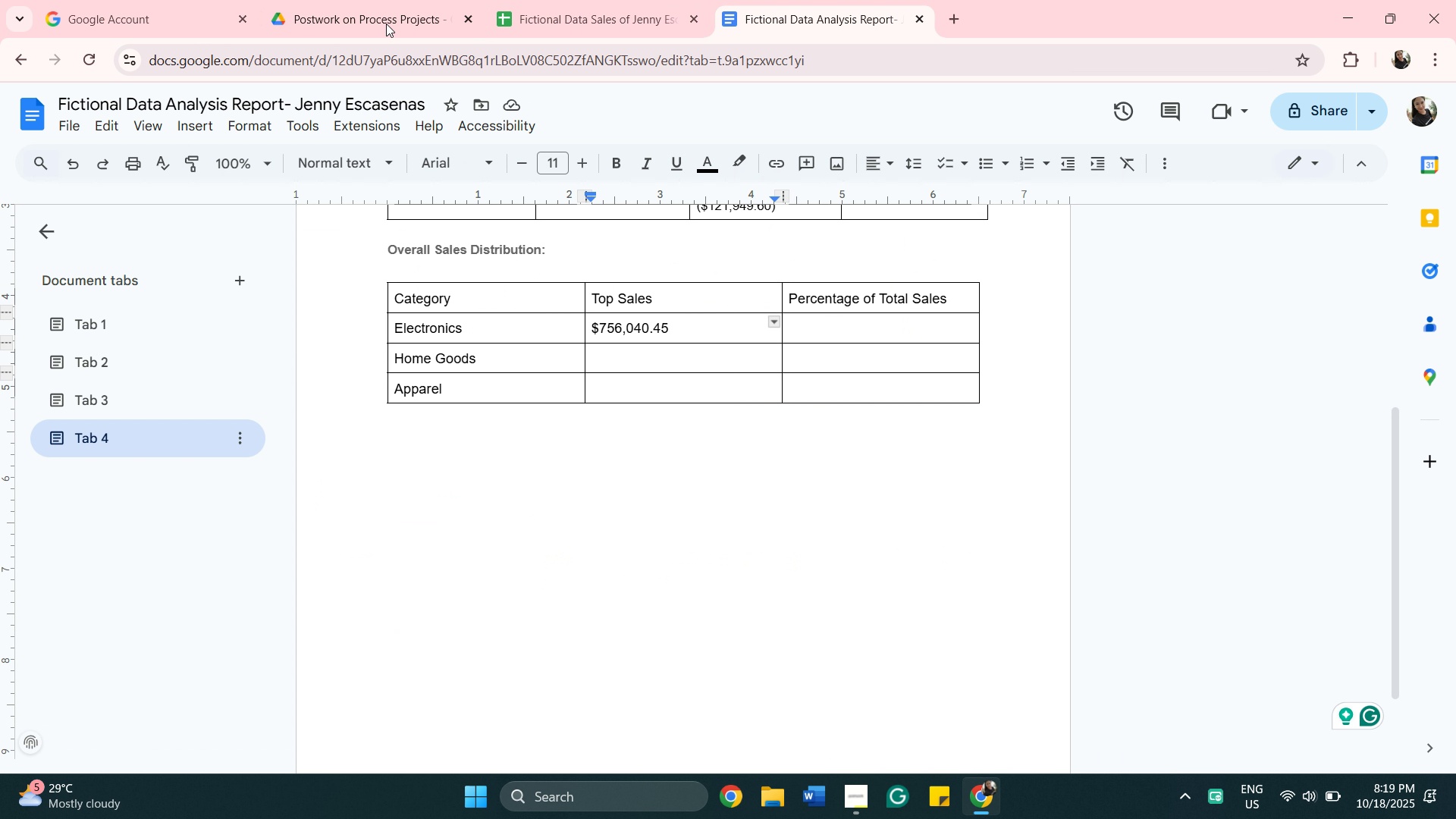 
wait(6.34)
 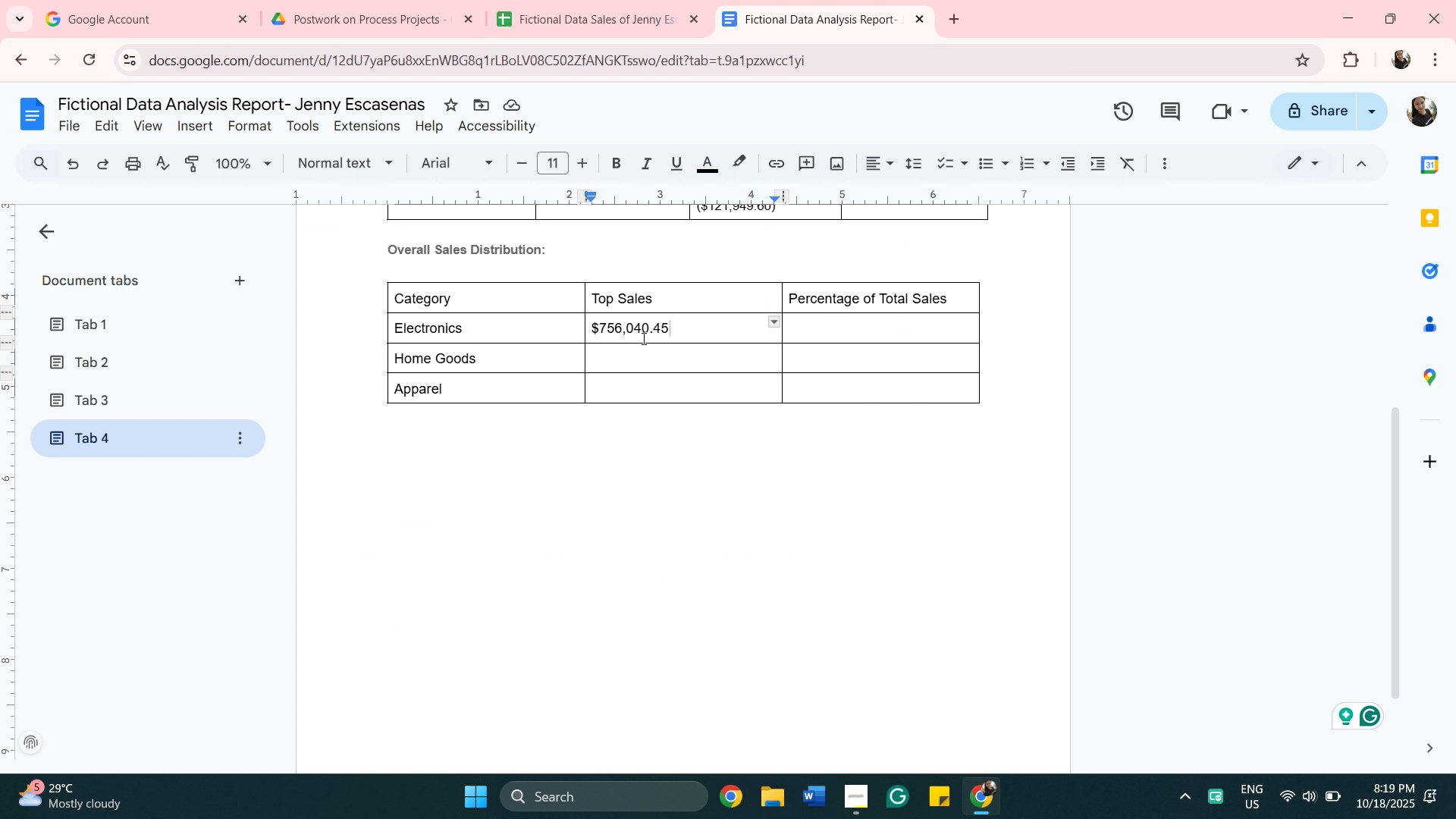 
left_click([582, 7])
 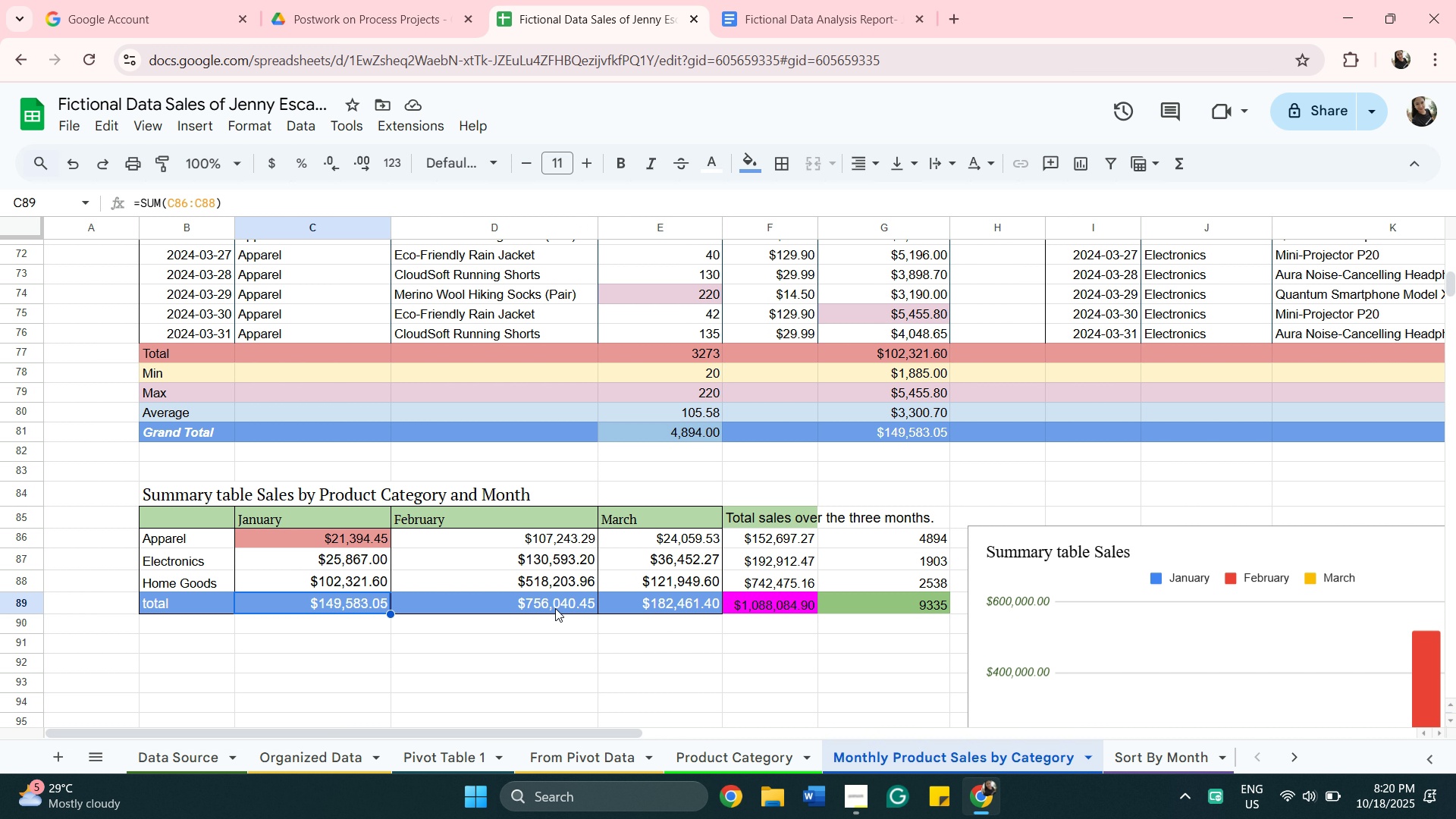 
wait(9.25)
 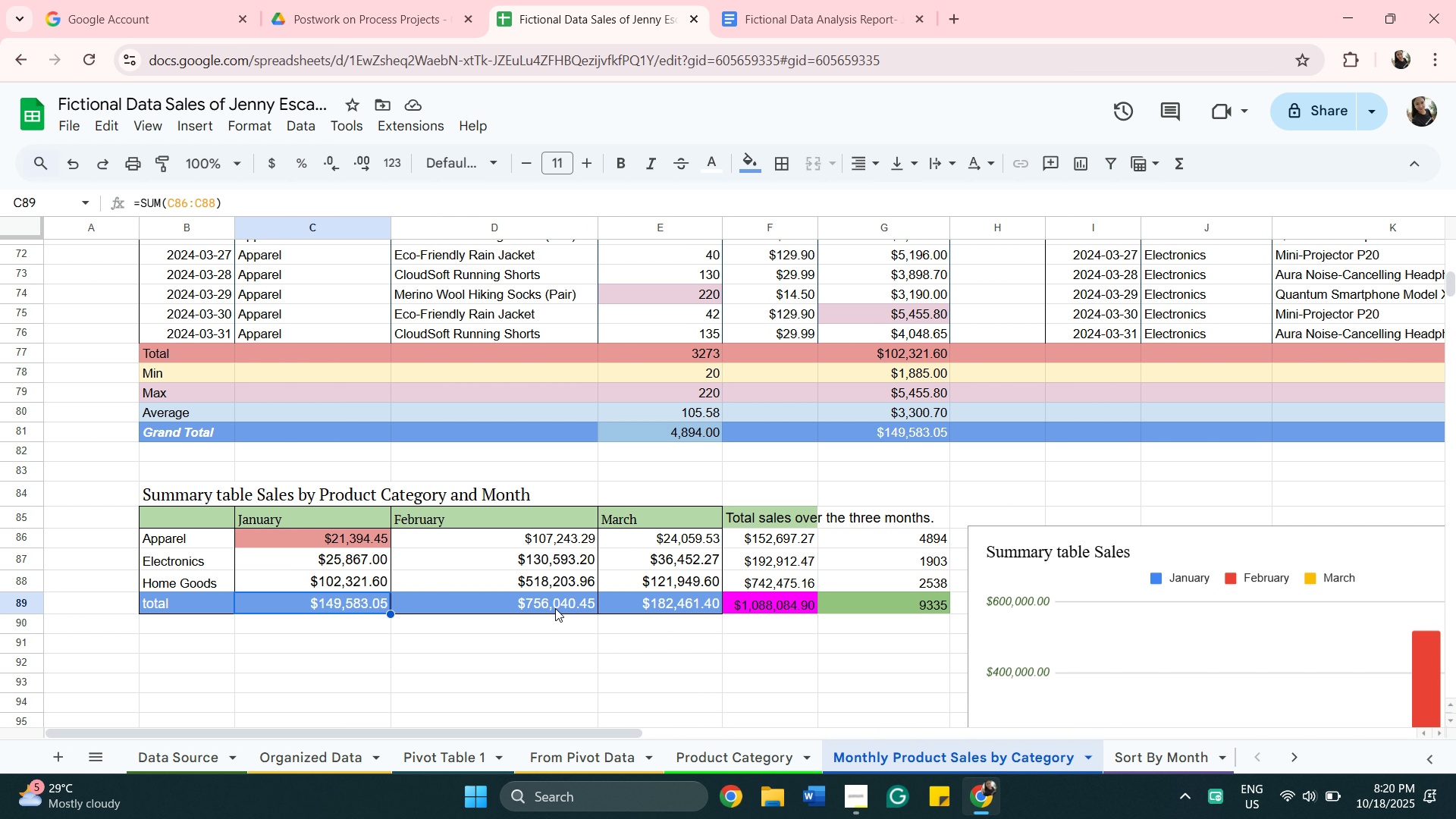 
left_click([759, 6])
 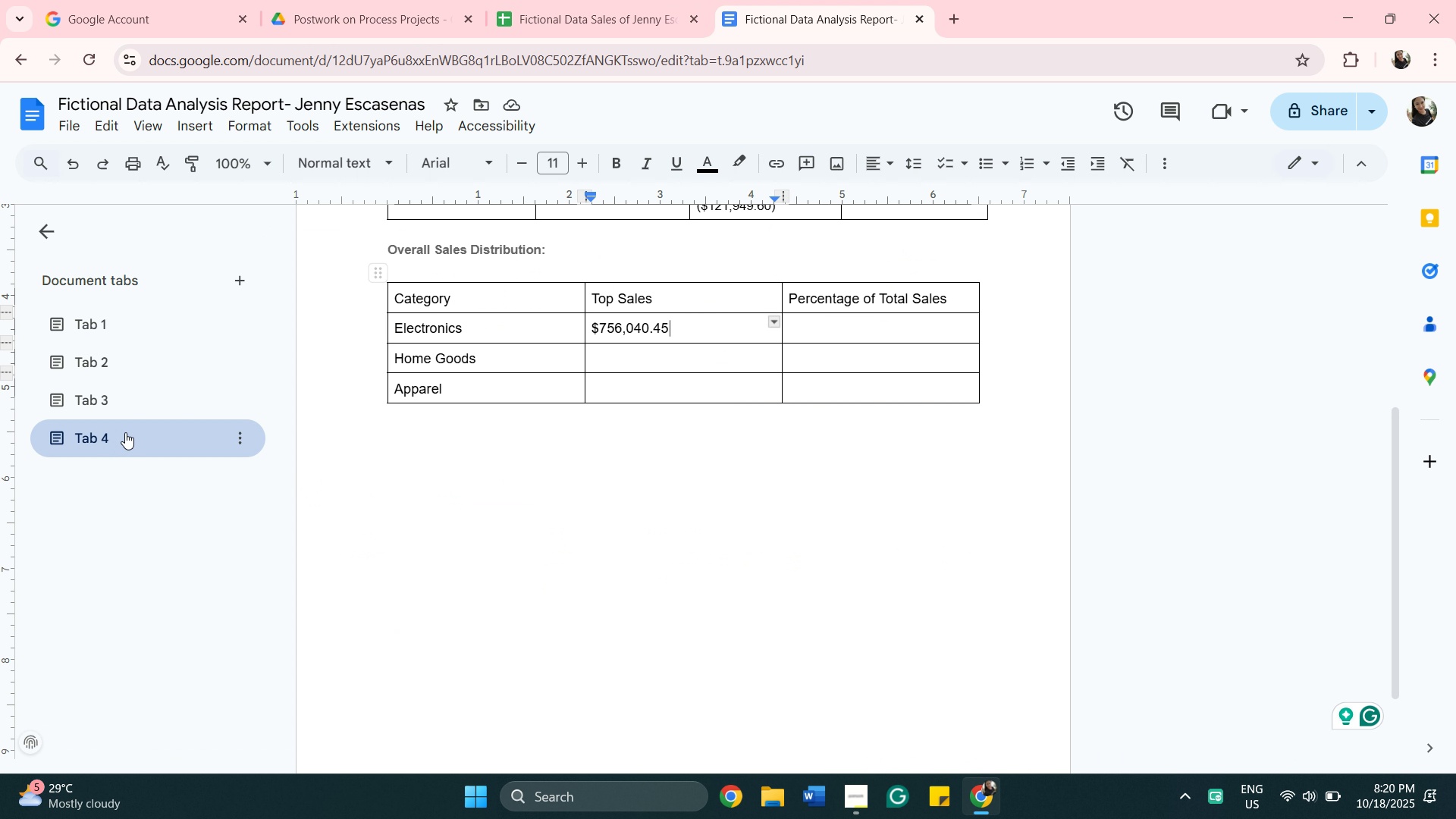 
left_click([140, 406])
 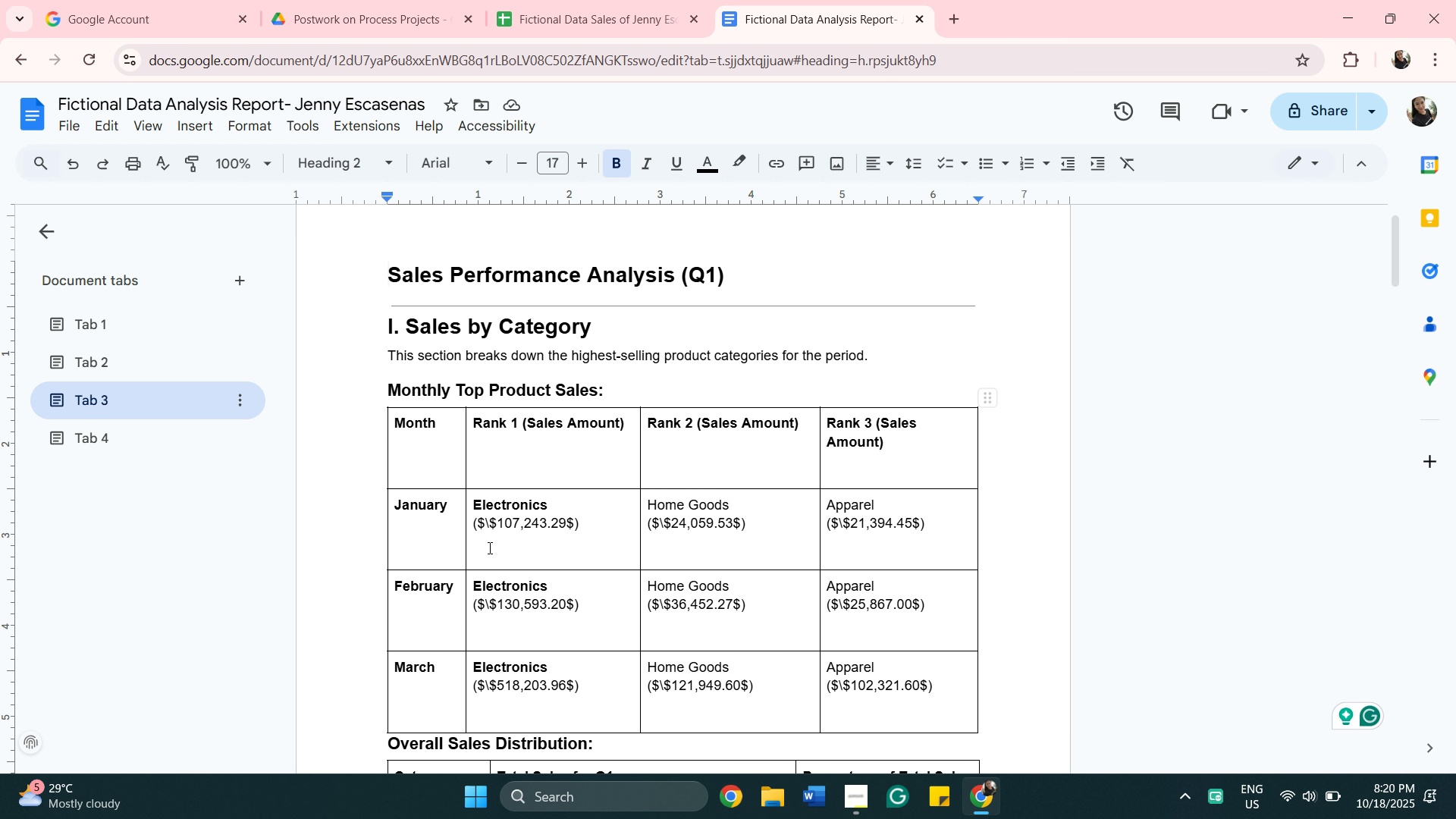 
wait(6.53)
 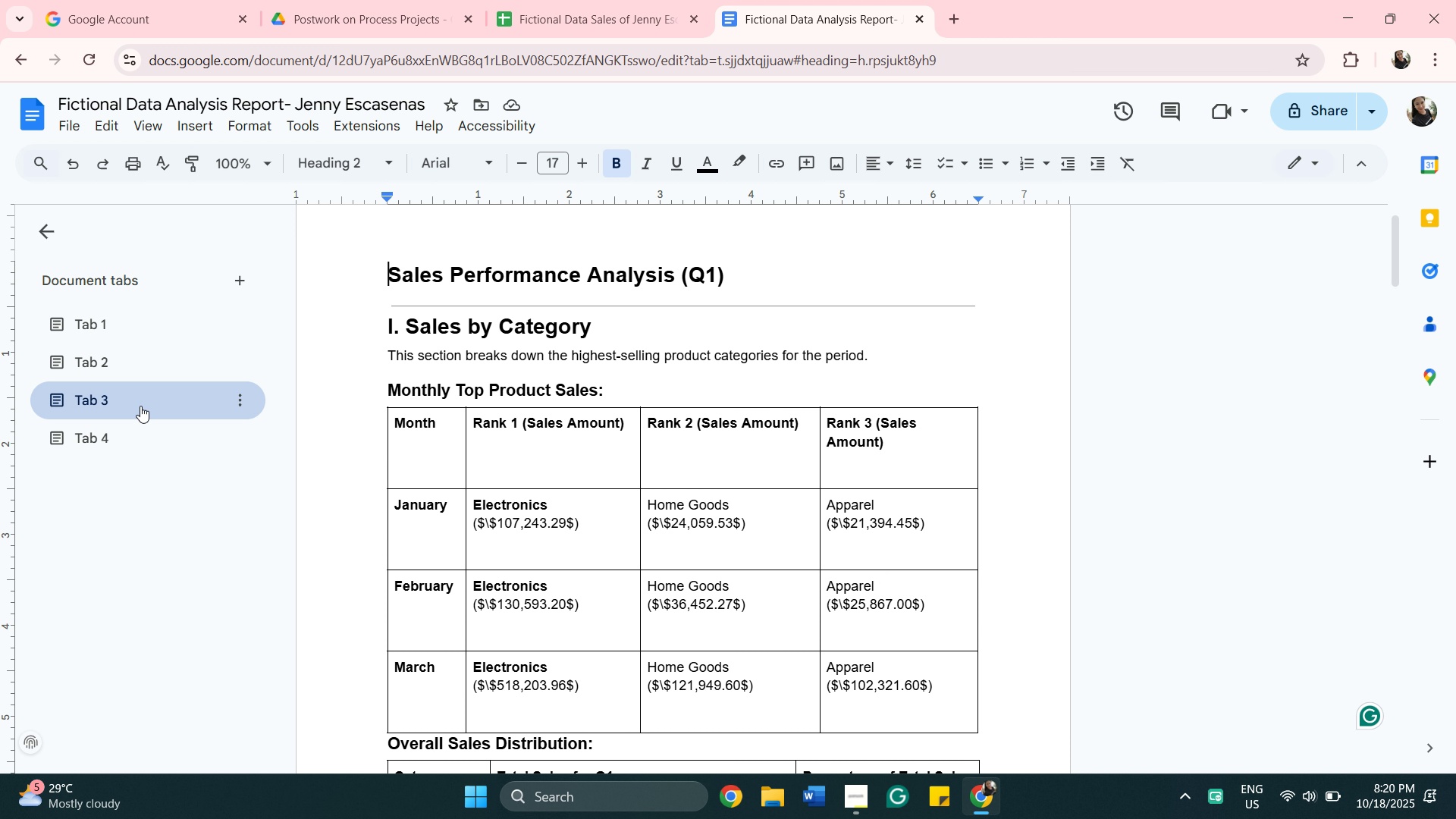 
scroll: coordinate [510, 510], scroll_direction: up, amount: 5.0
 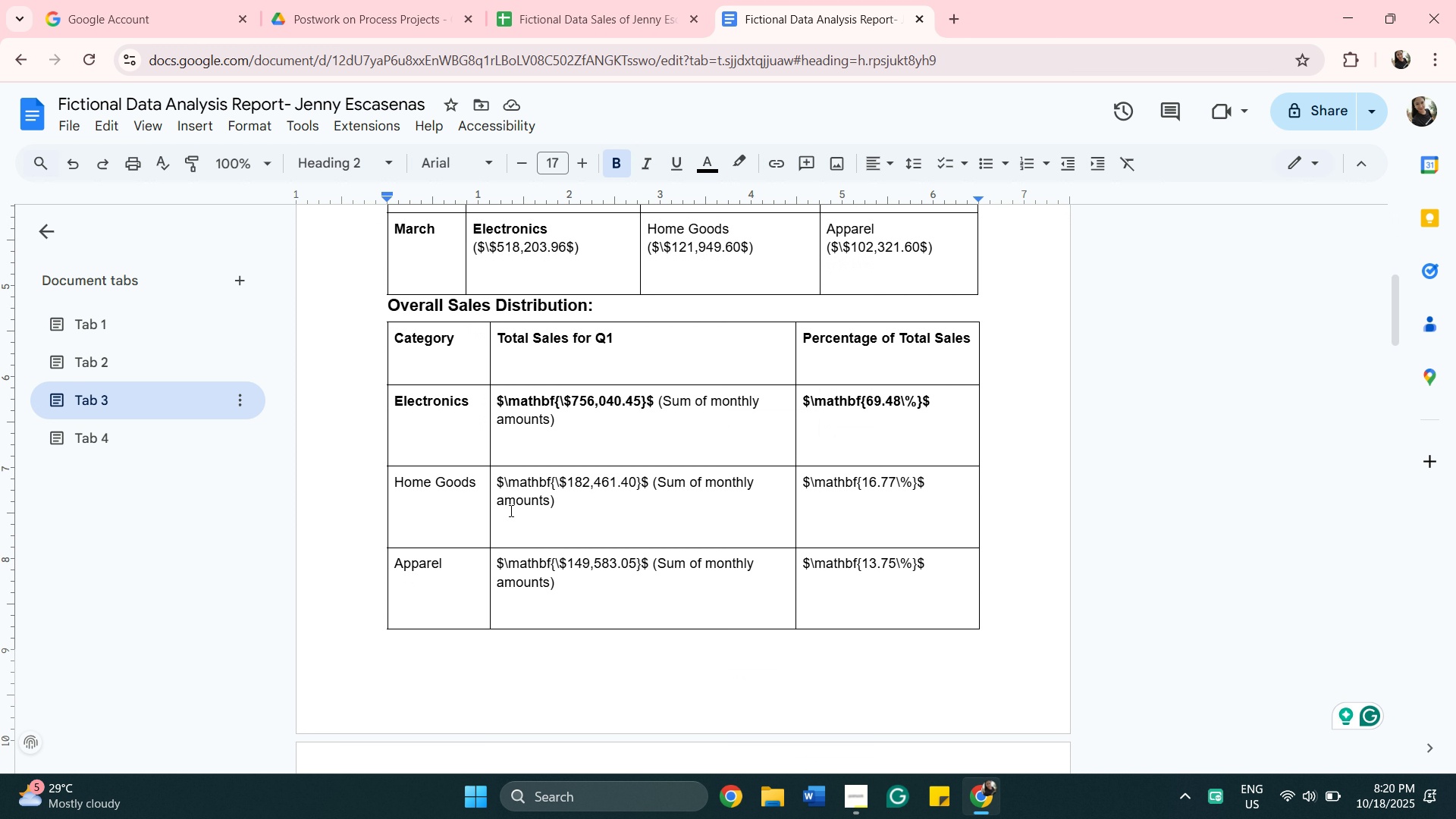 
scroll: coordinate [510, 510], scroll_direction: down, amount: 1.0
 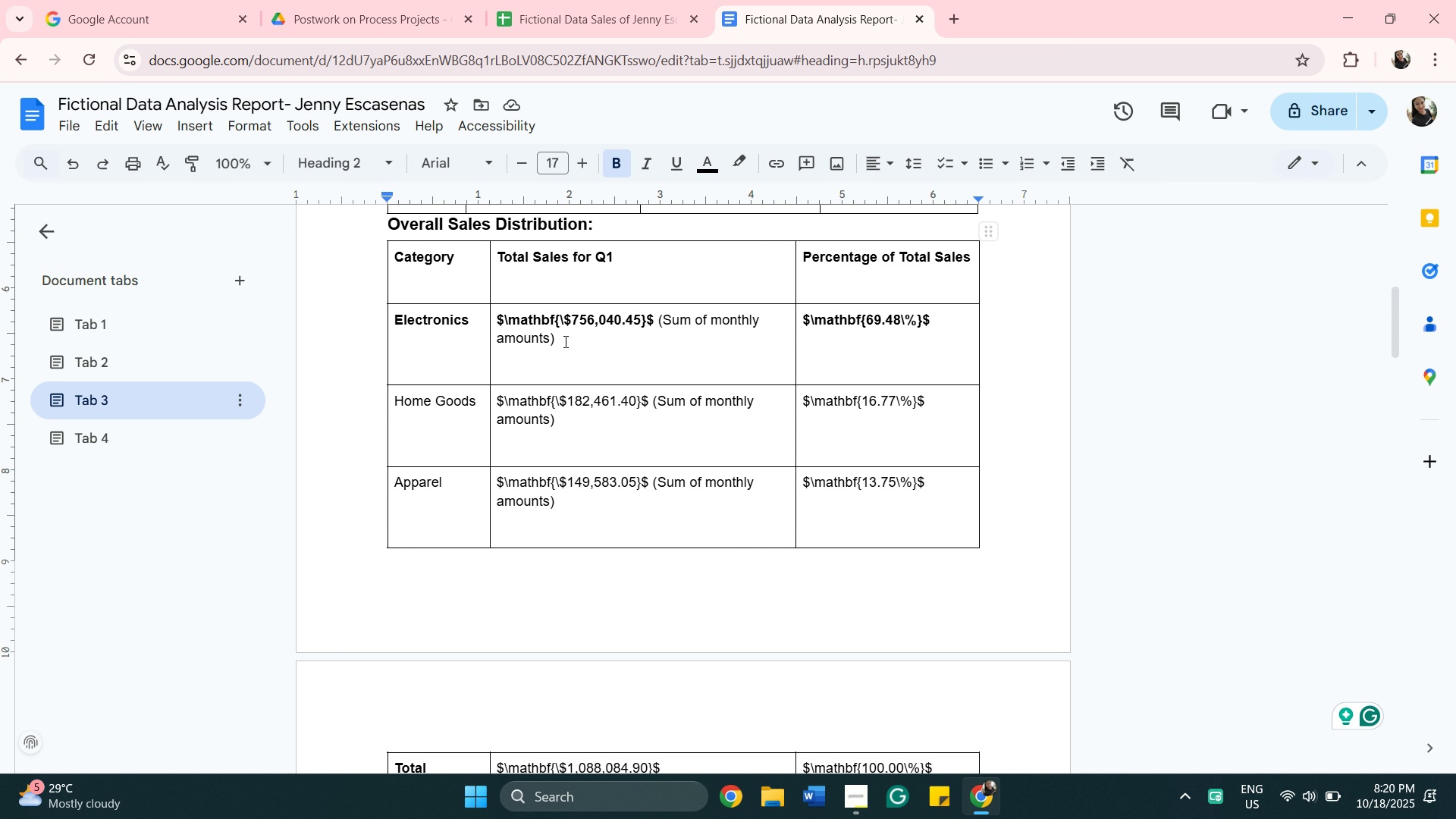 
wait(9.83)
 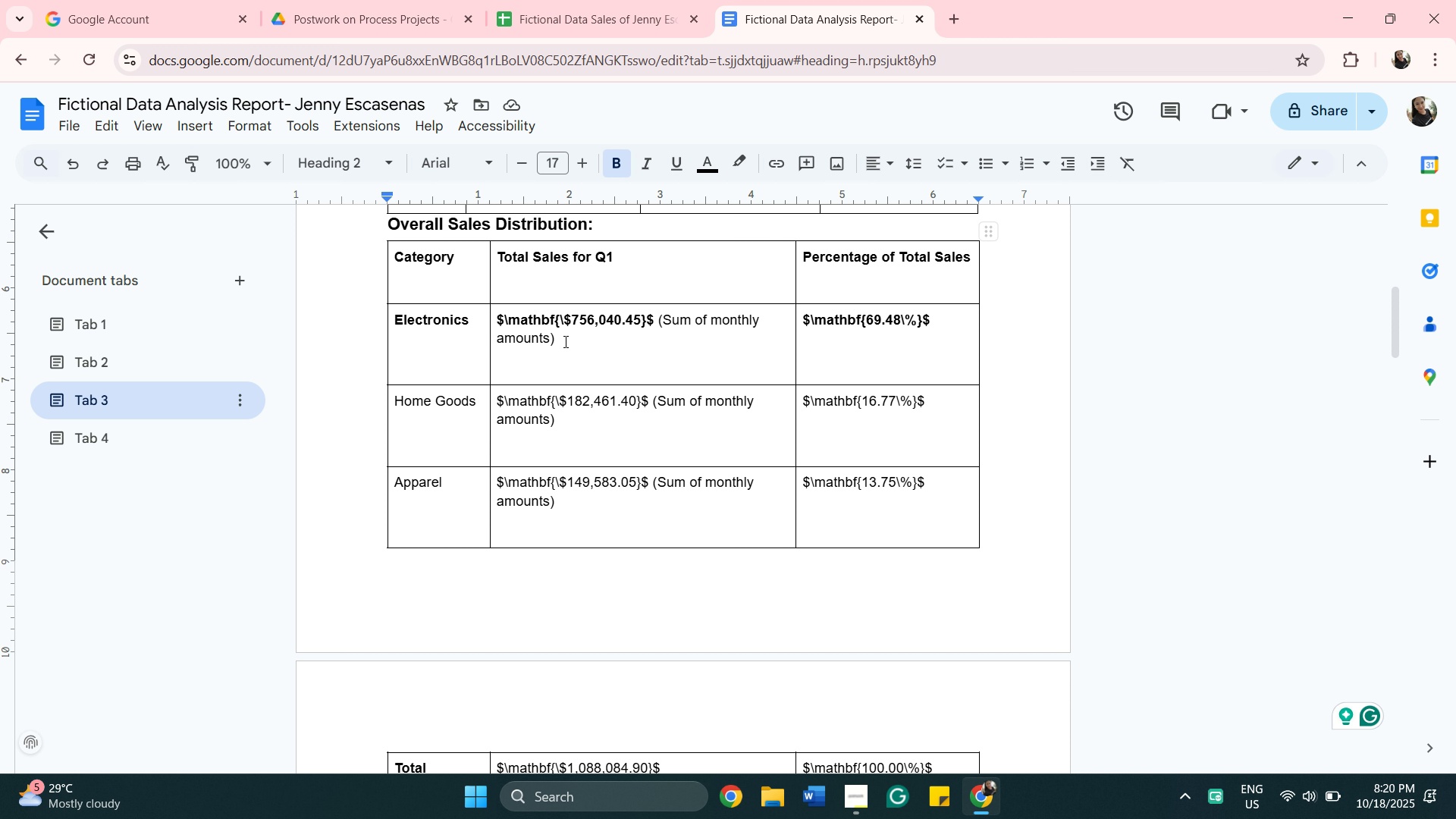 
mouse_move([638, 394])
 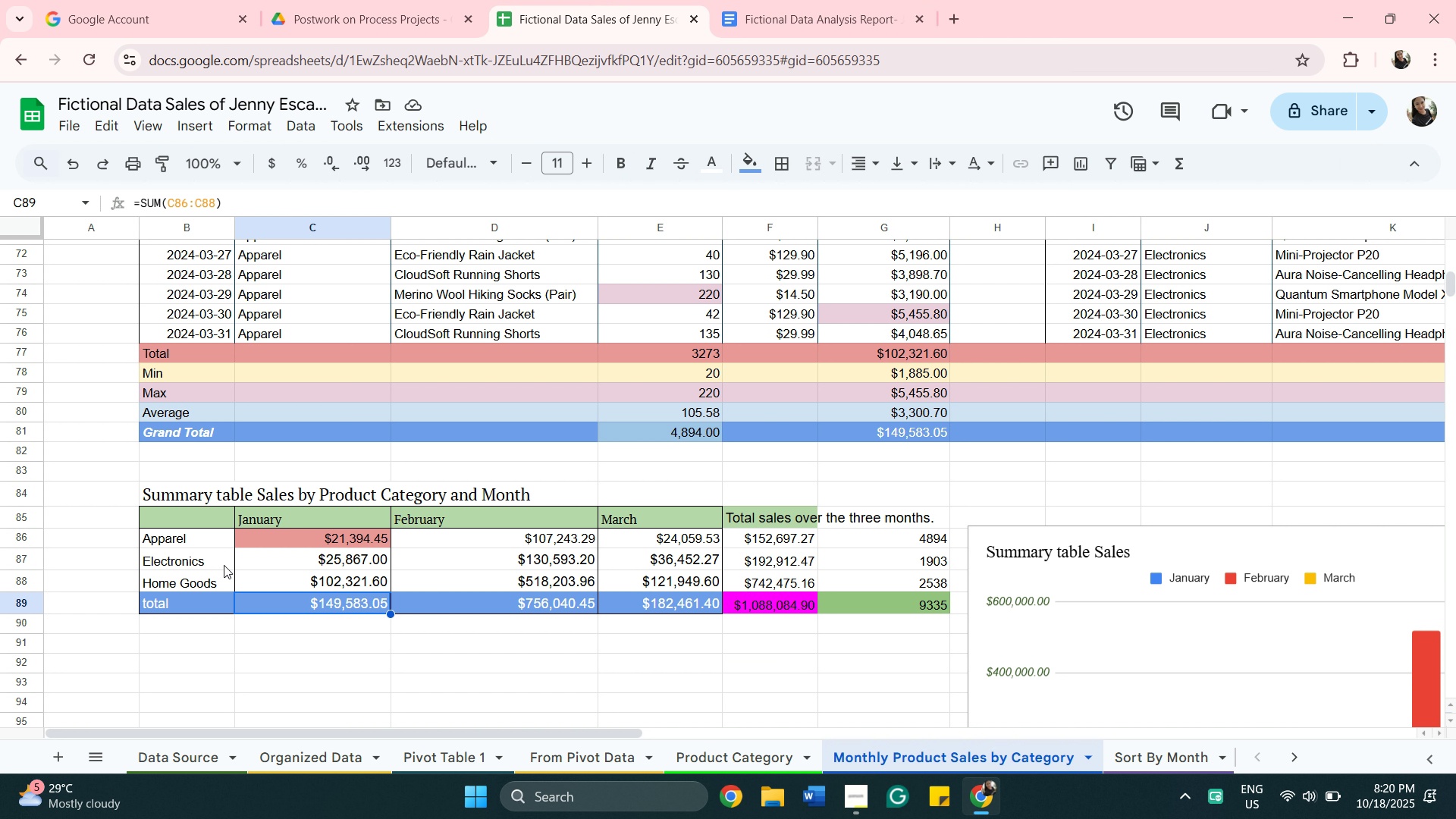 
wait(7.6)
 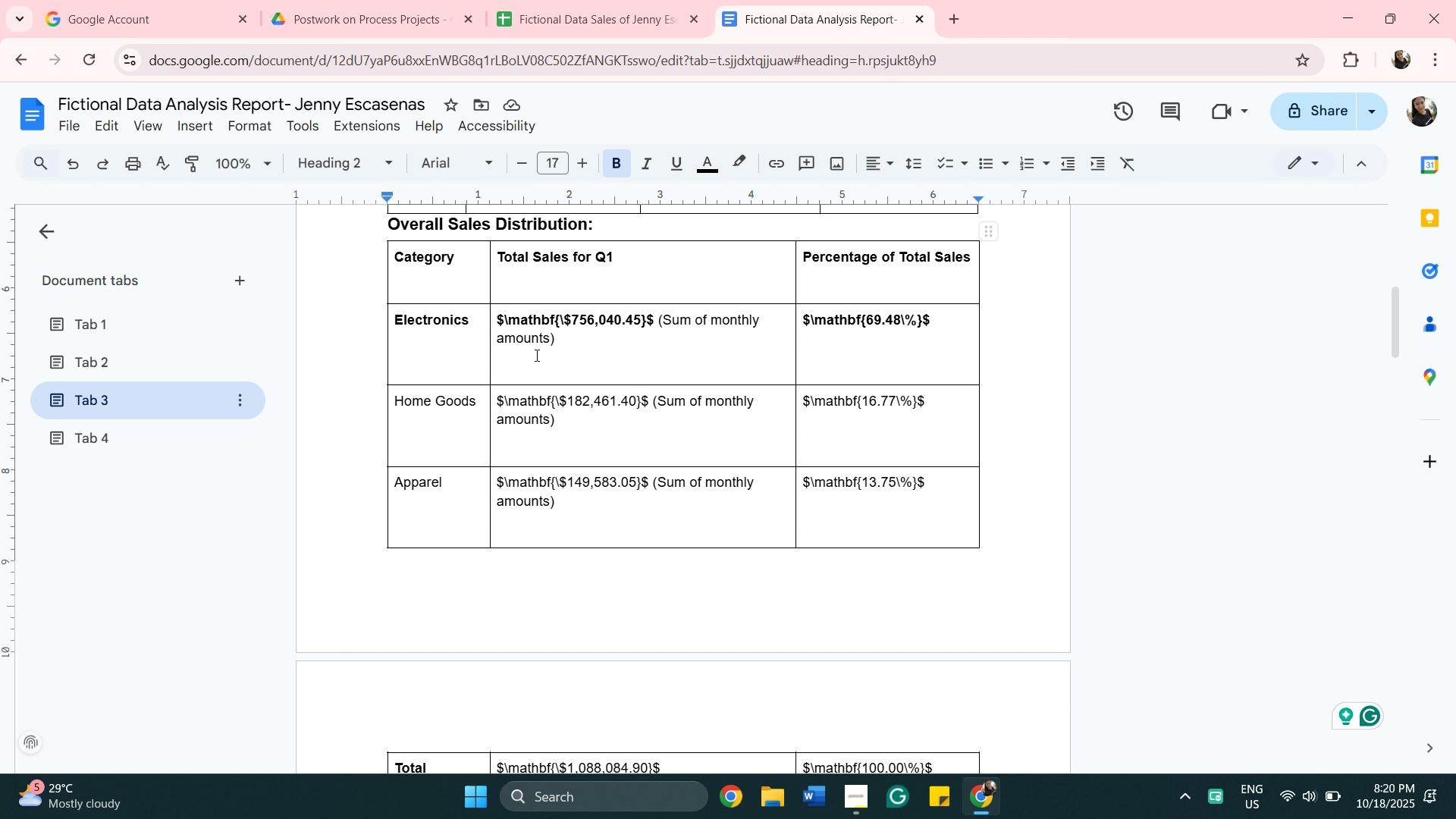 
left_click([765, 583])
 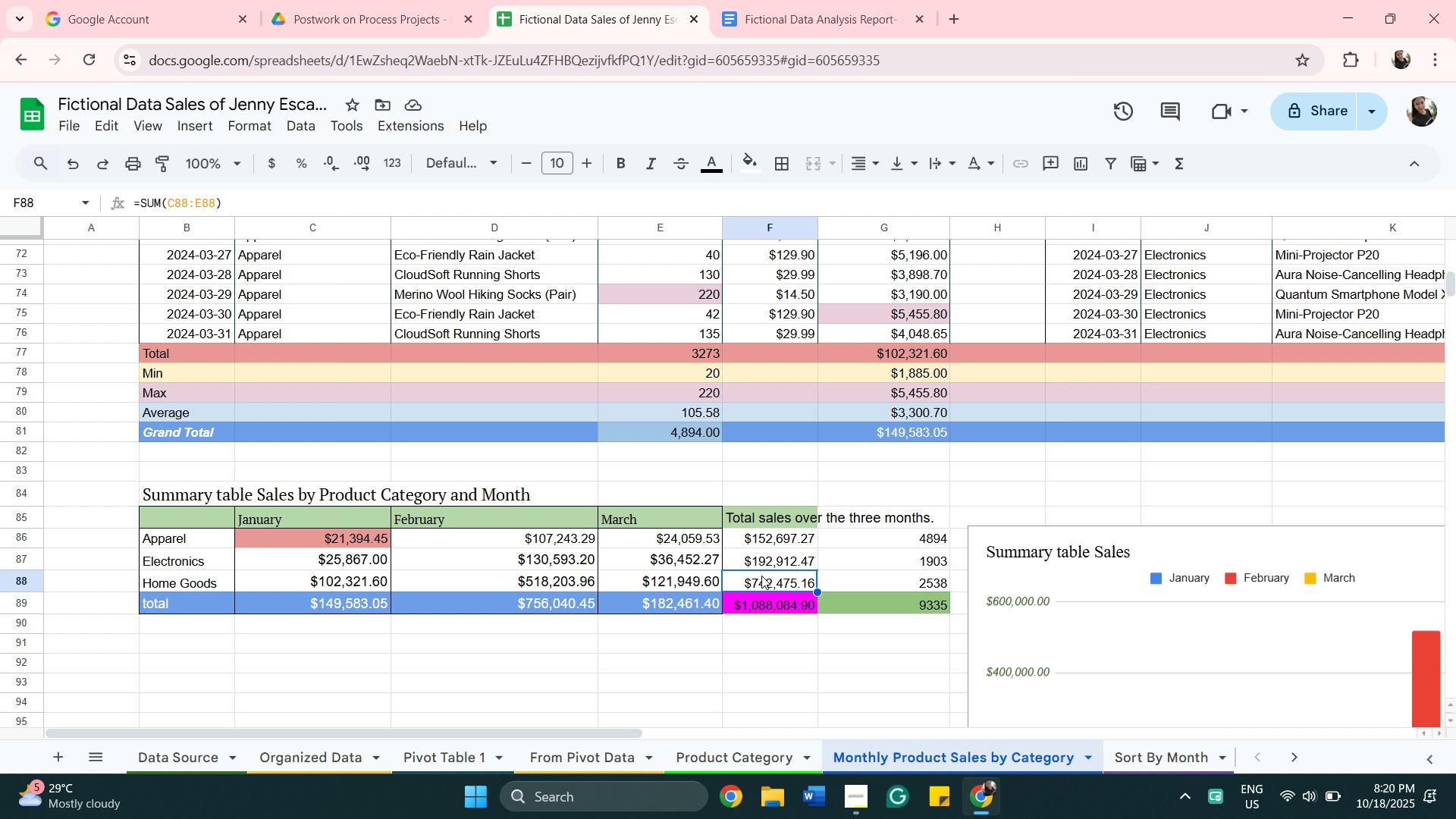 
right_click([761, 576])
 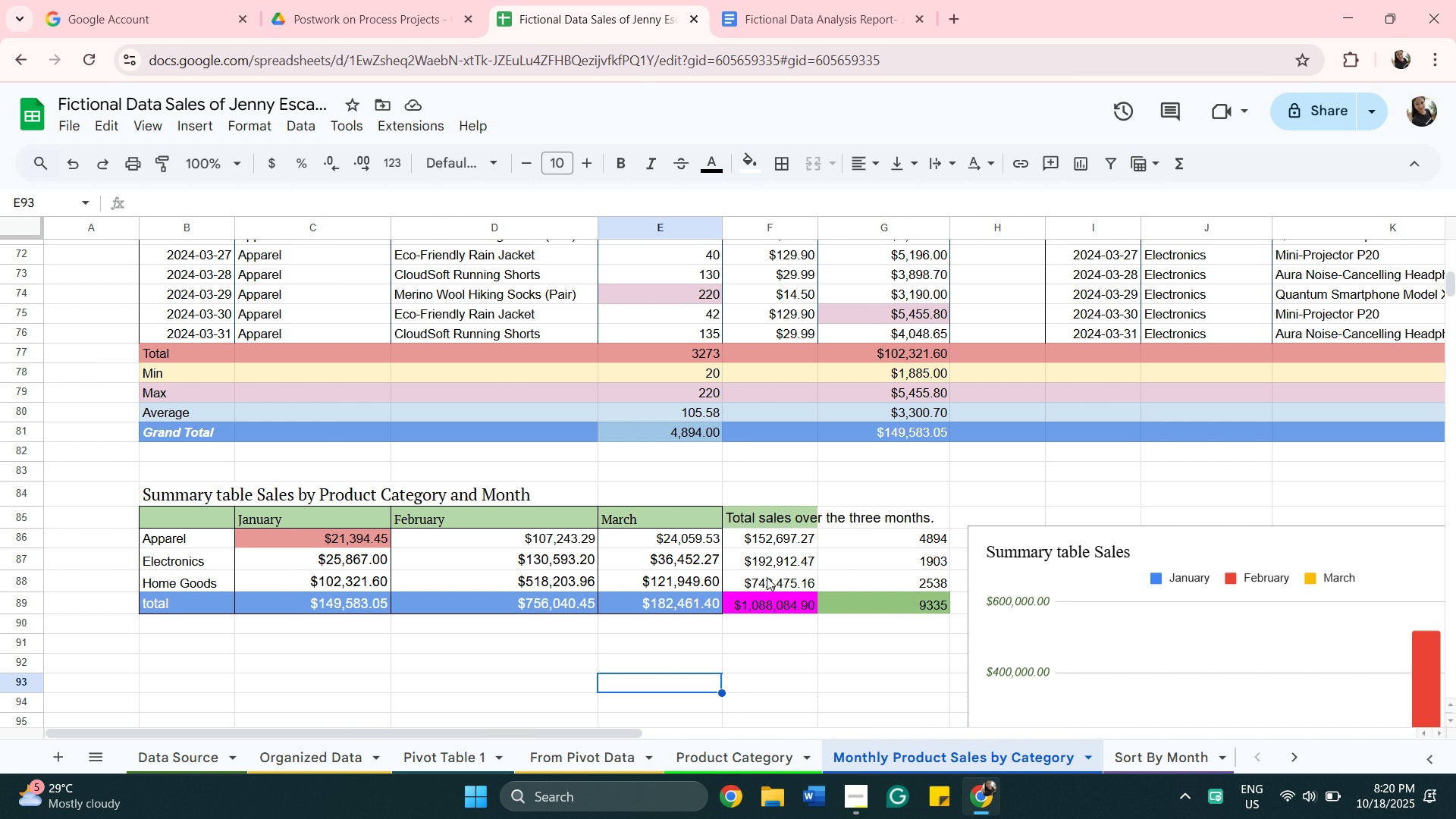 
wait(7.61)
 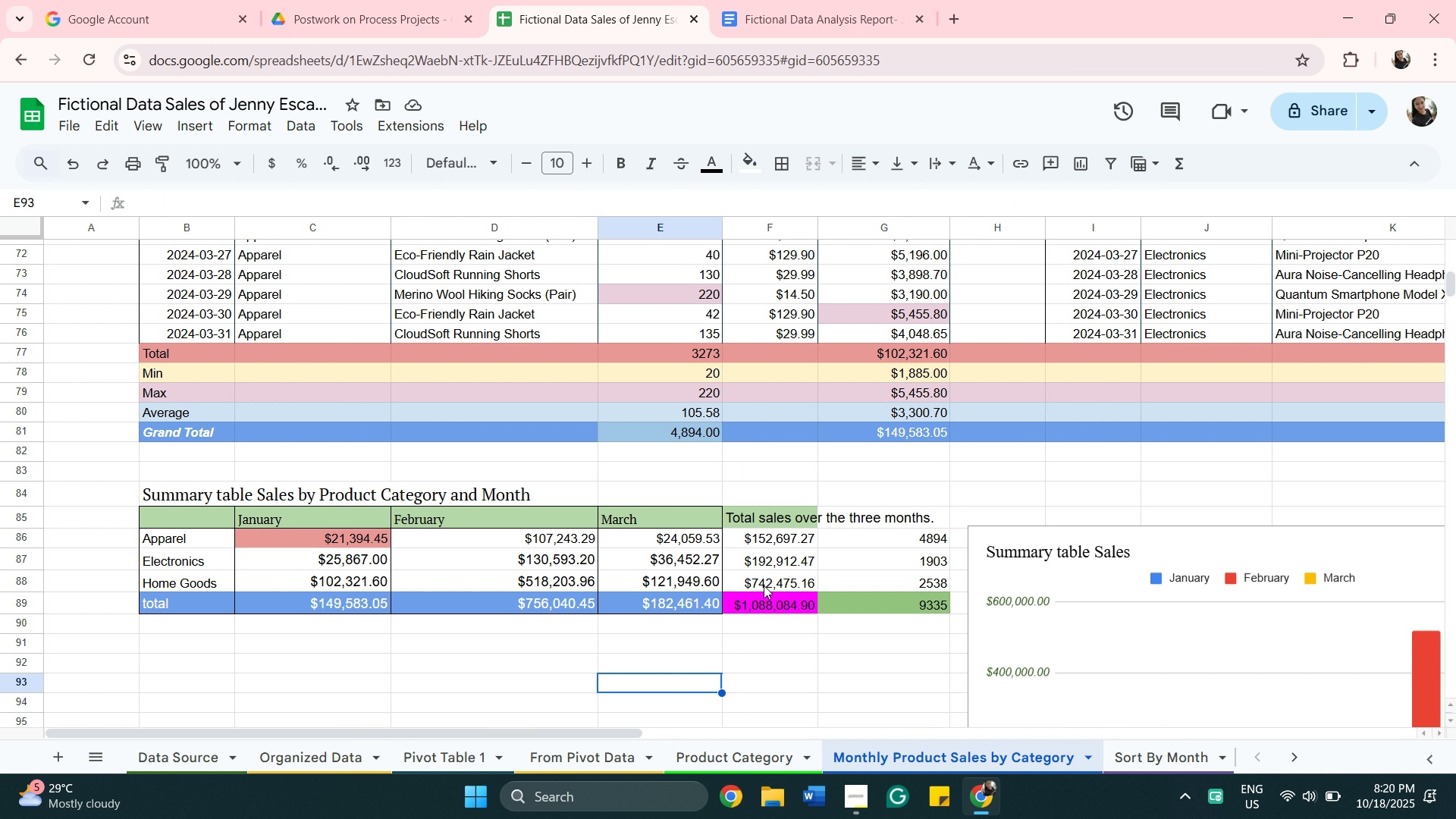 
left_click([786, 589])
 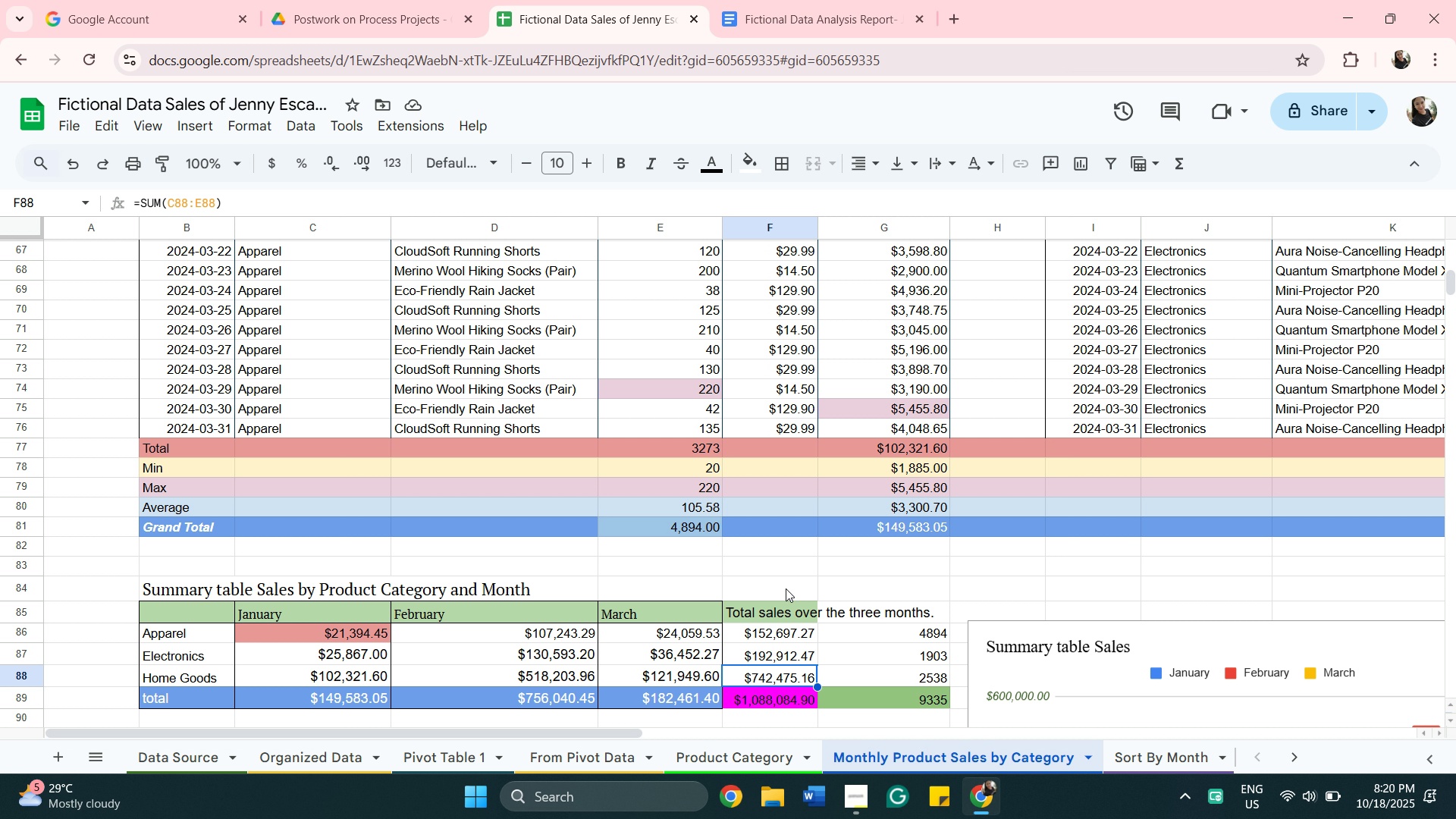 
scroll: coordinate [786, 588], scroll_direction: up, amount: 4.0
 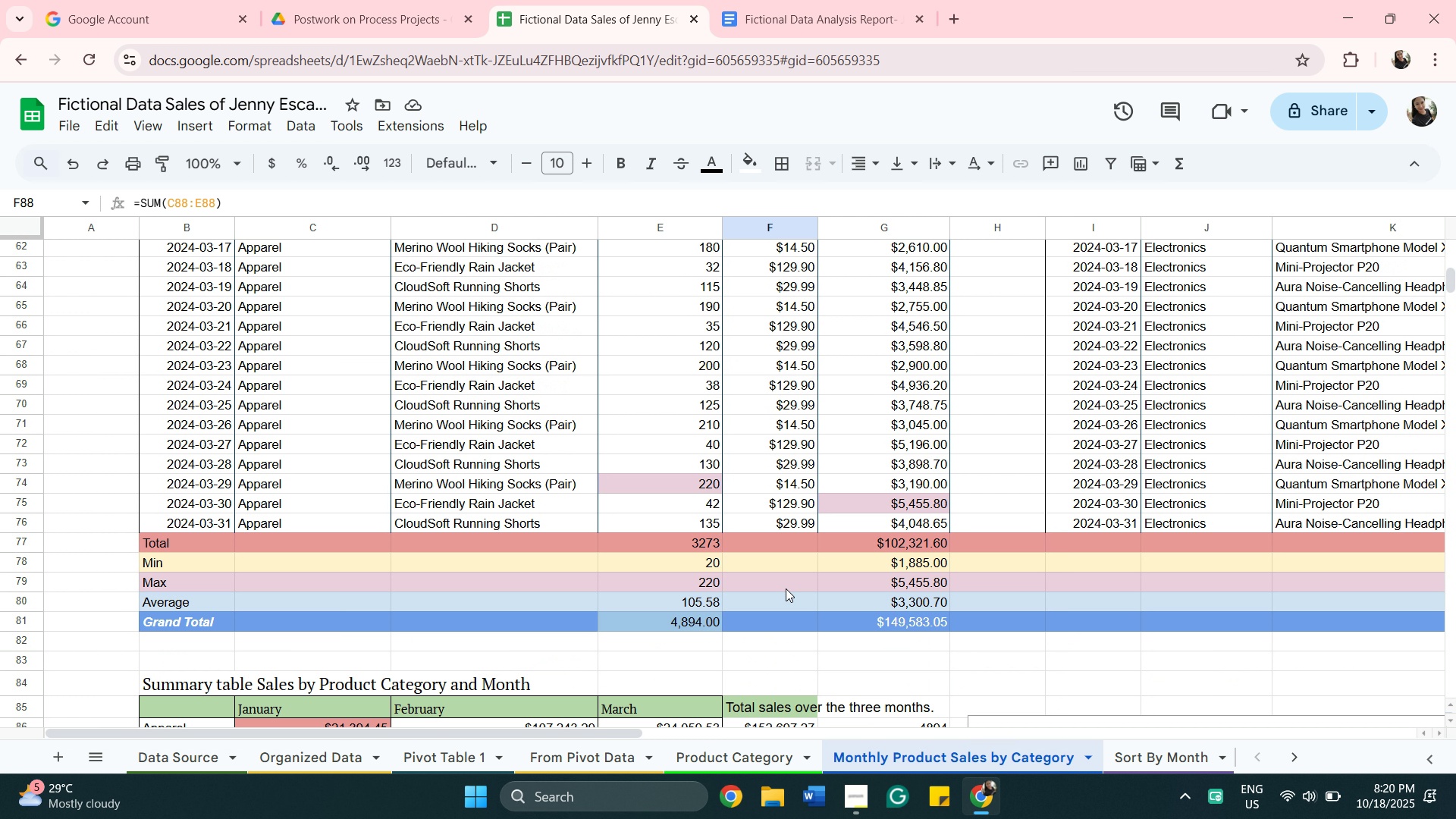 
scroll: coordinate [786, 588], scroll_direction: down, amount: 4.0
 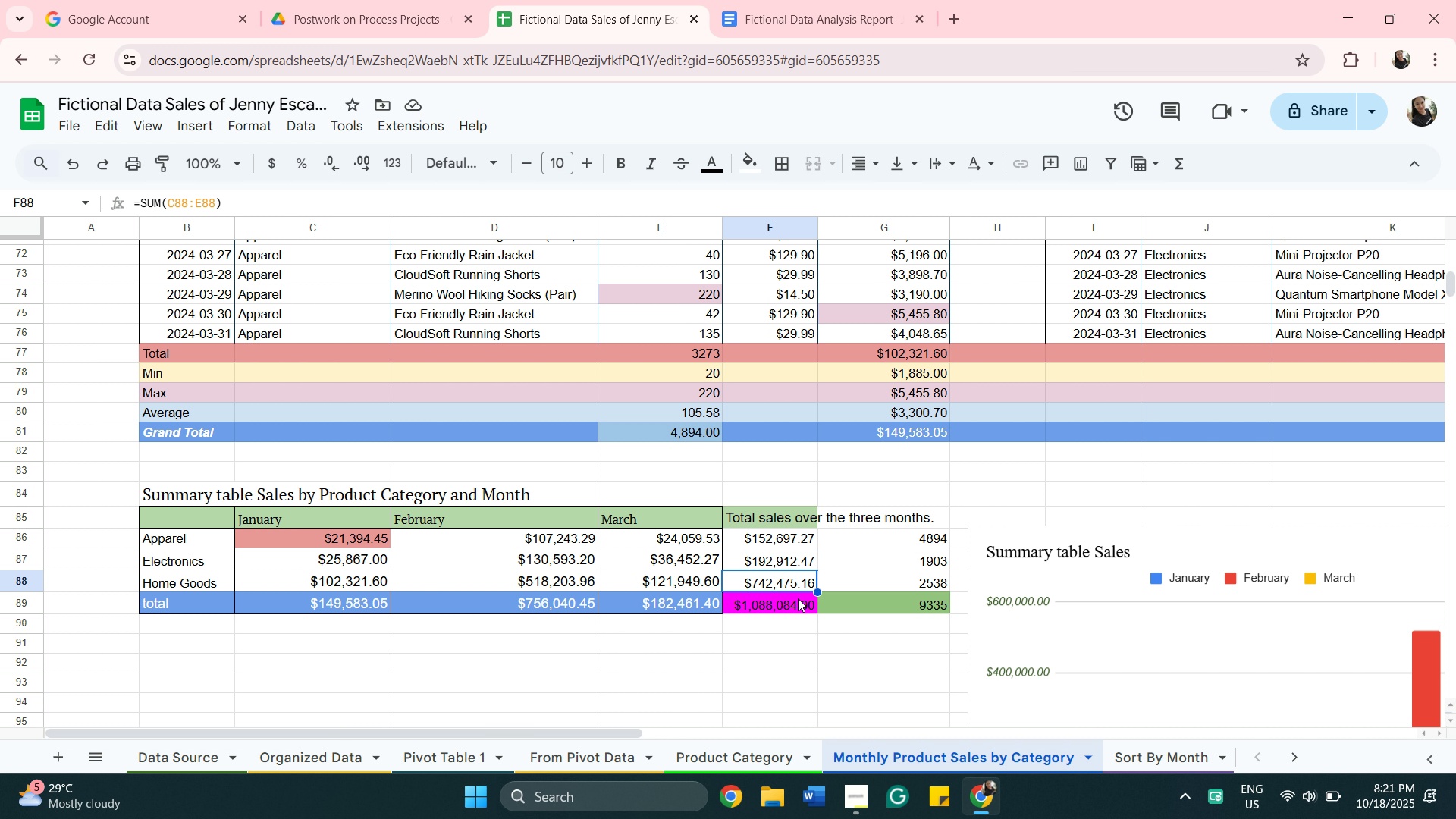 
wait(13.79)
 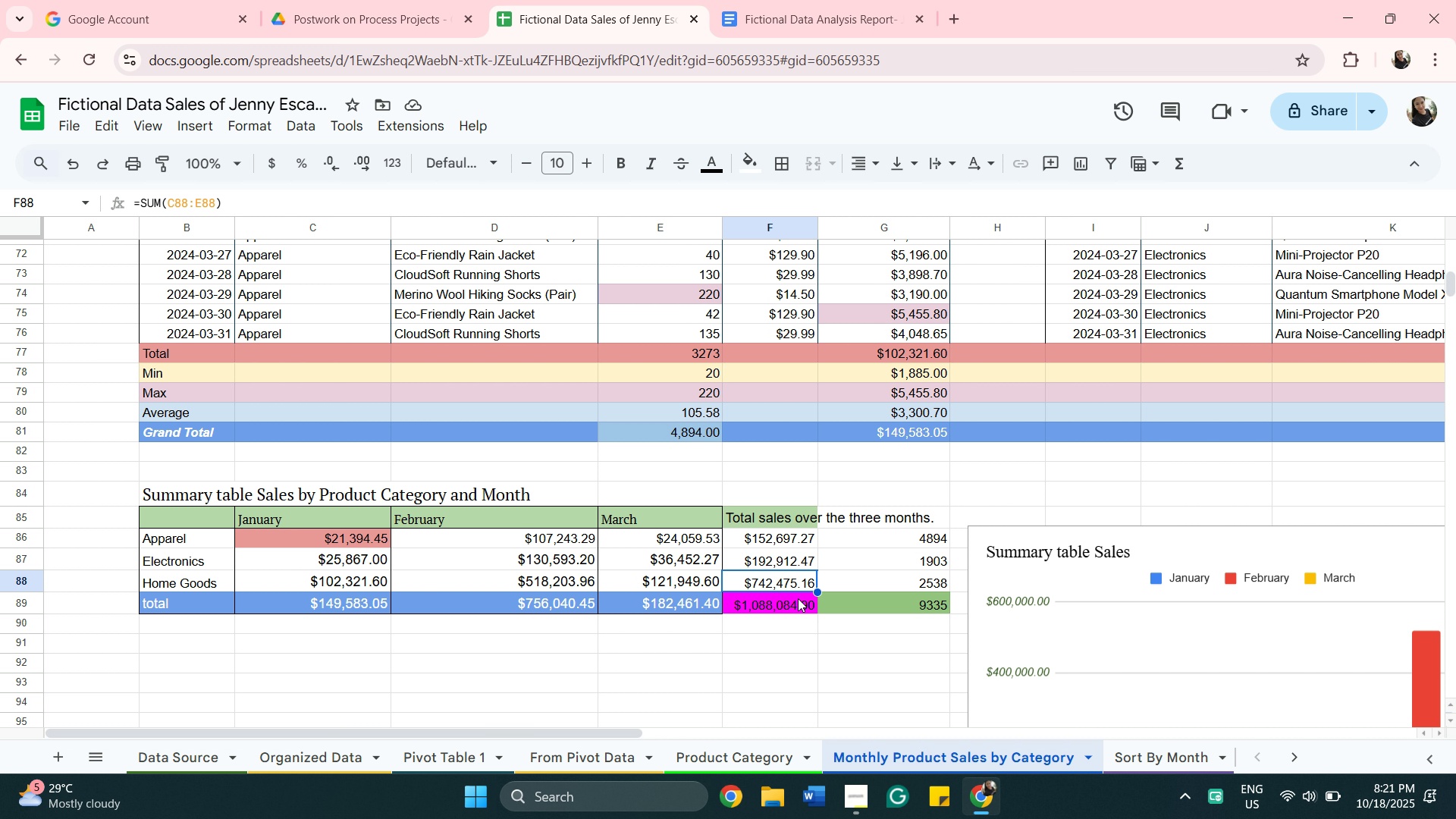 
left_click([766, 24])
 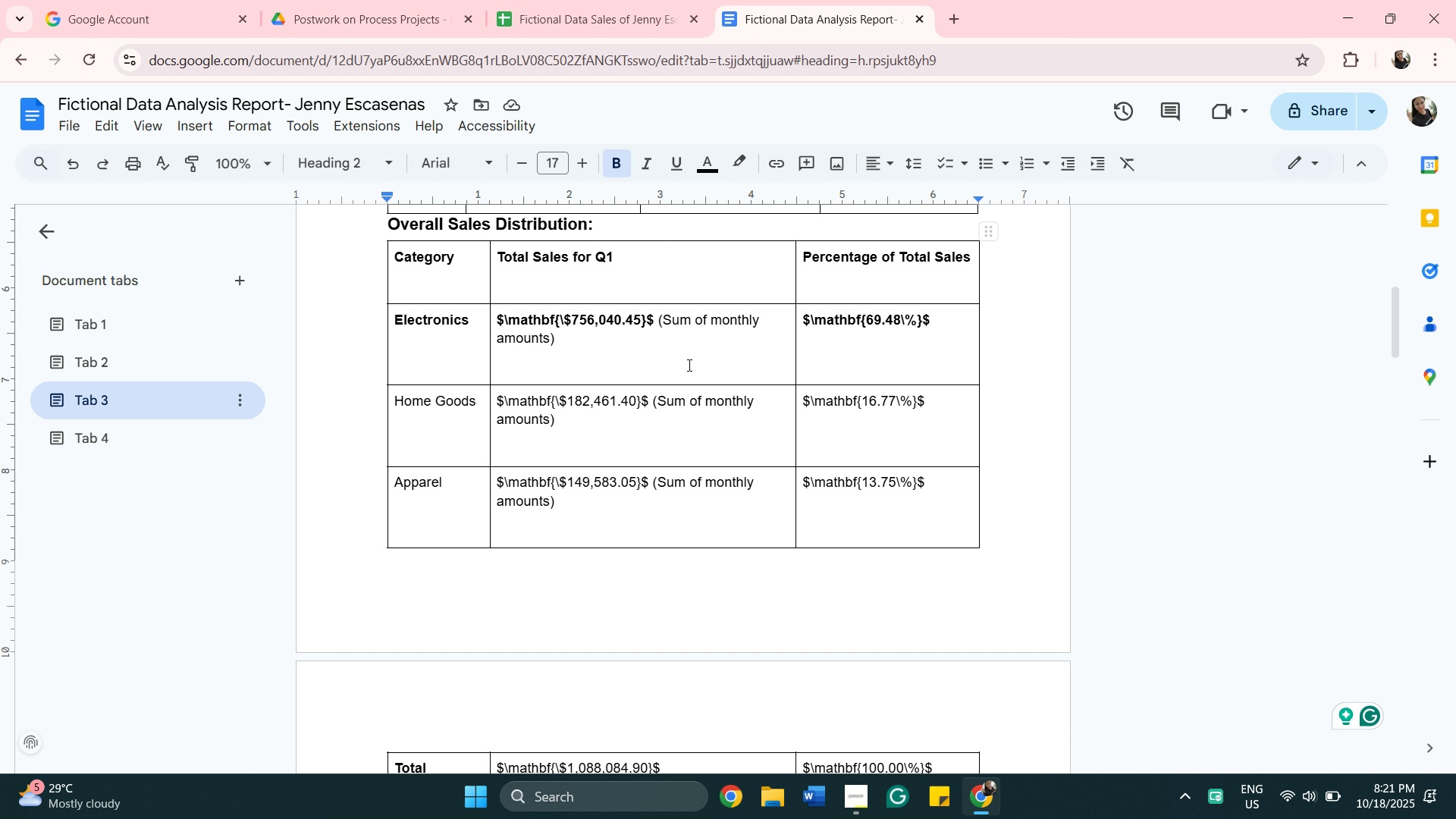 
wait(9.93)
 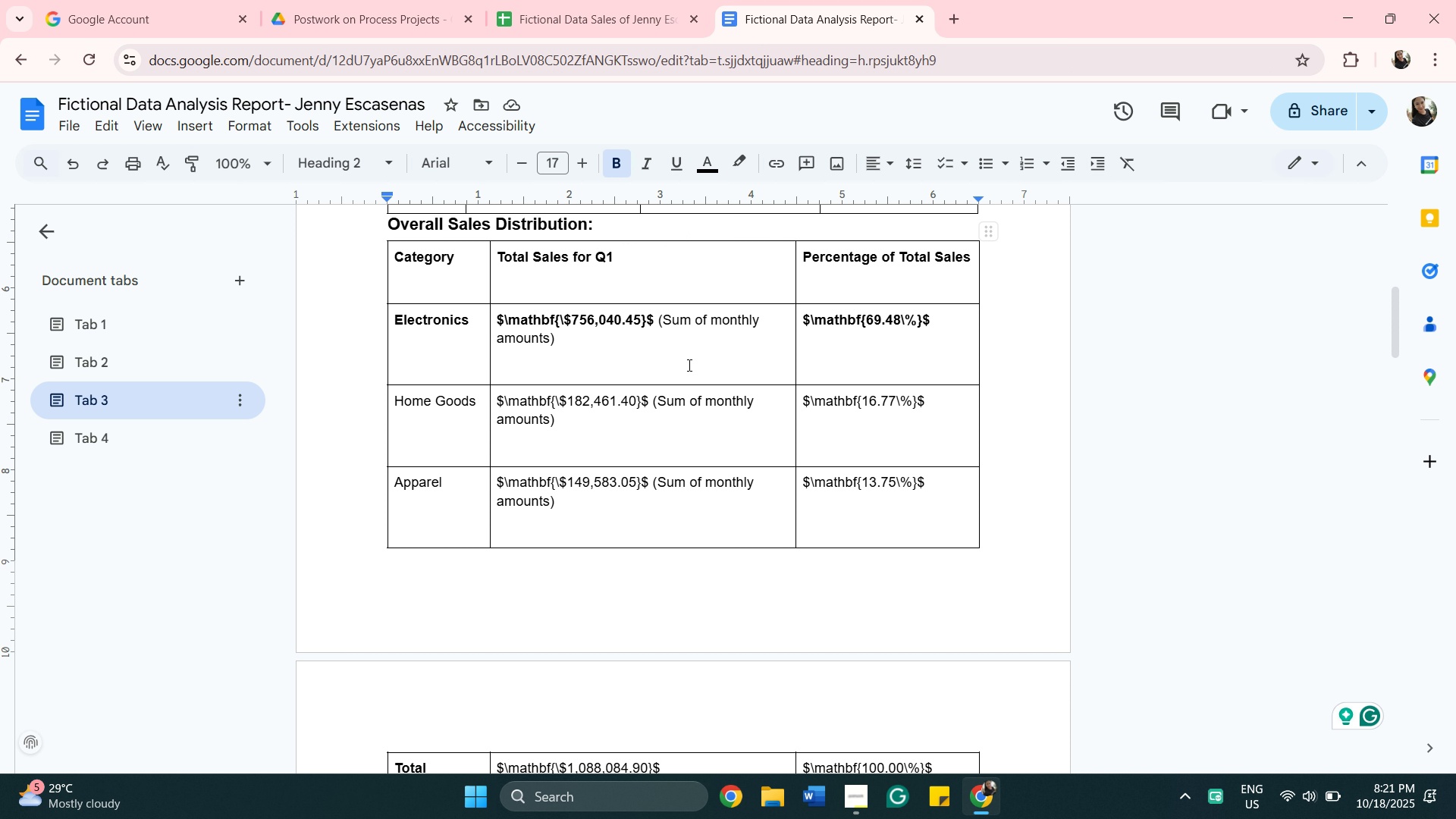 
scroll: coordinate [695, 450], scroll_direction: up, amount: 1.0
 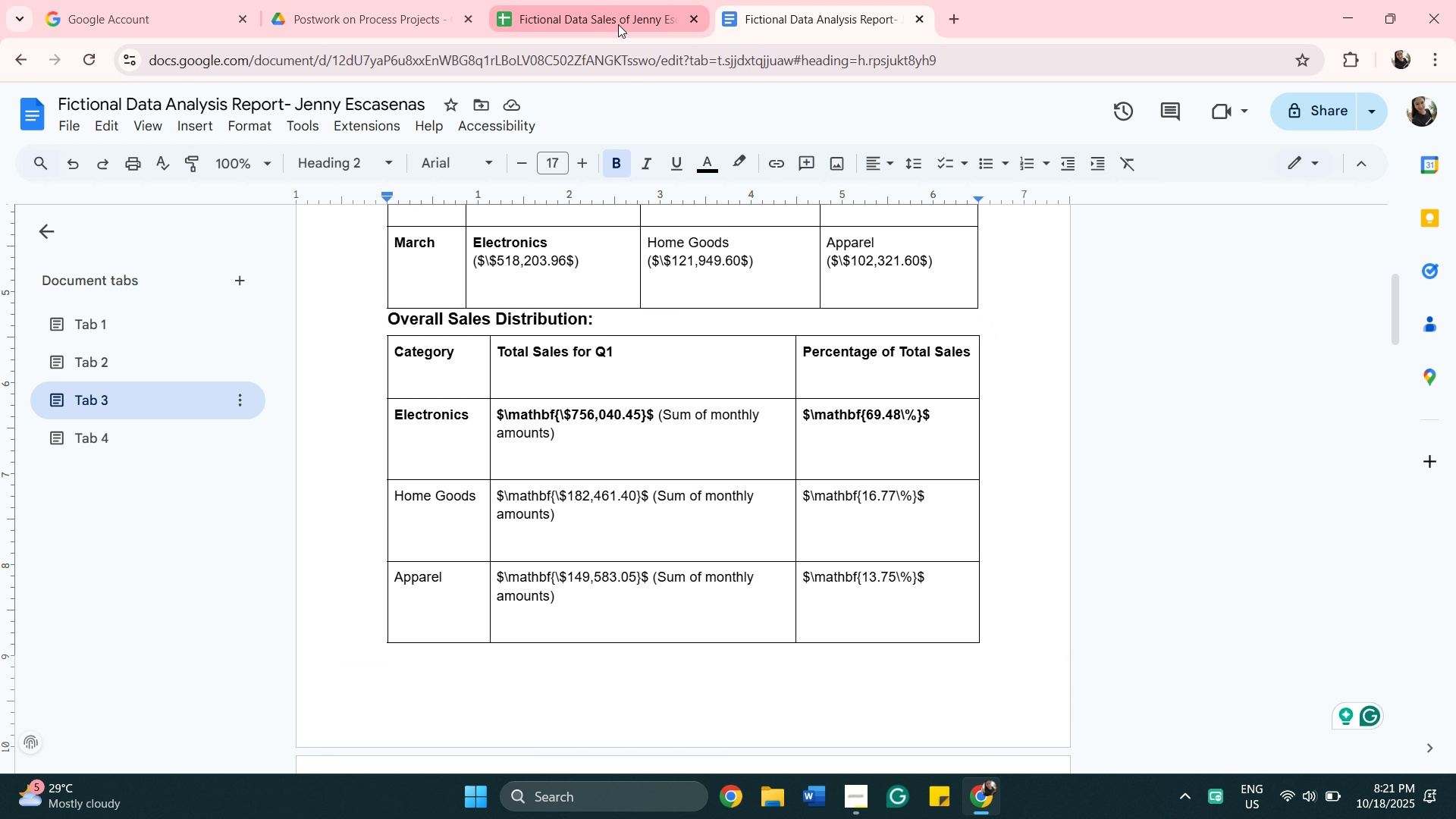 
left_click([612, 14])
 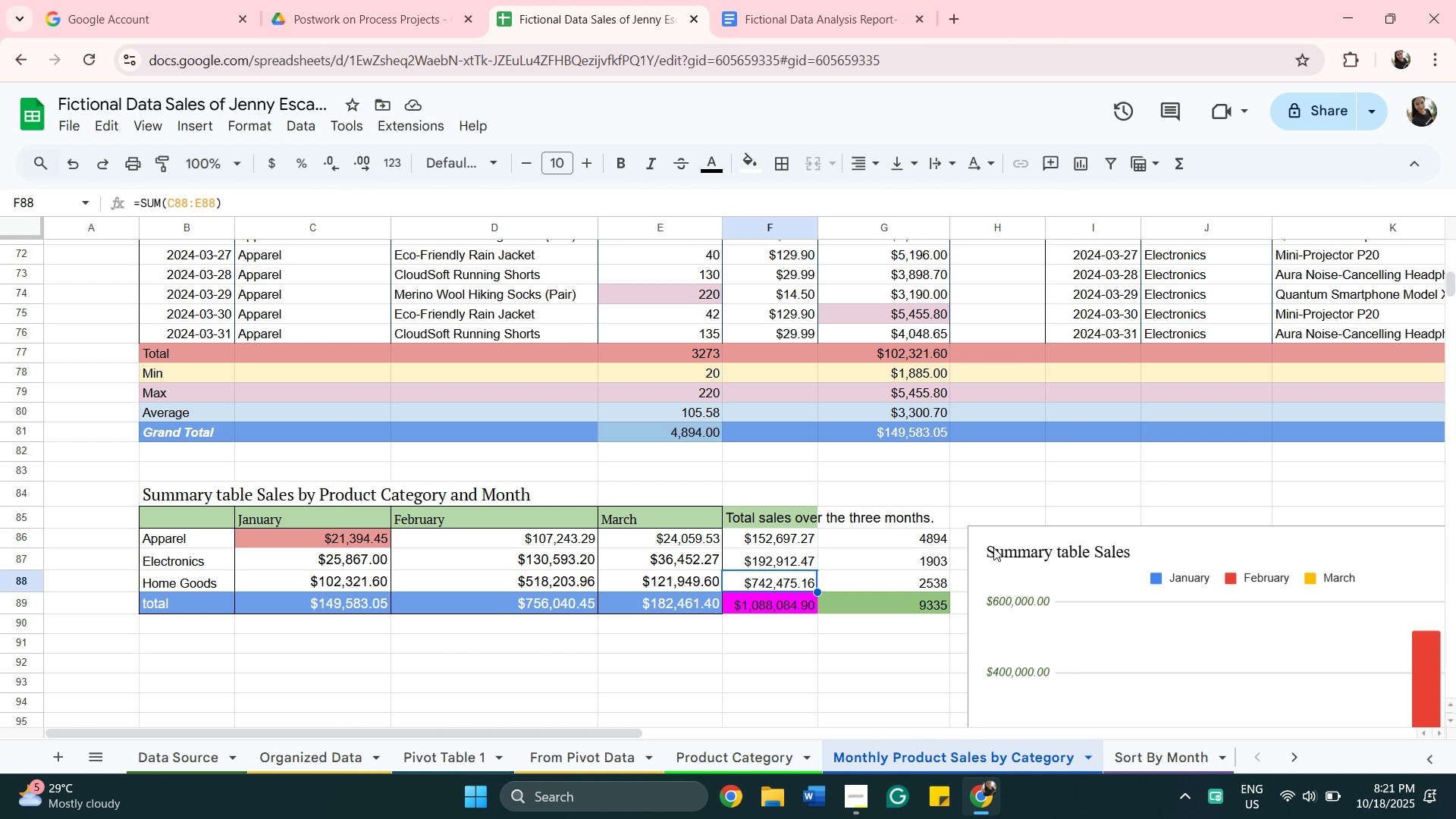 
scroll: coordinate [1015, 531], scroll_direction: down, amount: 2.0
 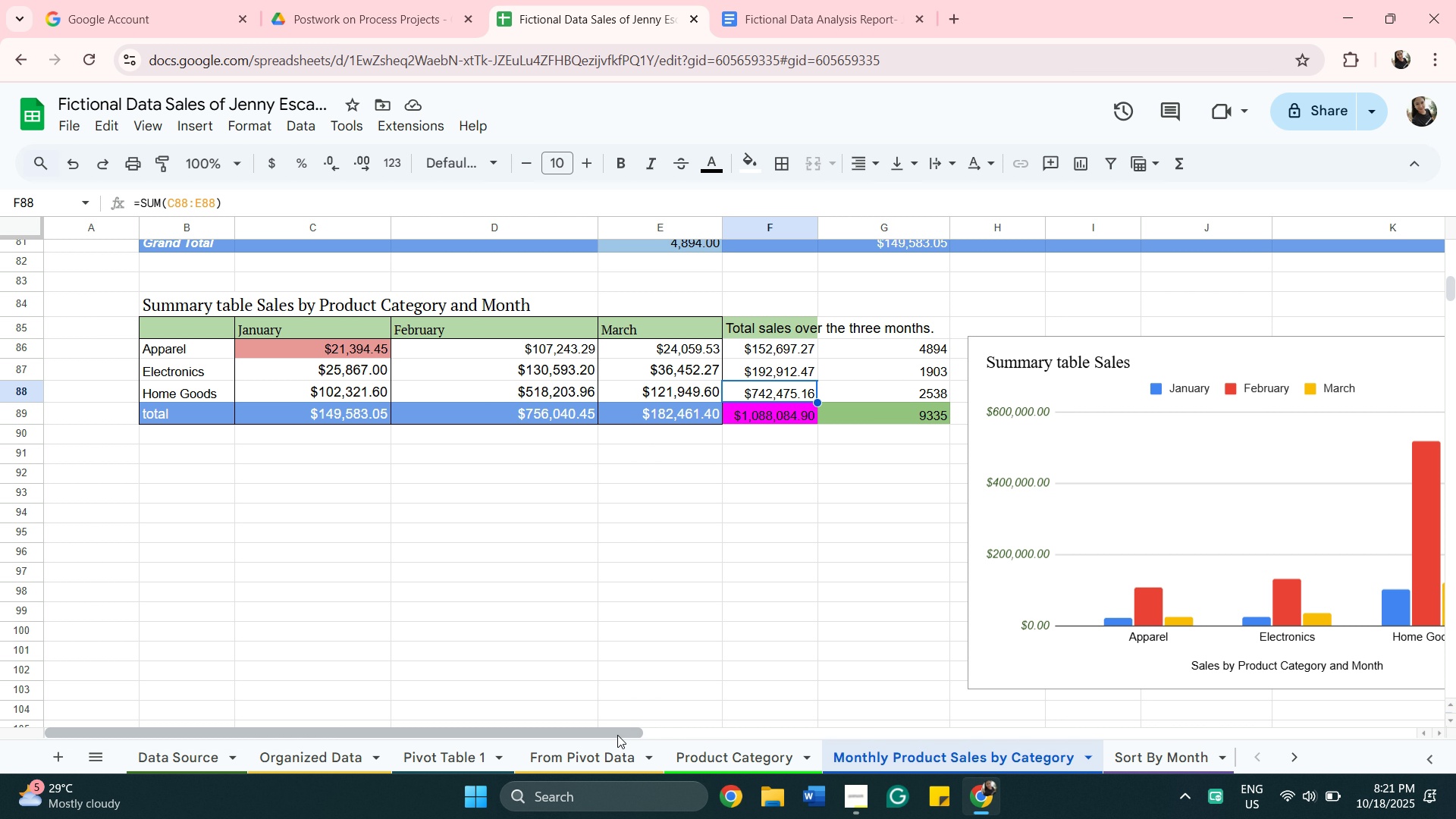 
left_click_drag(start_coordinate=[617, 735], to_coordinate=[655, 695])
 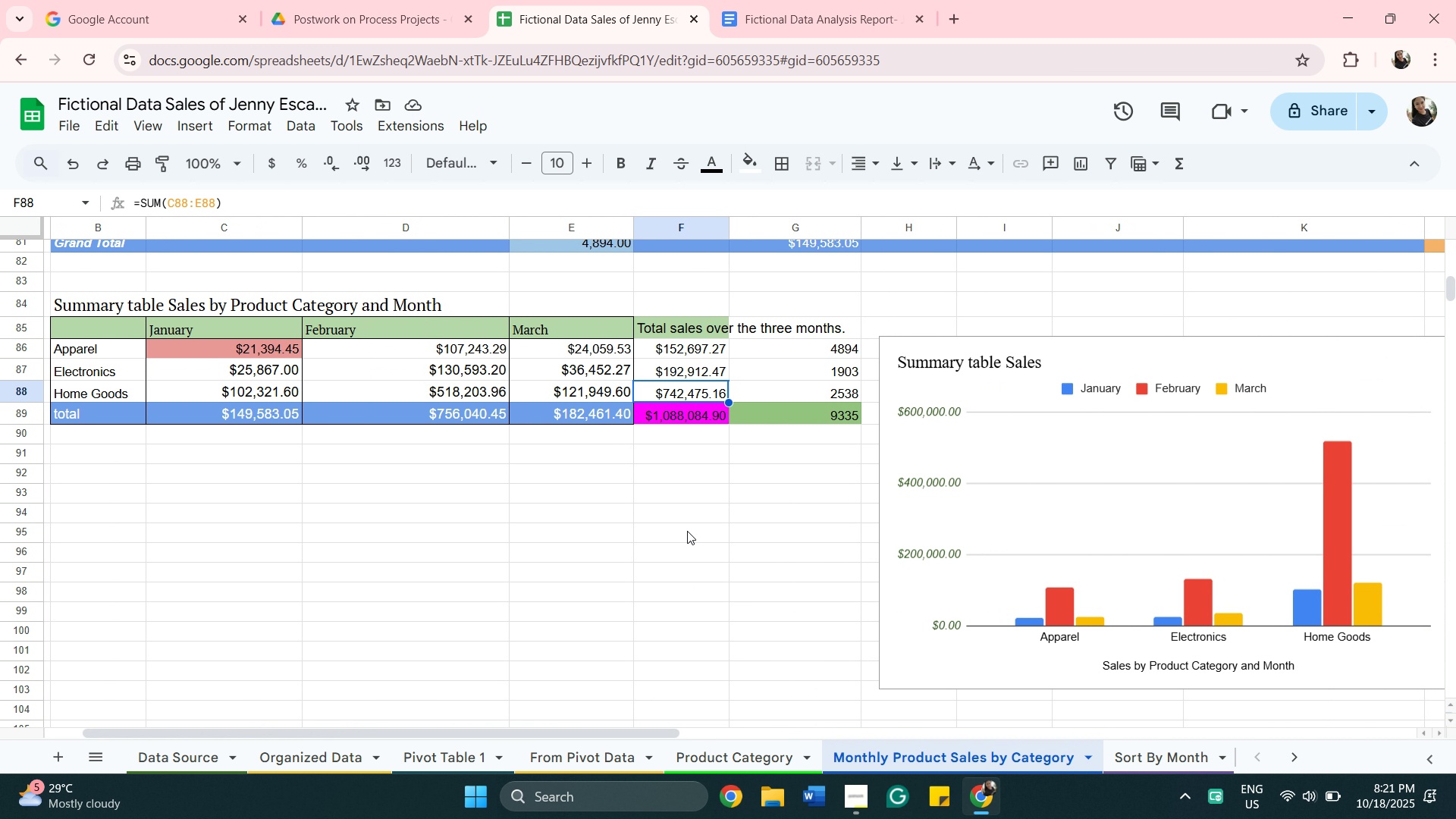 
scroll: coordinate [687, 522], scroll_direction: up, amount: 1.0
 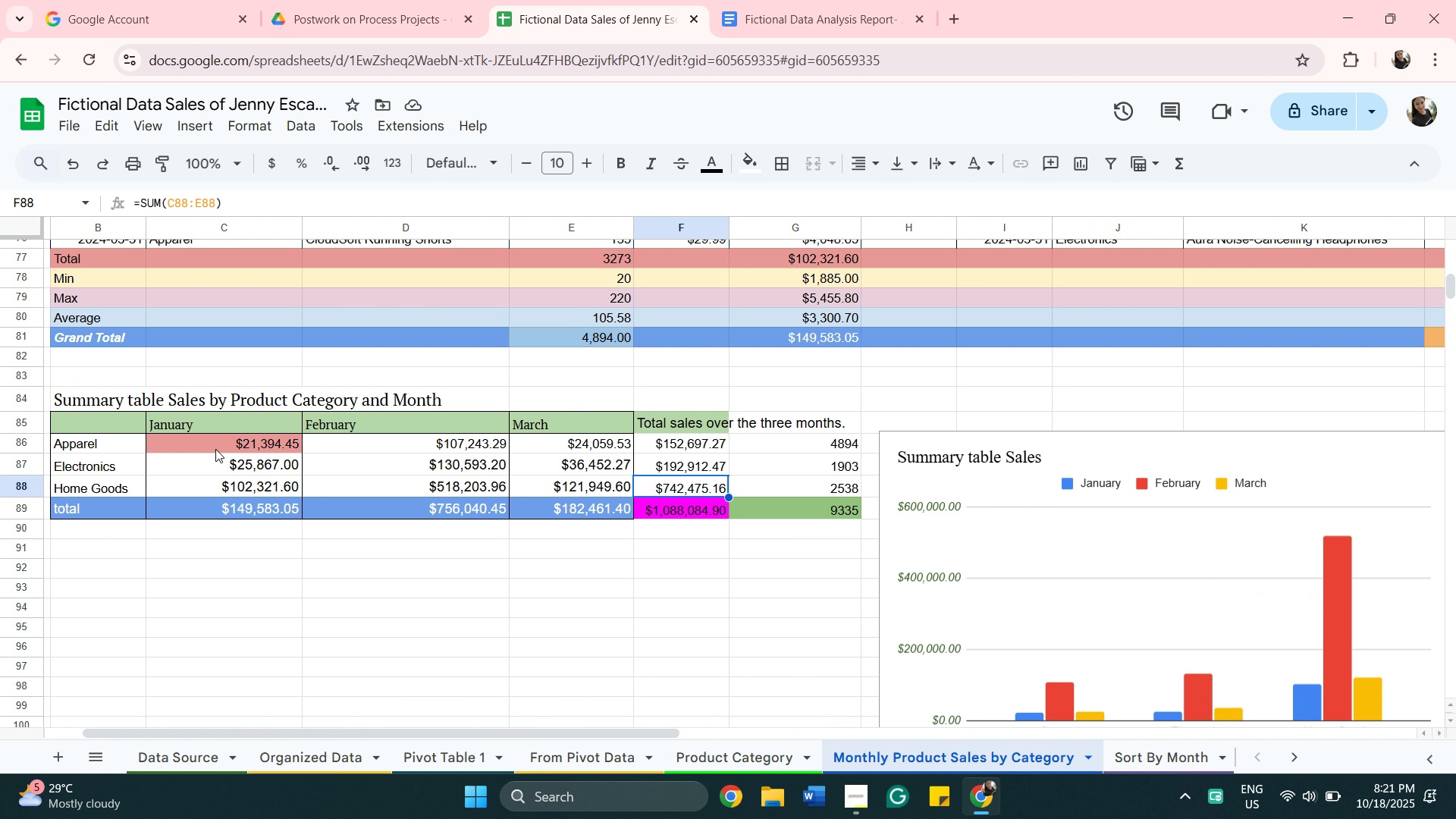 
wait(5.1)
 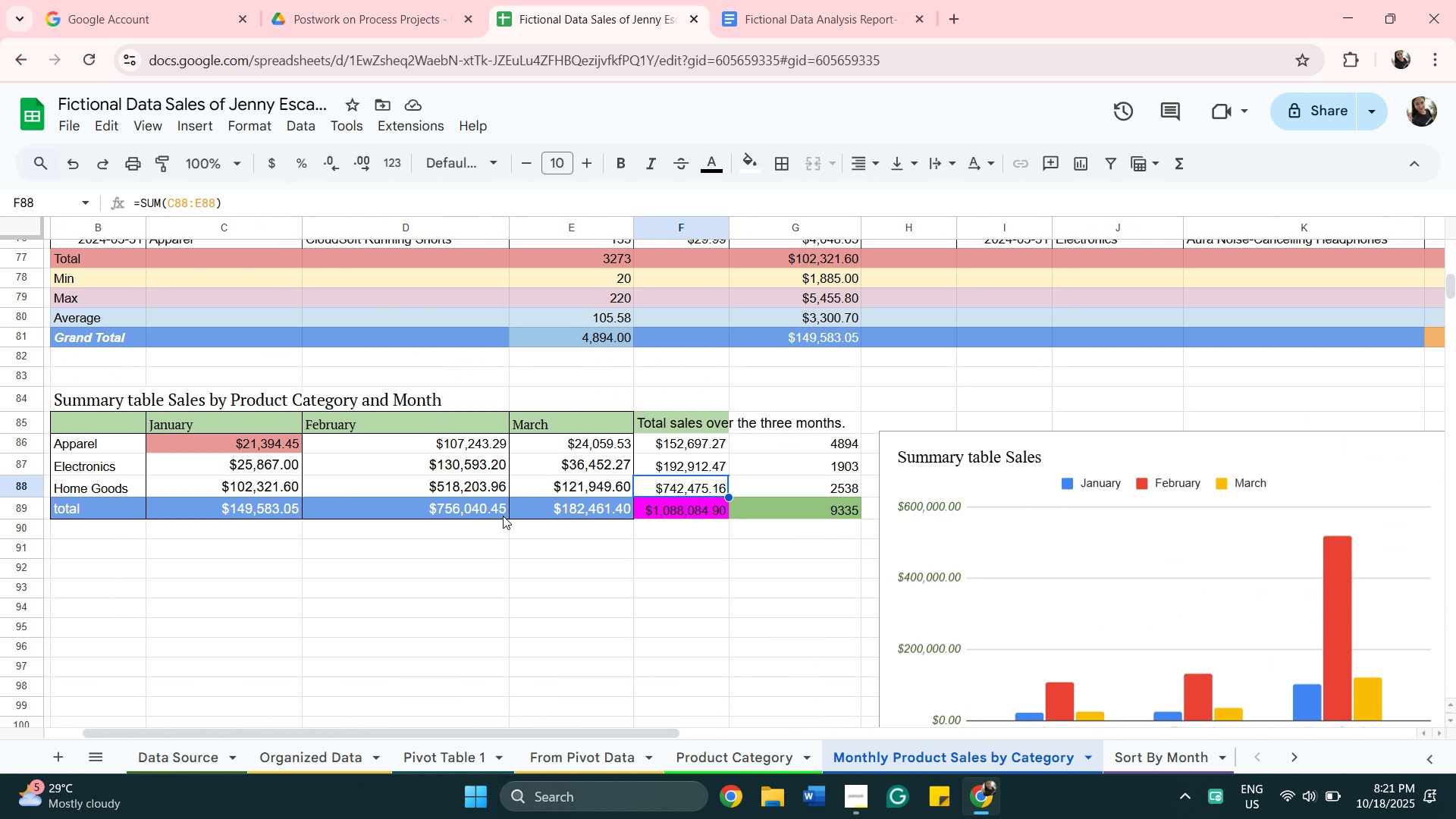 
left_click([684, 488])
 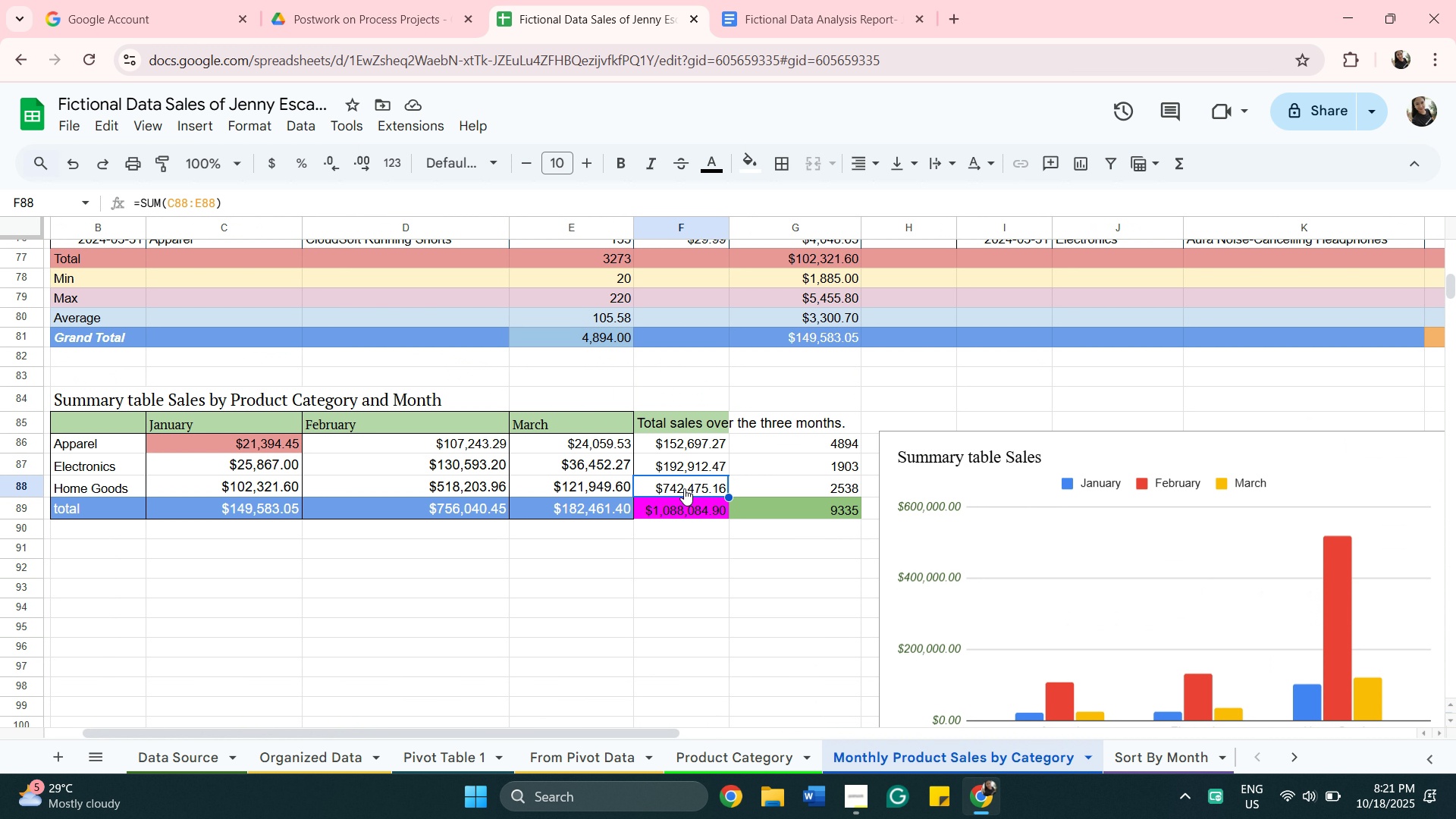 
right_click([684, 488])
 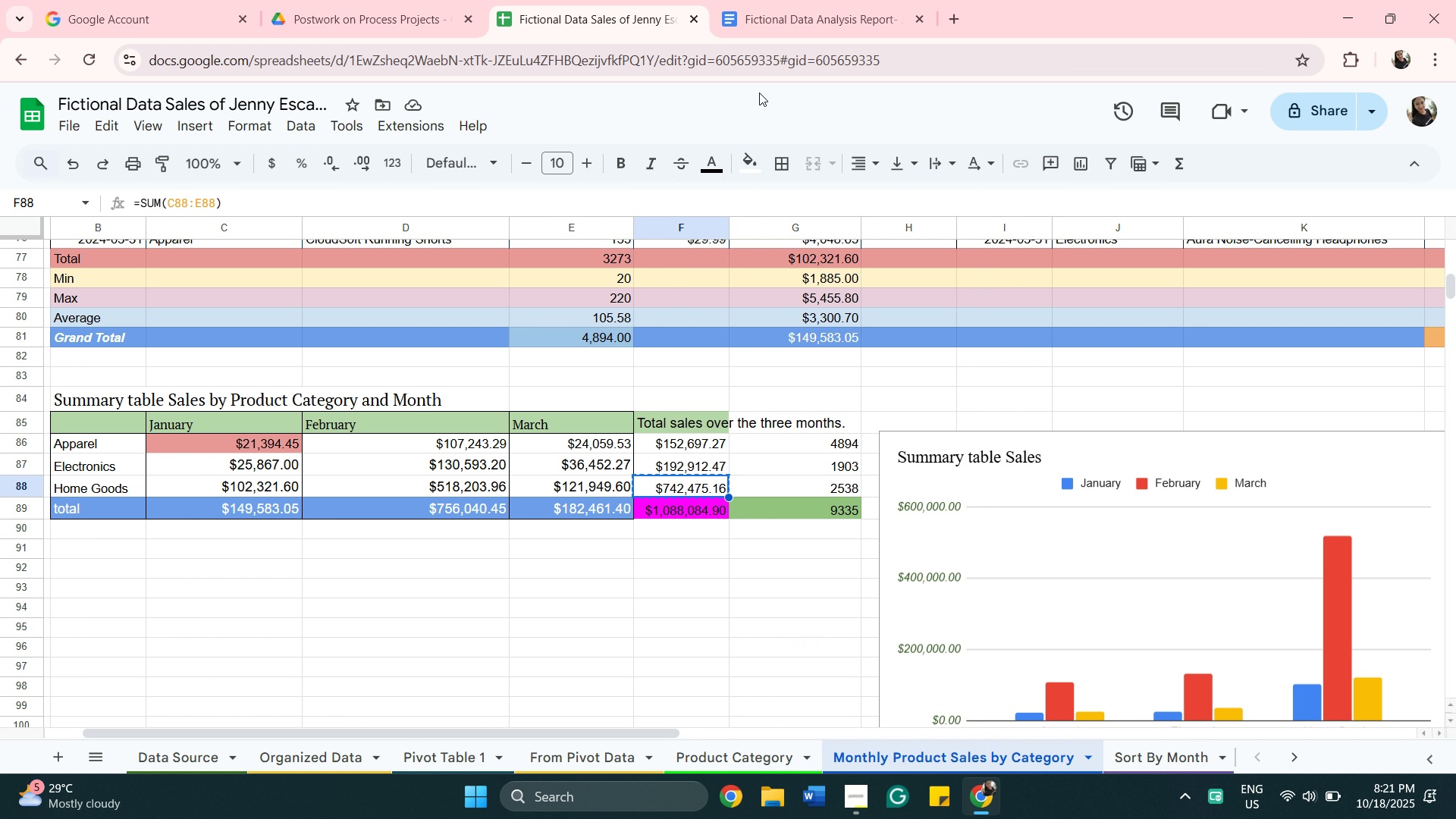 
left_click([784, 19])
 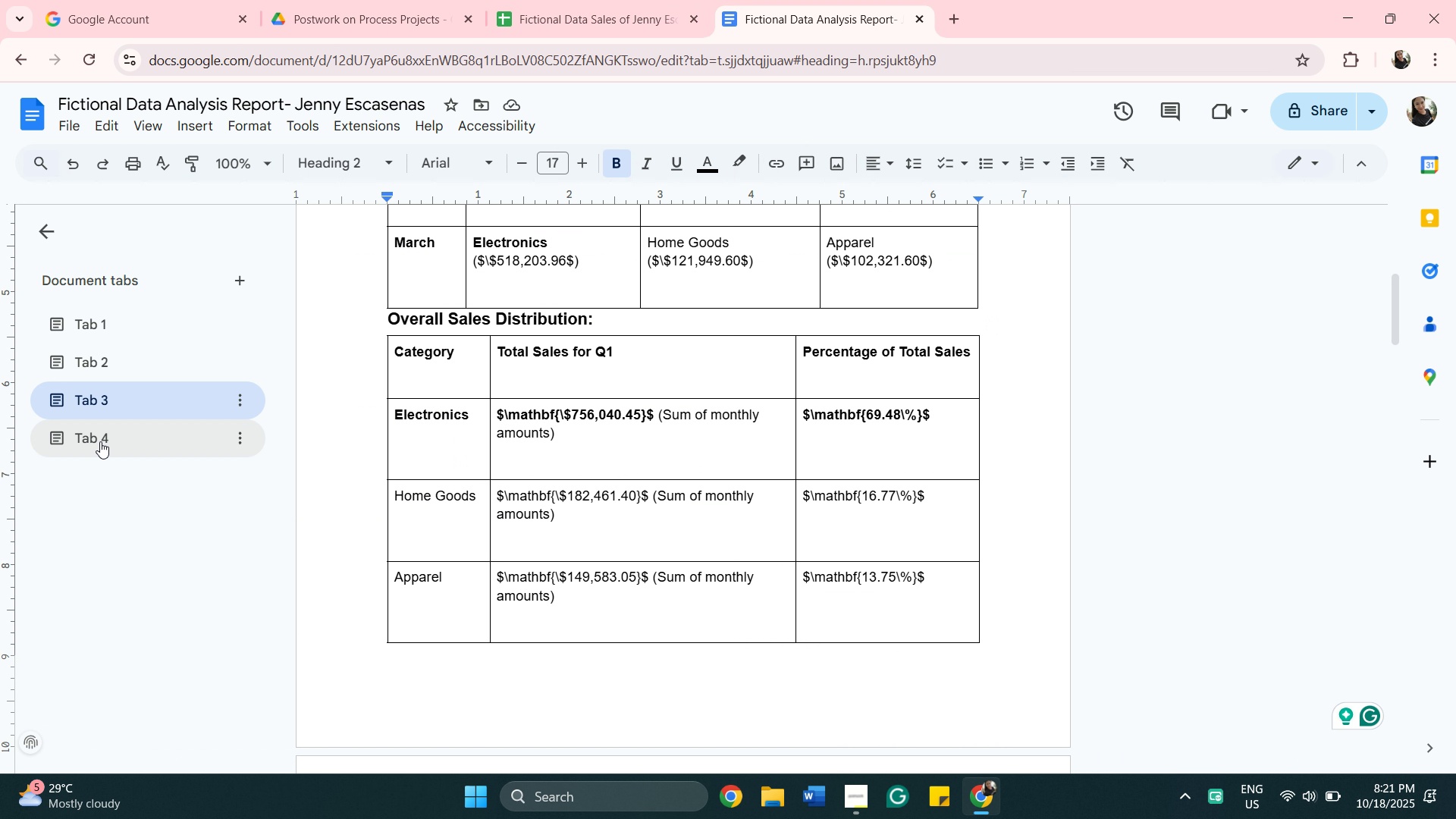 
left_click([123, 431])
 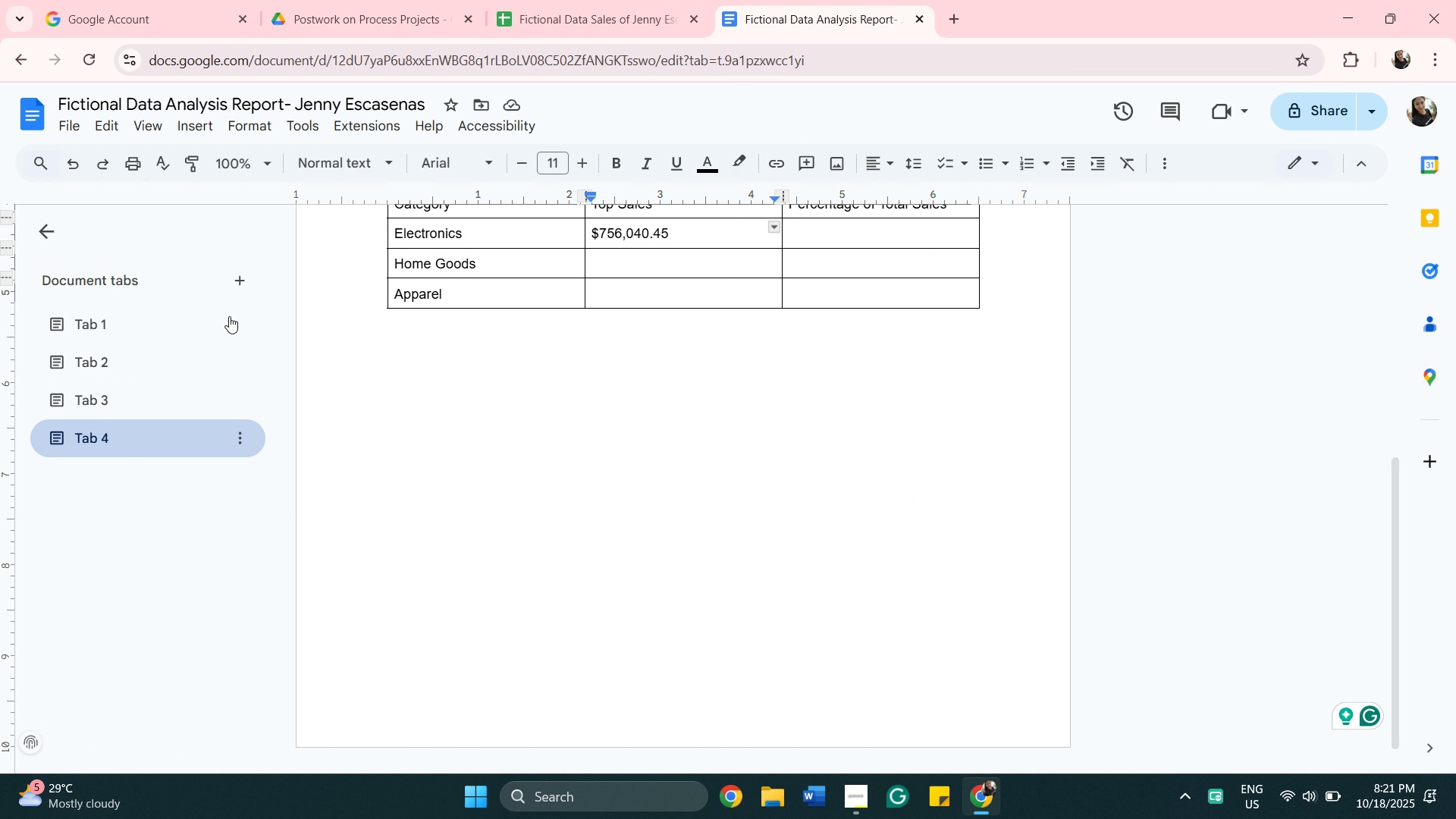 
left_click([555, 17])
 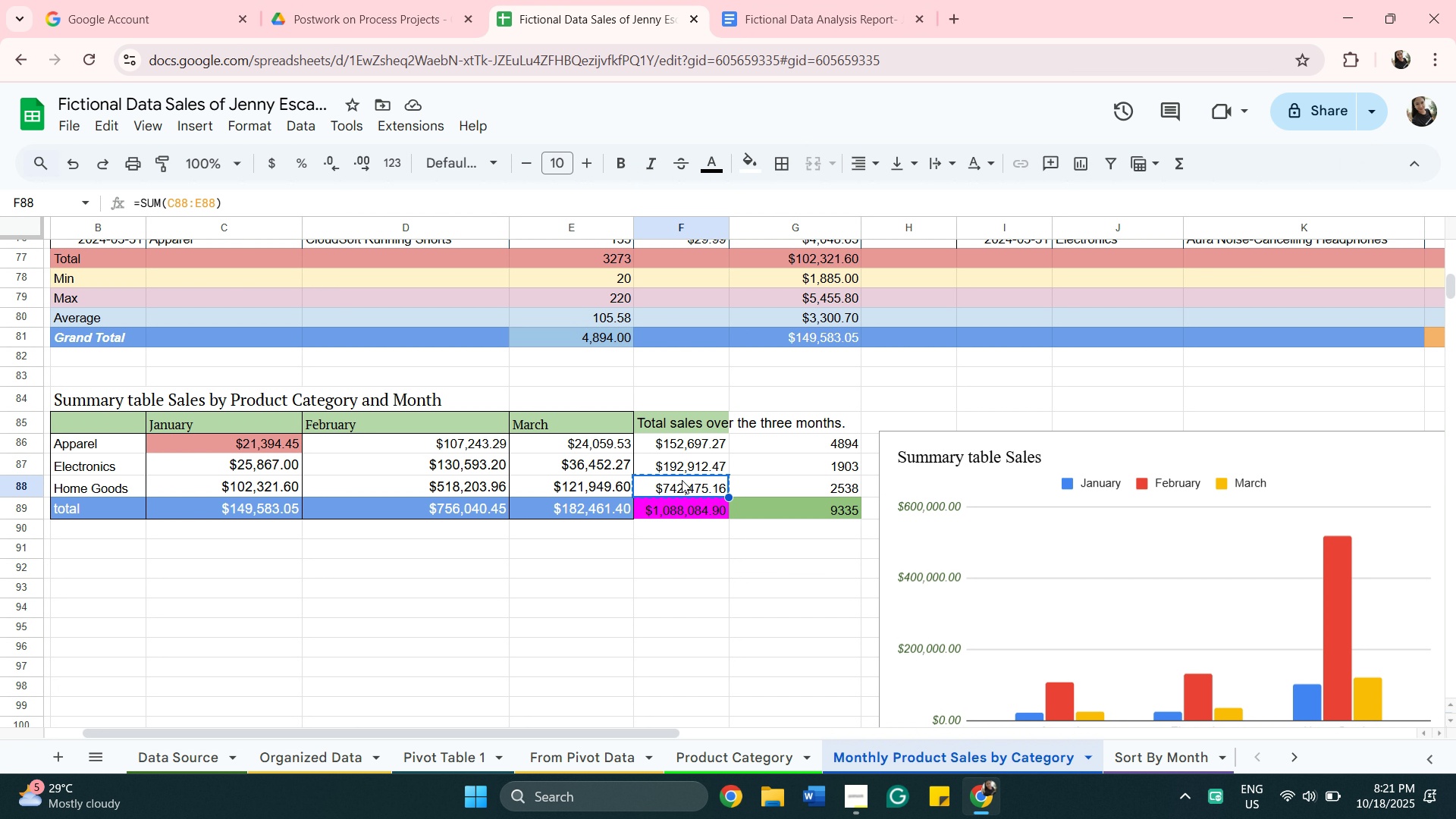 
left_click([682, 445])
 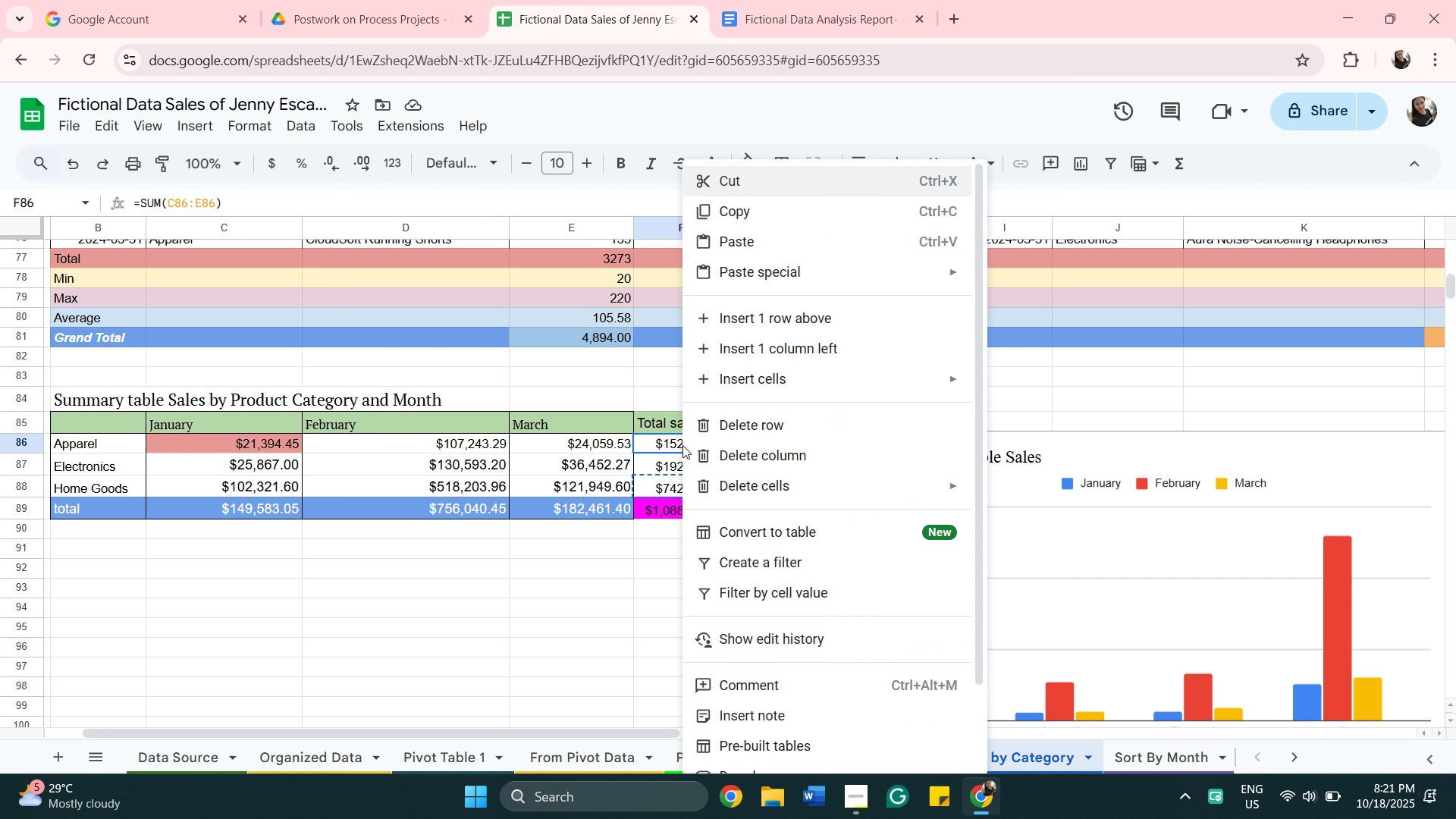 
right_click([682, 445])
 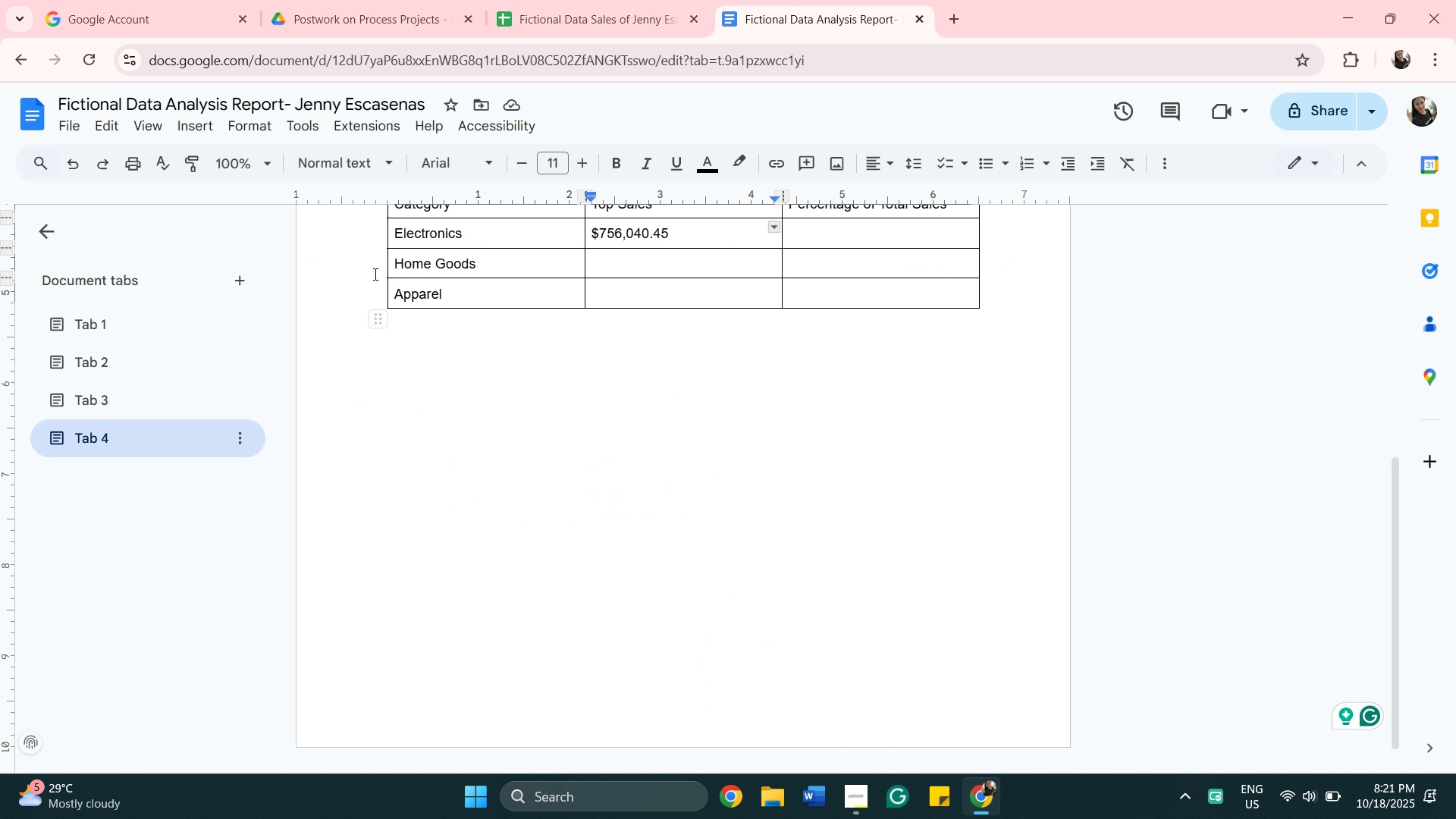 
left_click([692, 290])
 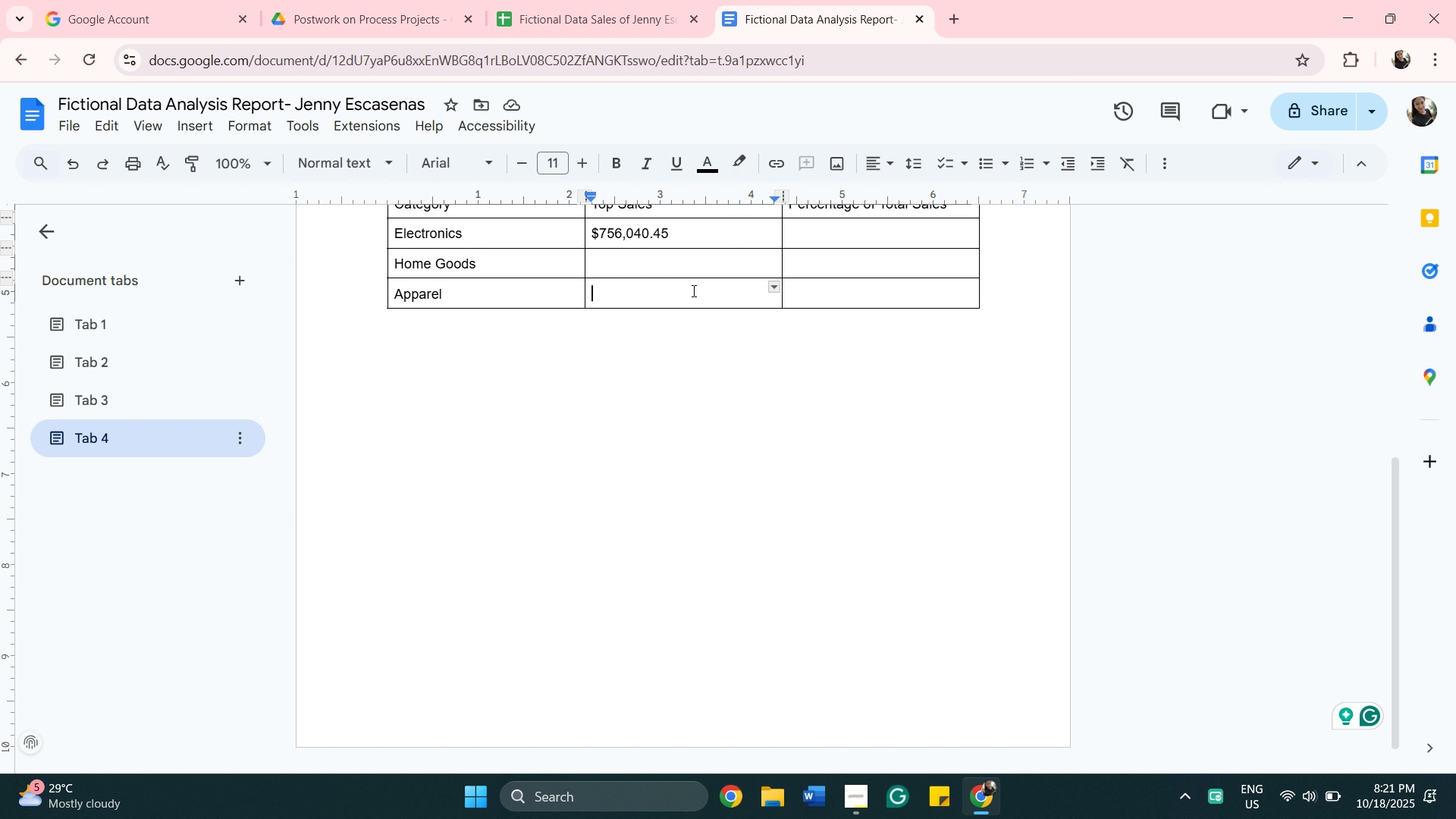 
right_click([692, 290])
 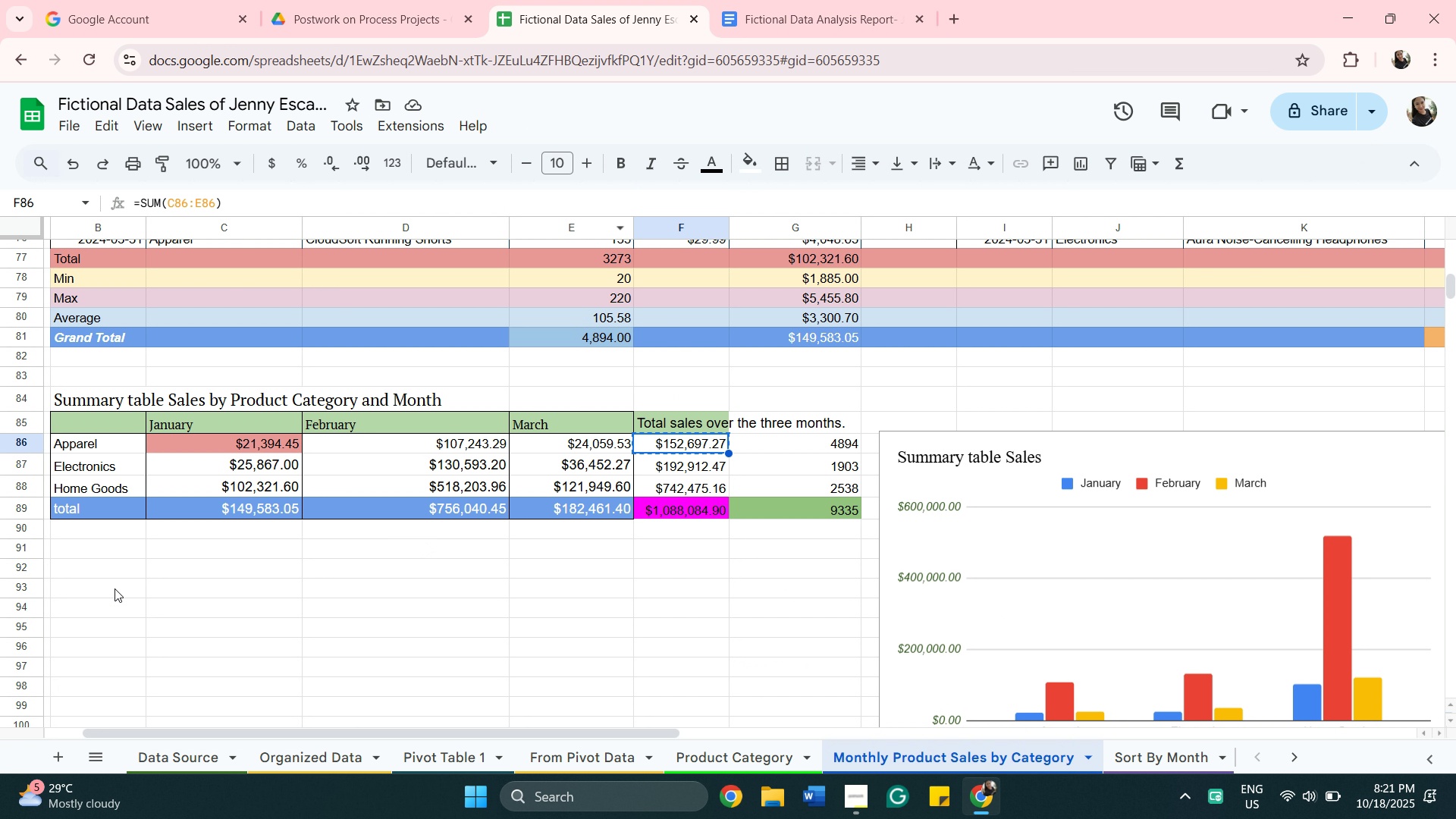 
wait(6.3)
 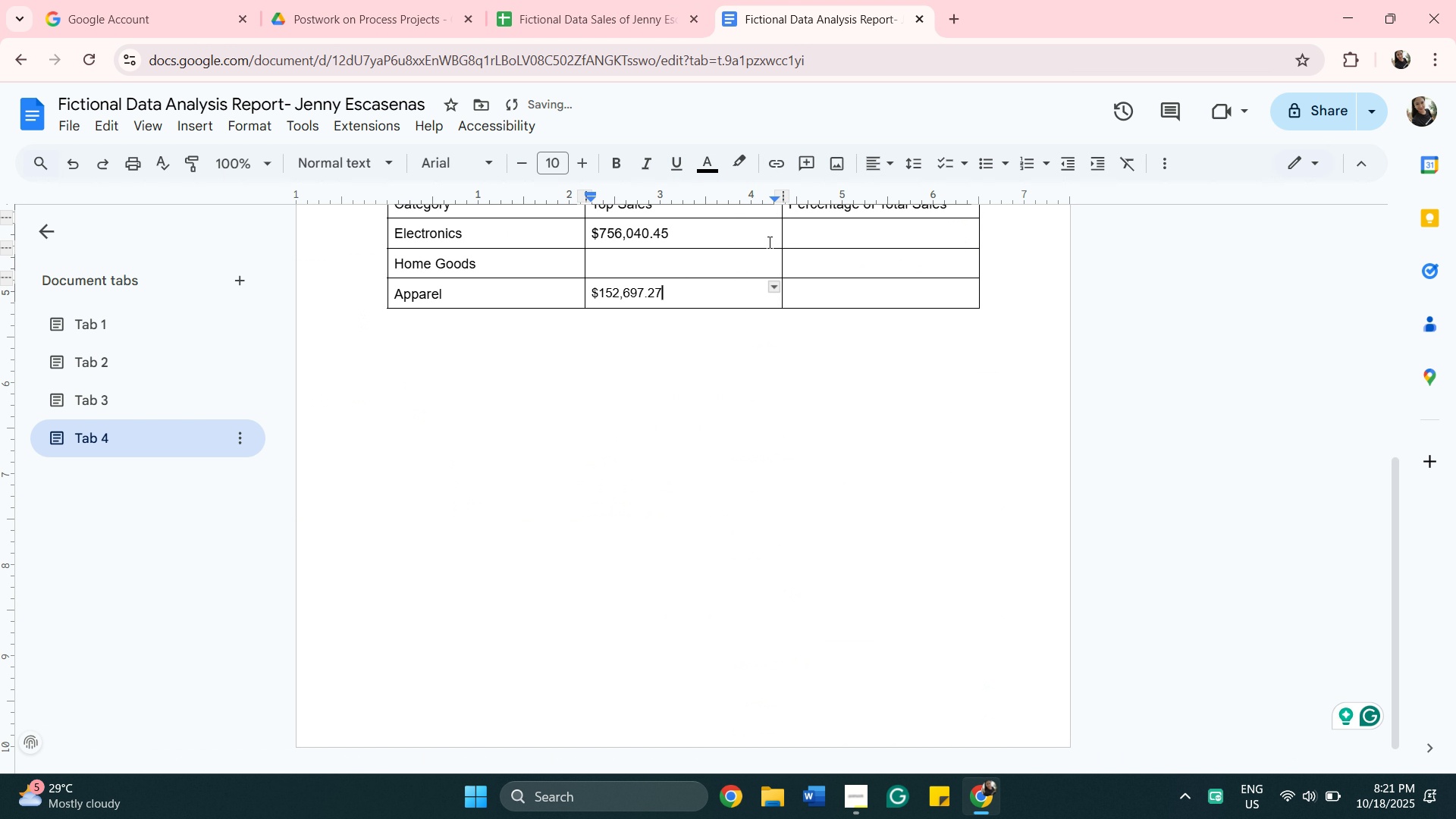 
left_click([660, 494])
 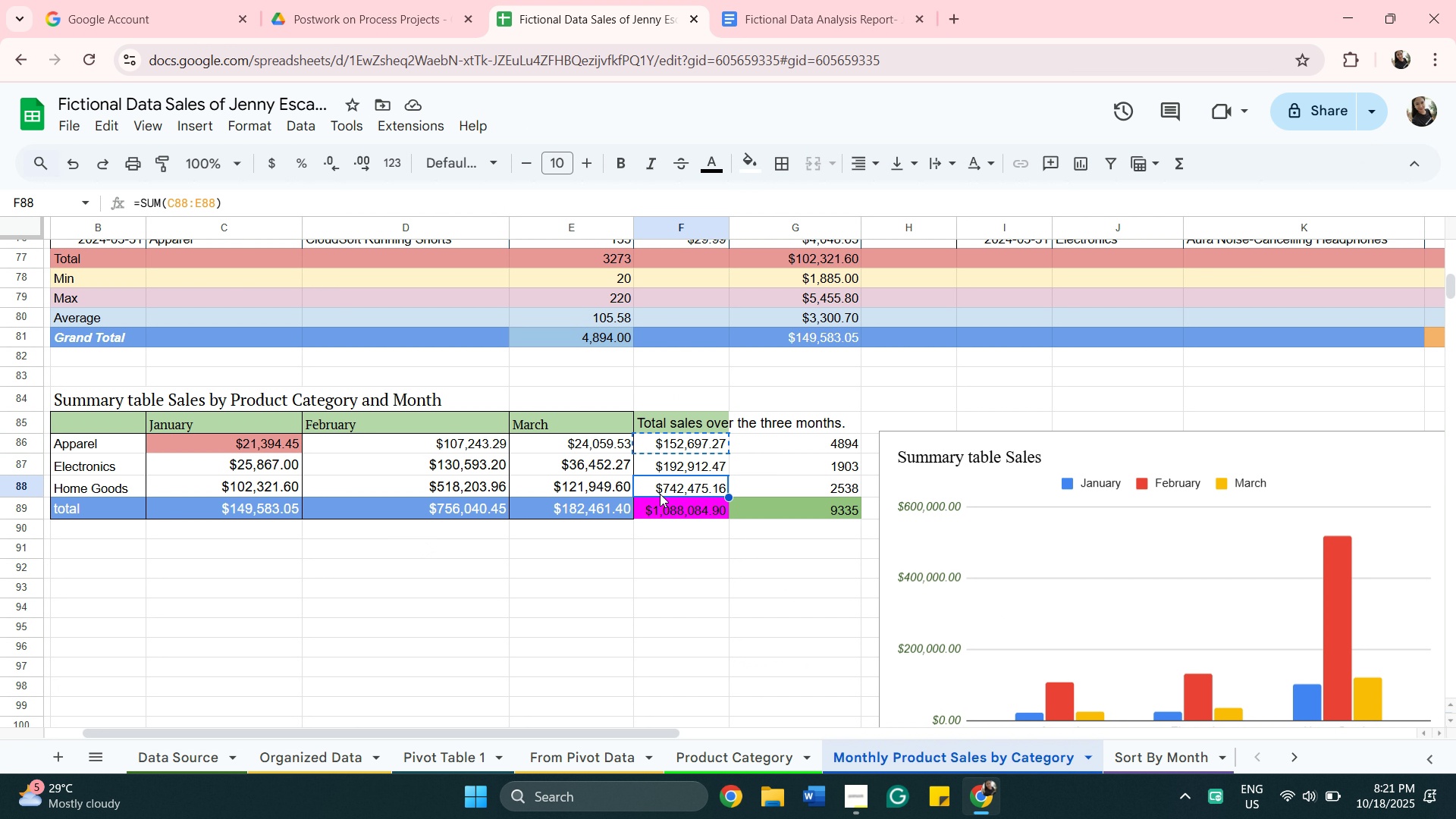 
right_click([660, 494])
 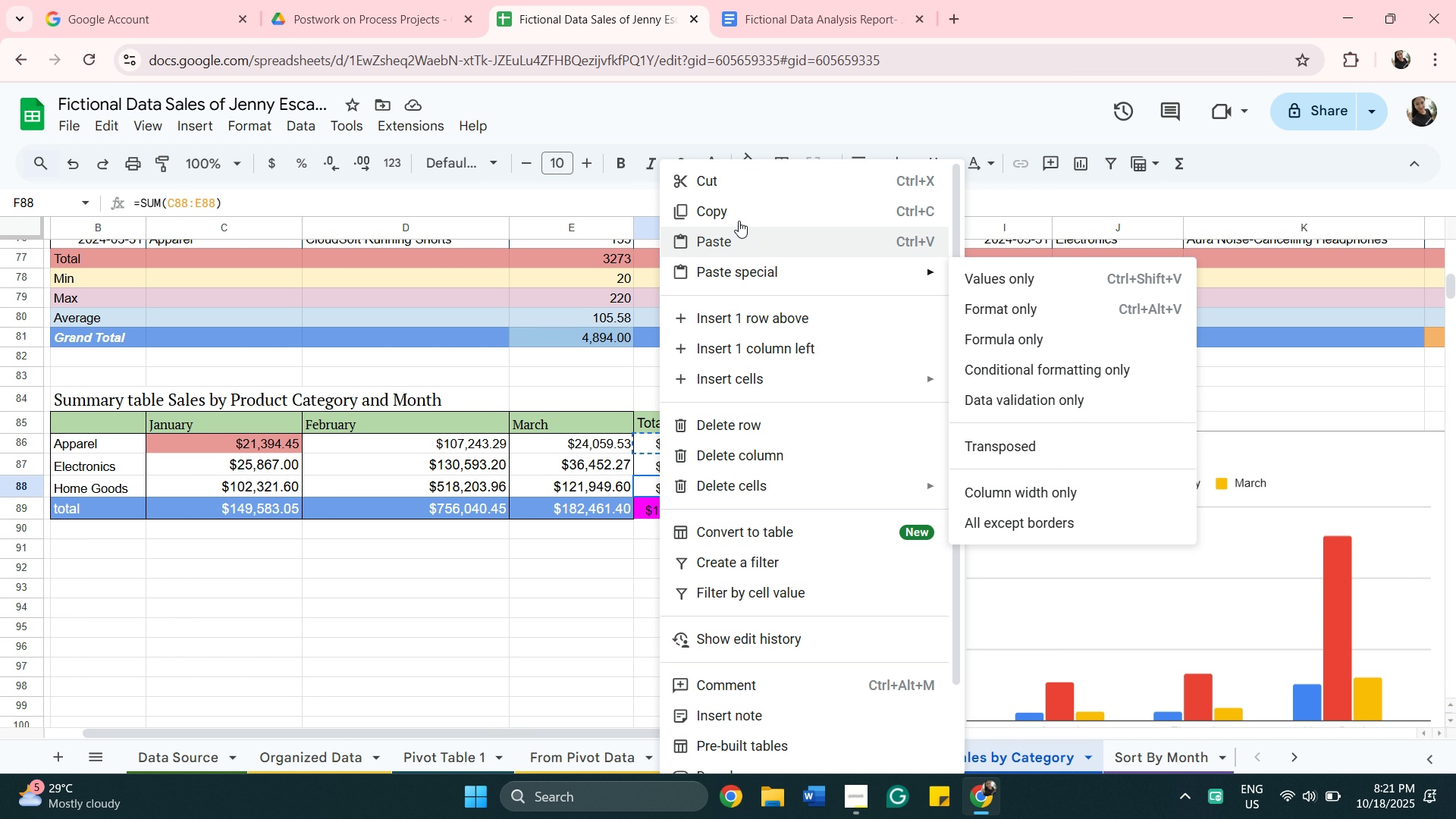 
left_click([737, 214])
 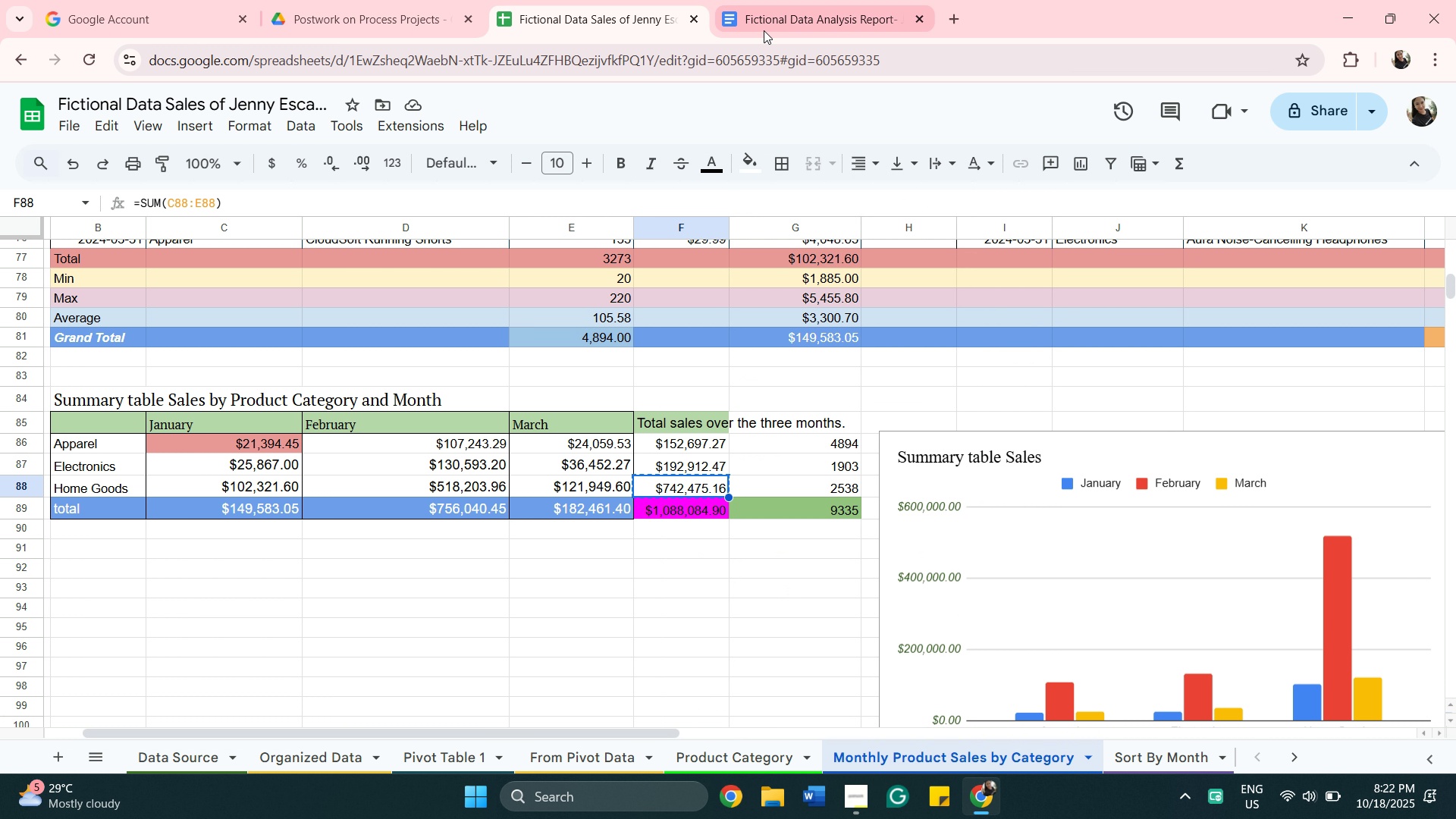 
left_click([770, 27])
 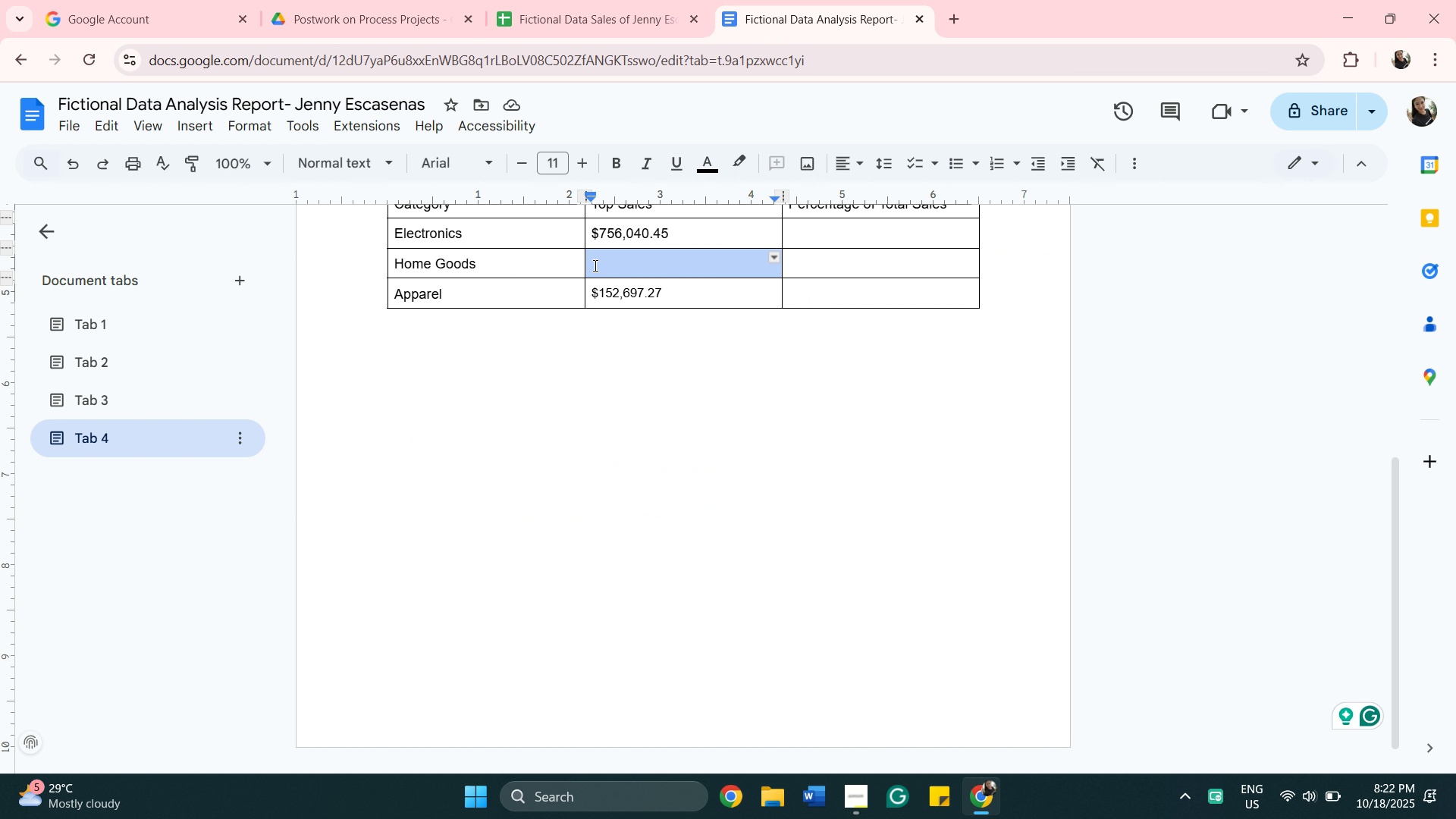 
left_click([632, 268])
 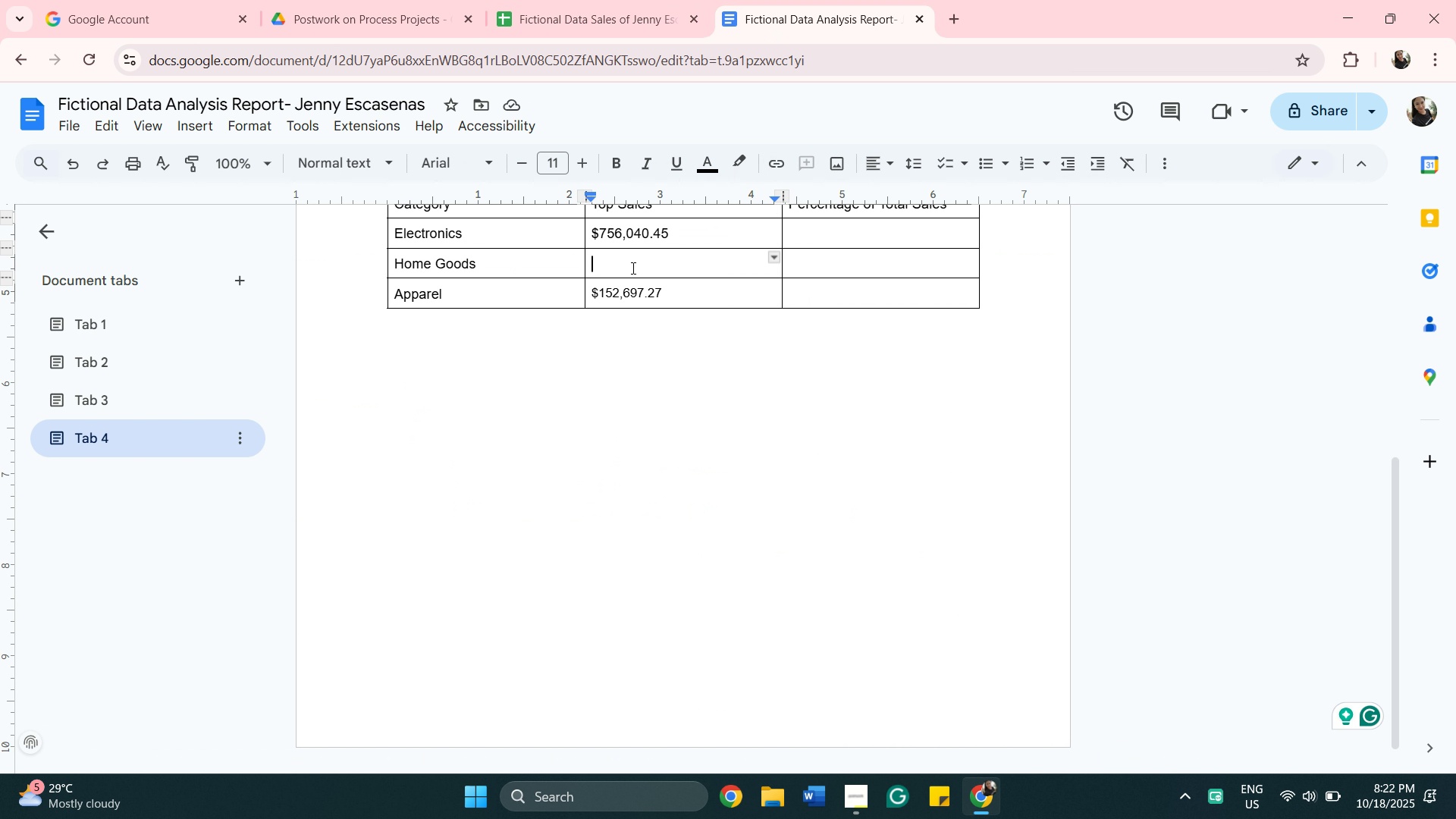 
right_click([632, 268])
 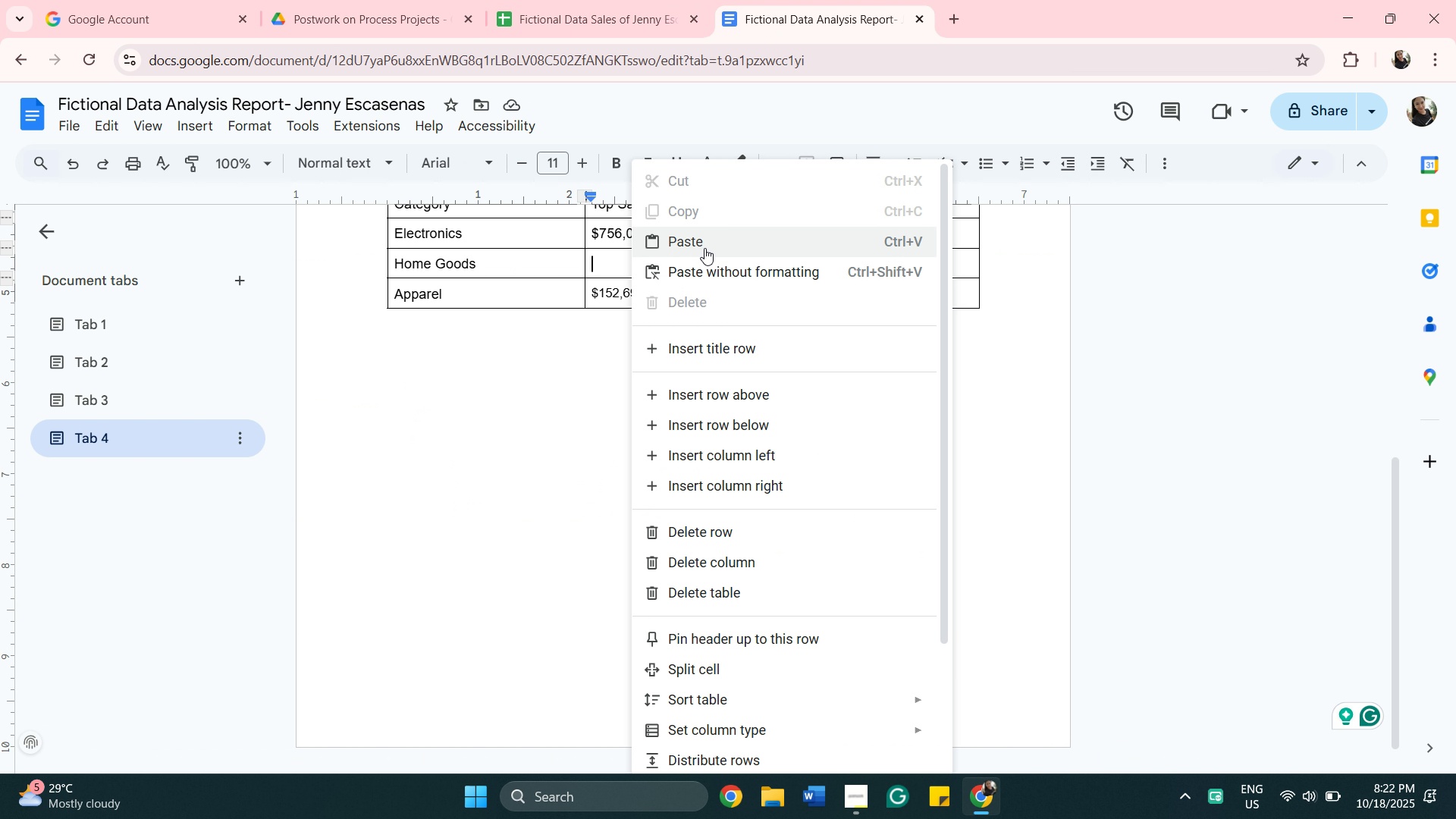 
left_click([704, 248])
 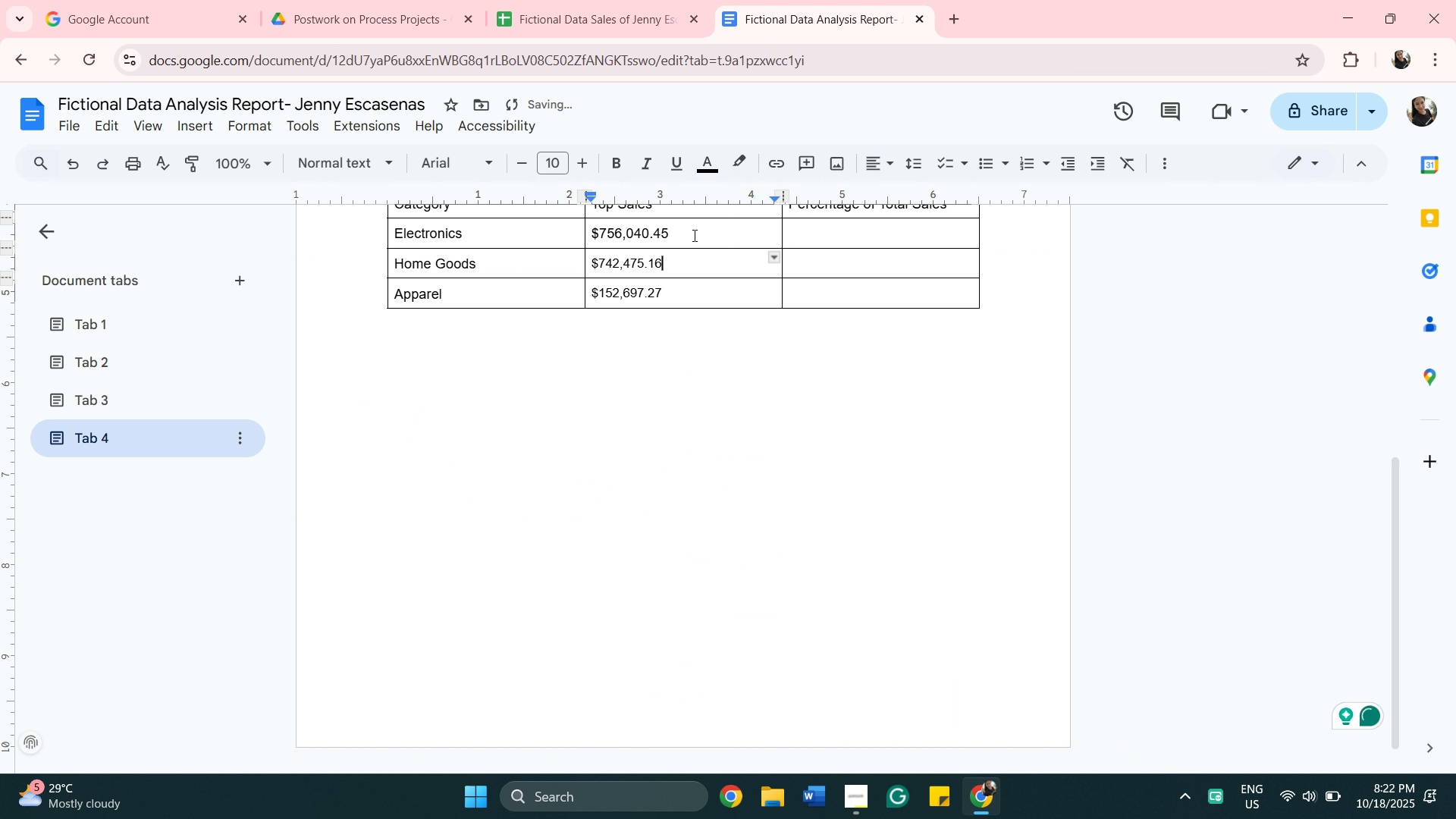 
left_click_drag(start_coordinate=[693, 234], to_coordinate=[567, 224])
 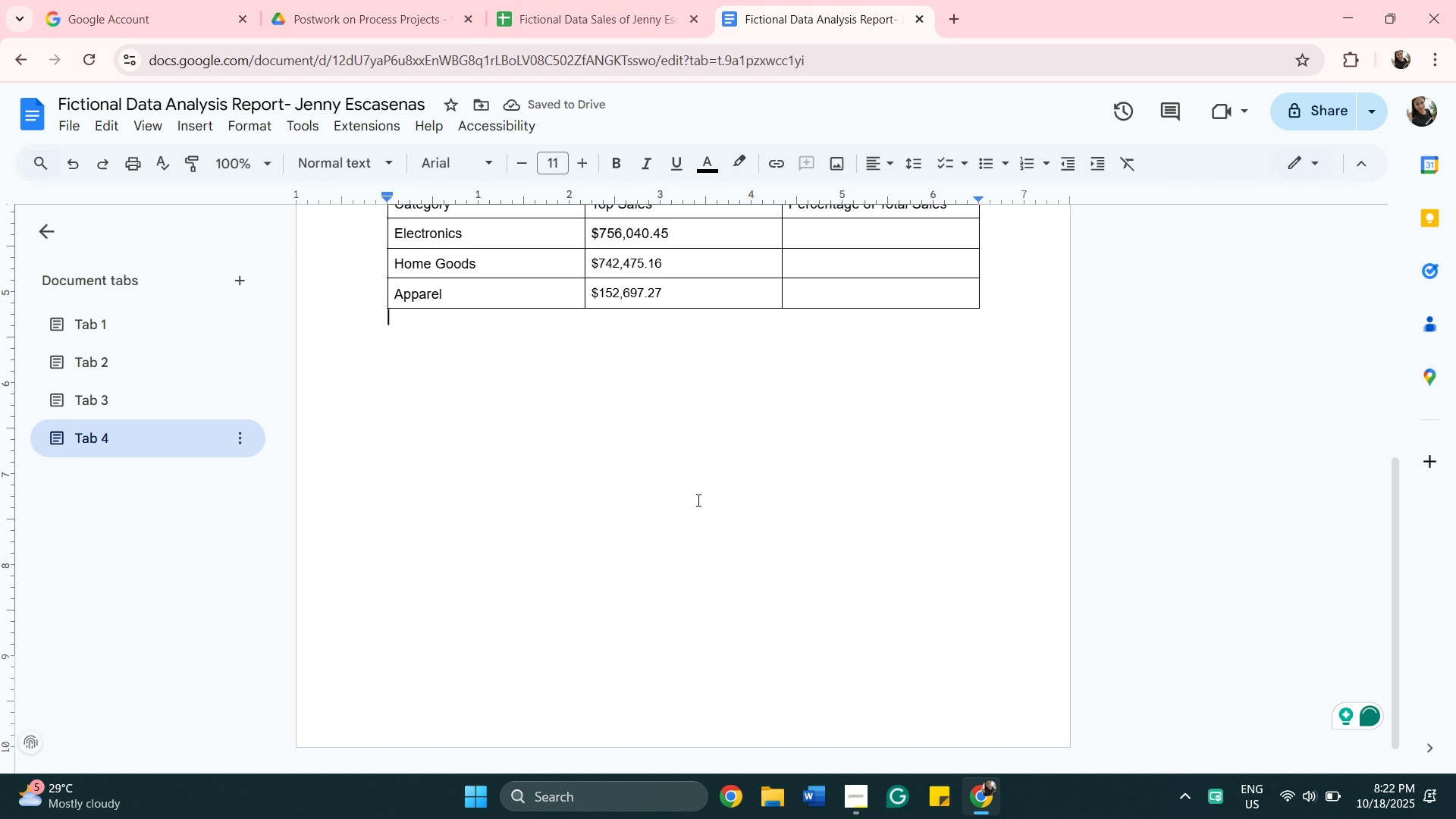 
scroll: coordinate [714, 506], scroll_direction: up, amount: 1.0
 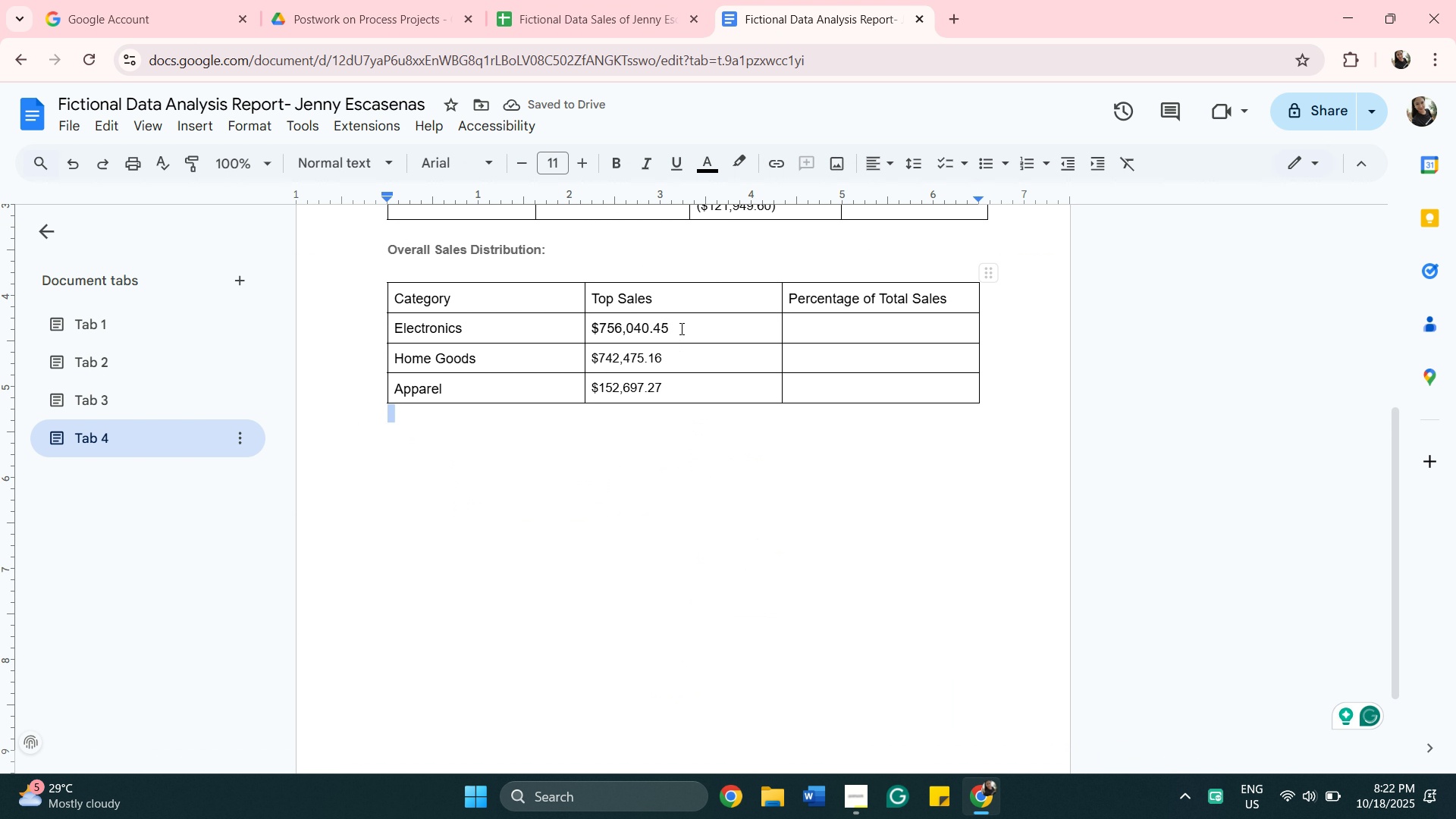 
left_click_drag(start_coordinate=[677, 325], to_coordinate=[595, 339])
 